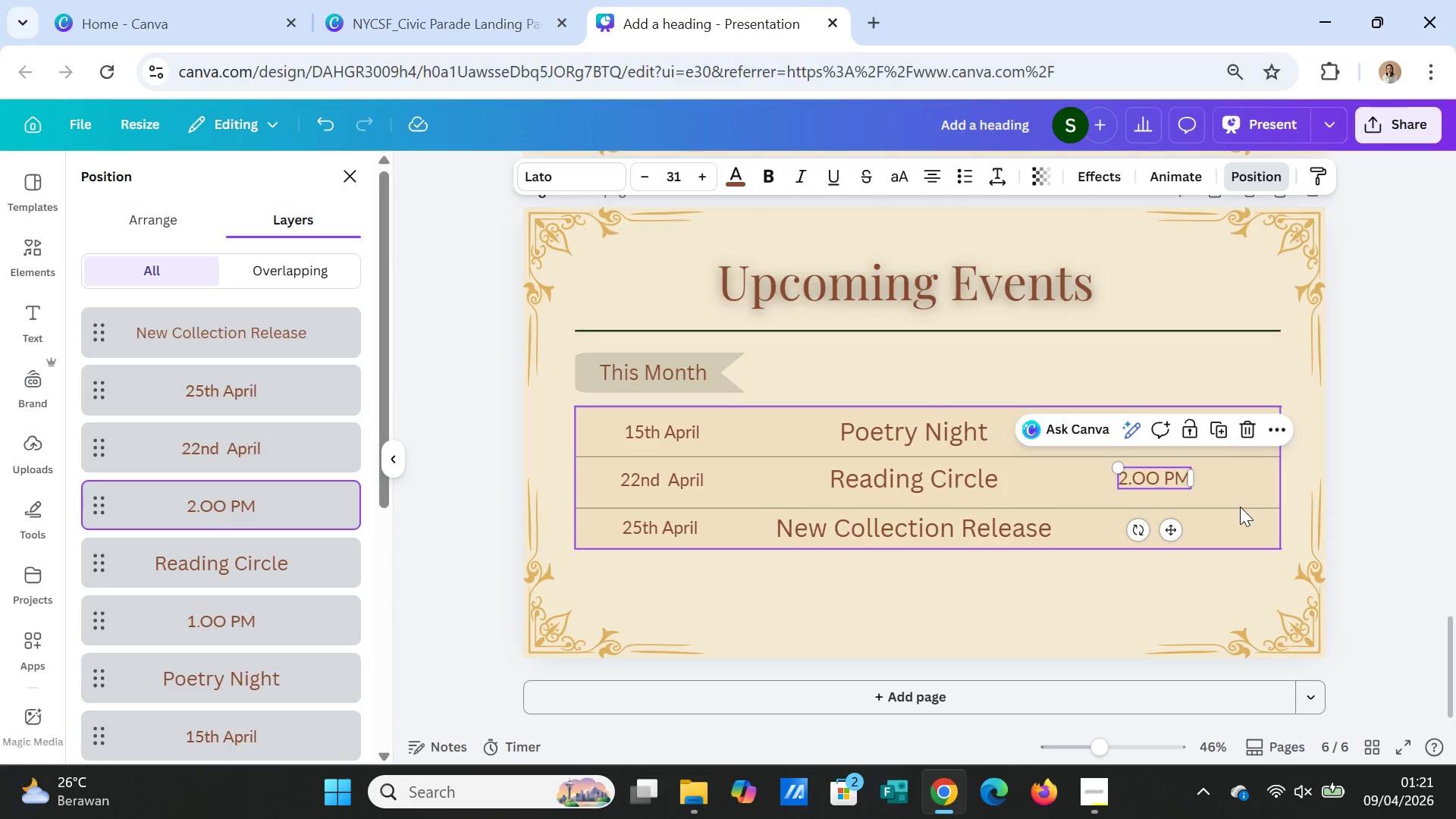 
left_click([1240, 507])
 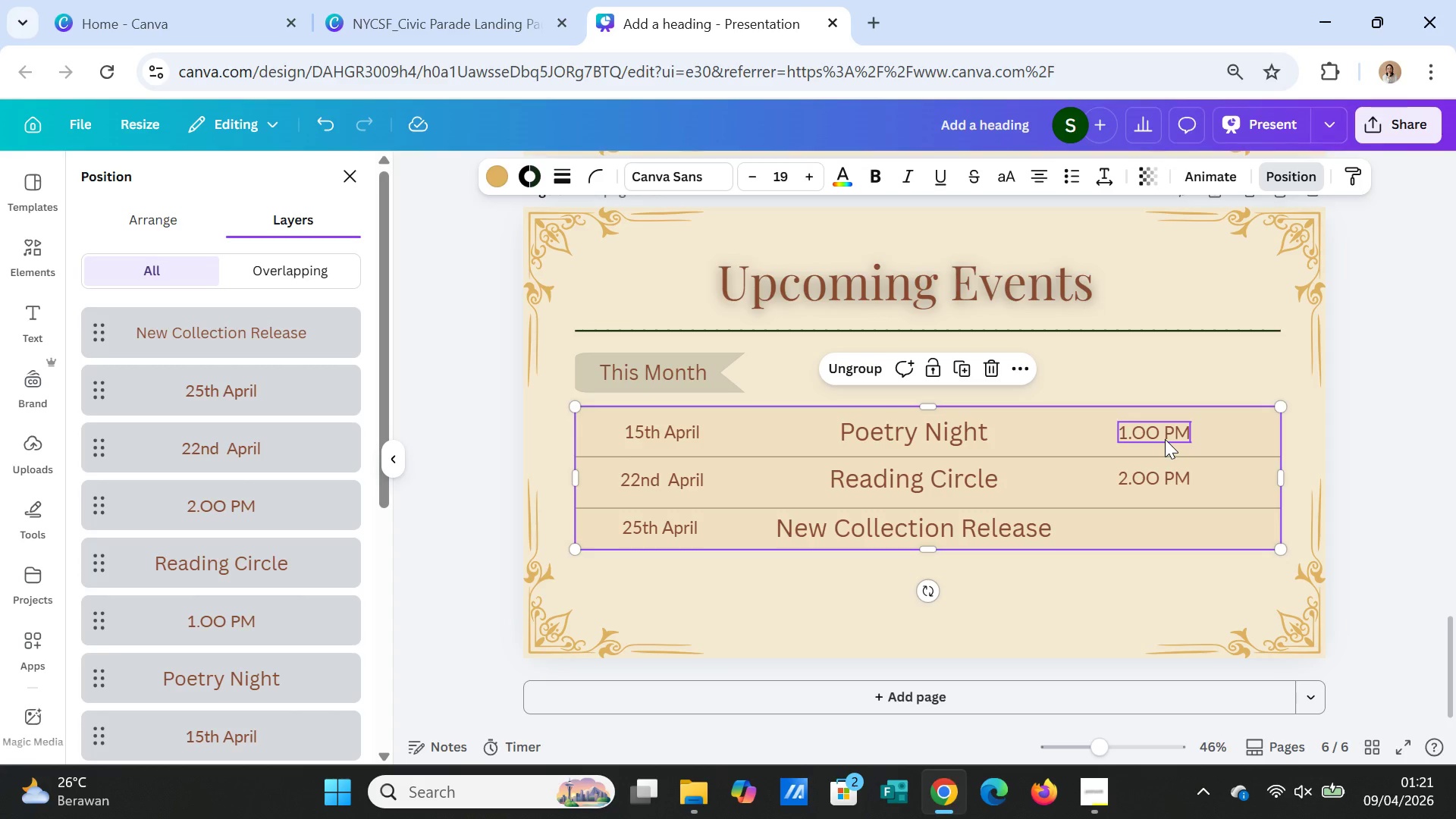 
left_click([1165, 439])
 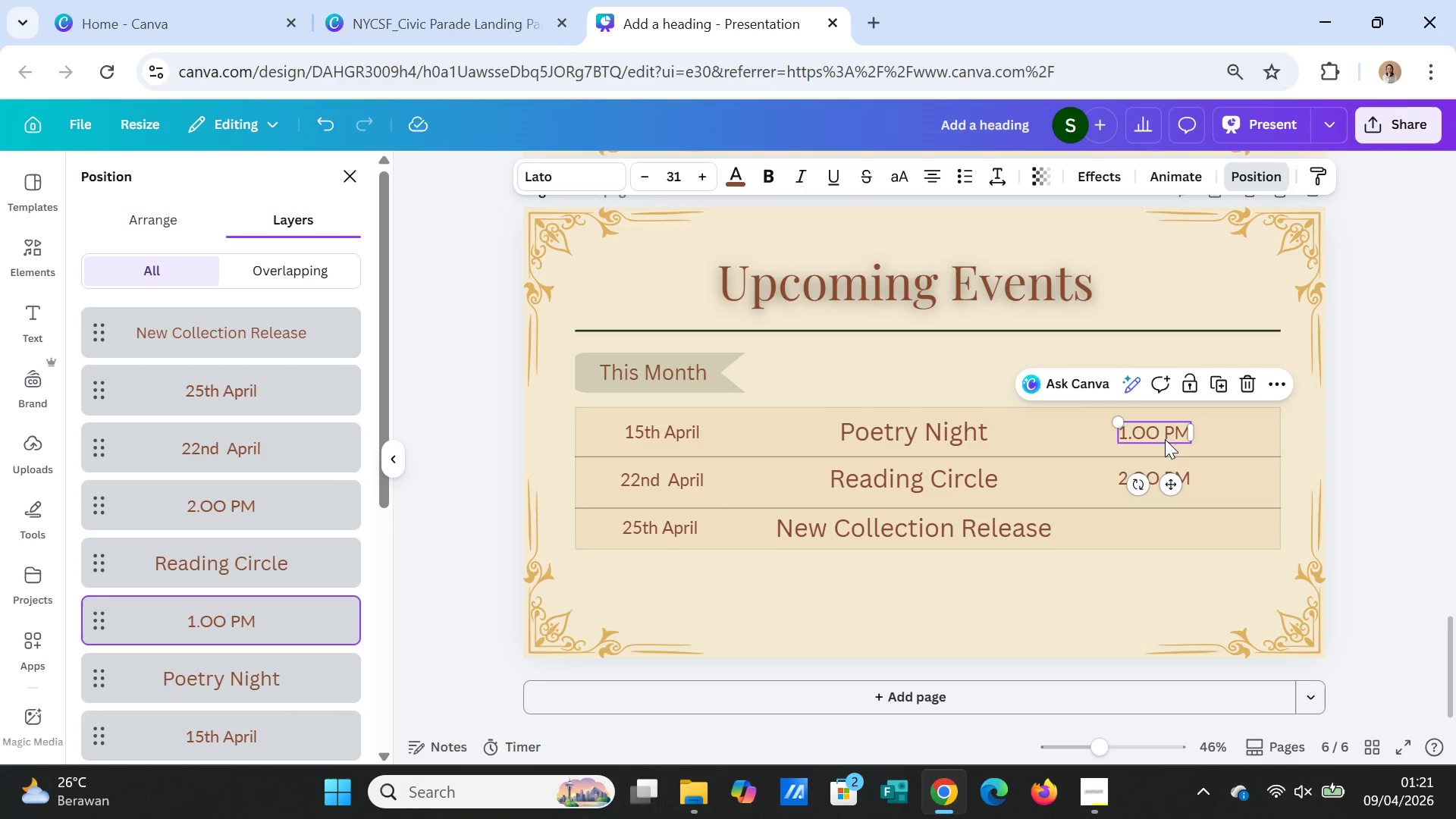 
key(Control+C)
 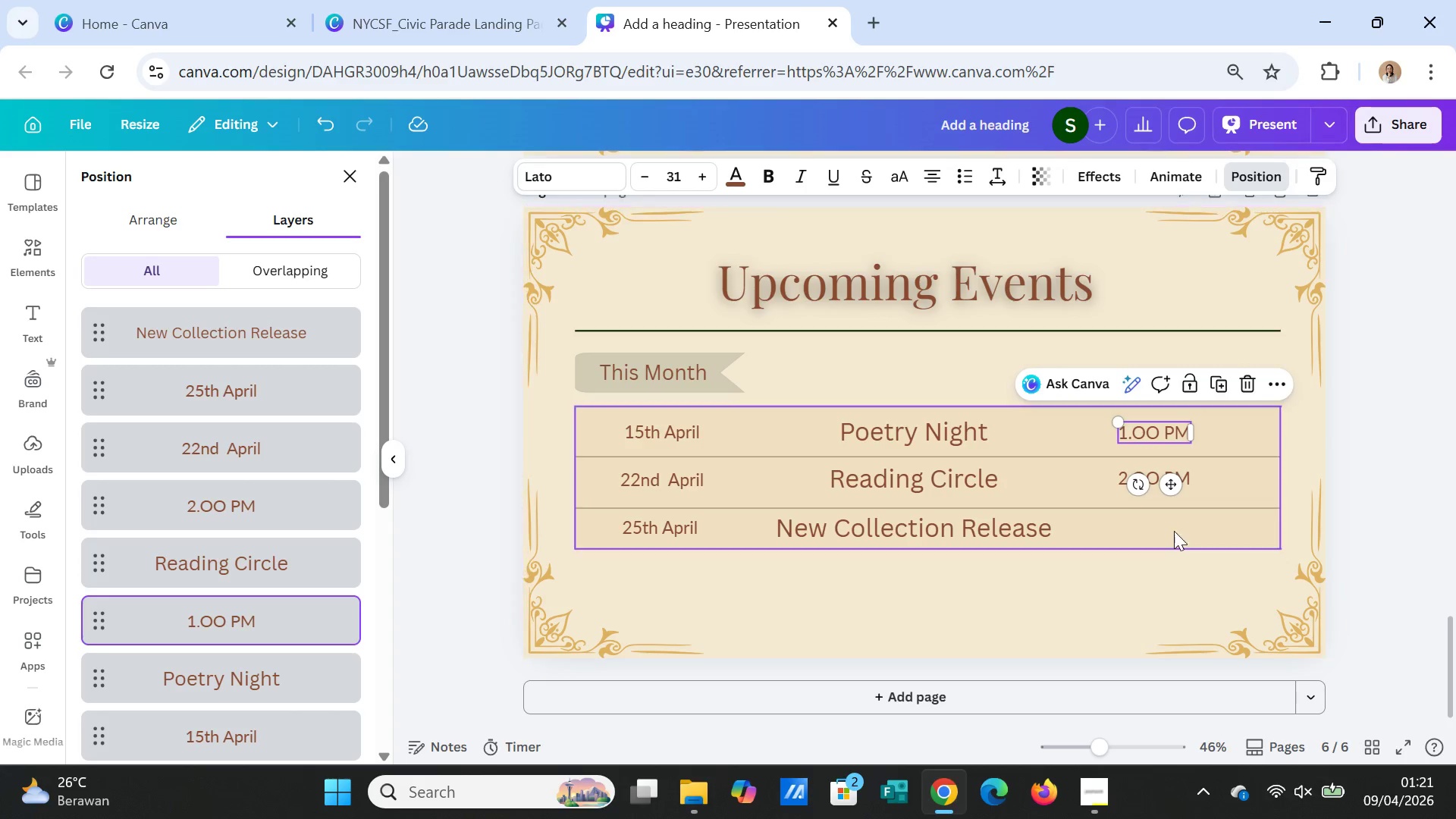 
left_click([1174, 531])
 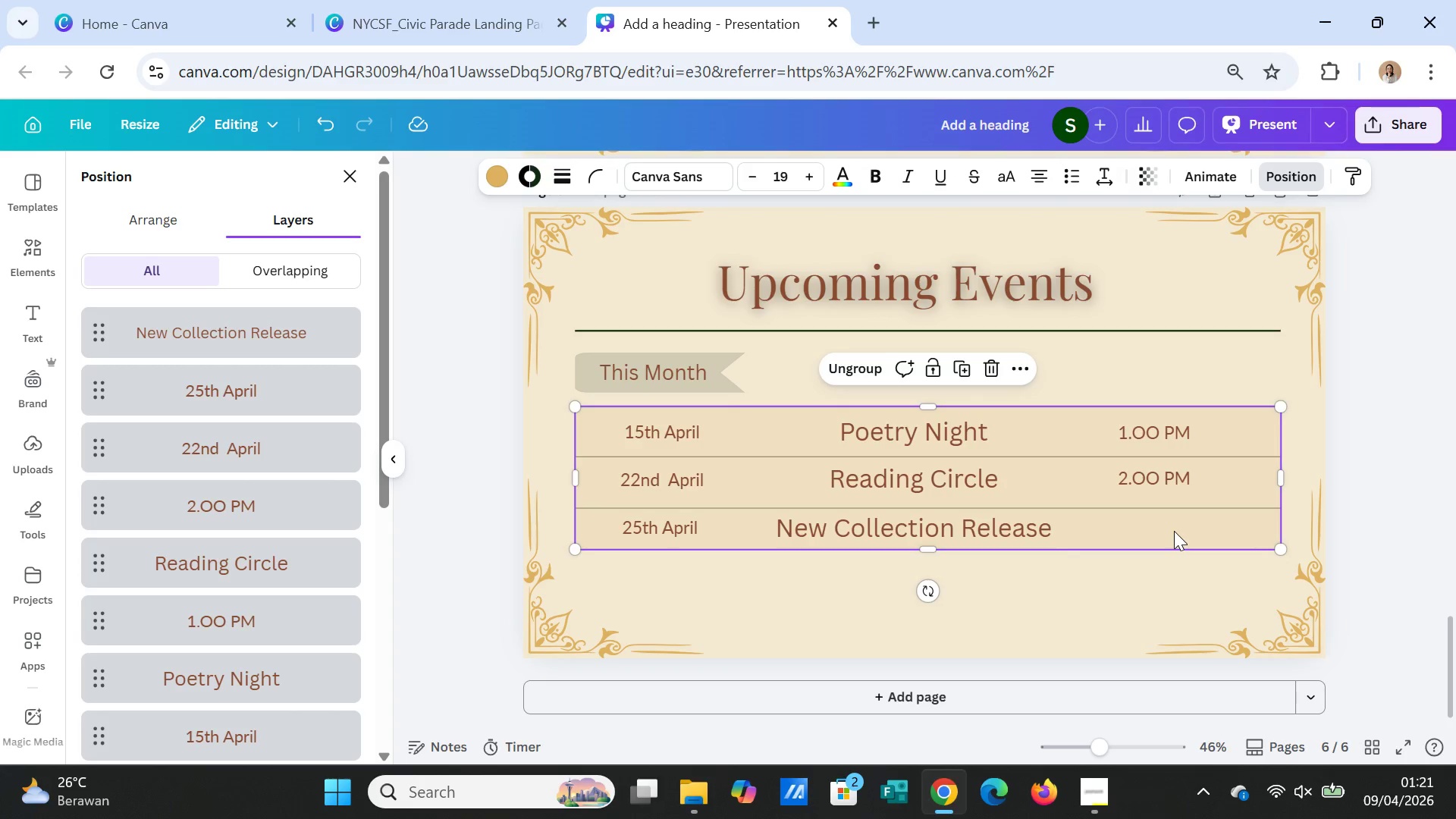 
key(Control+V)
 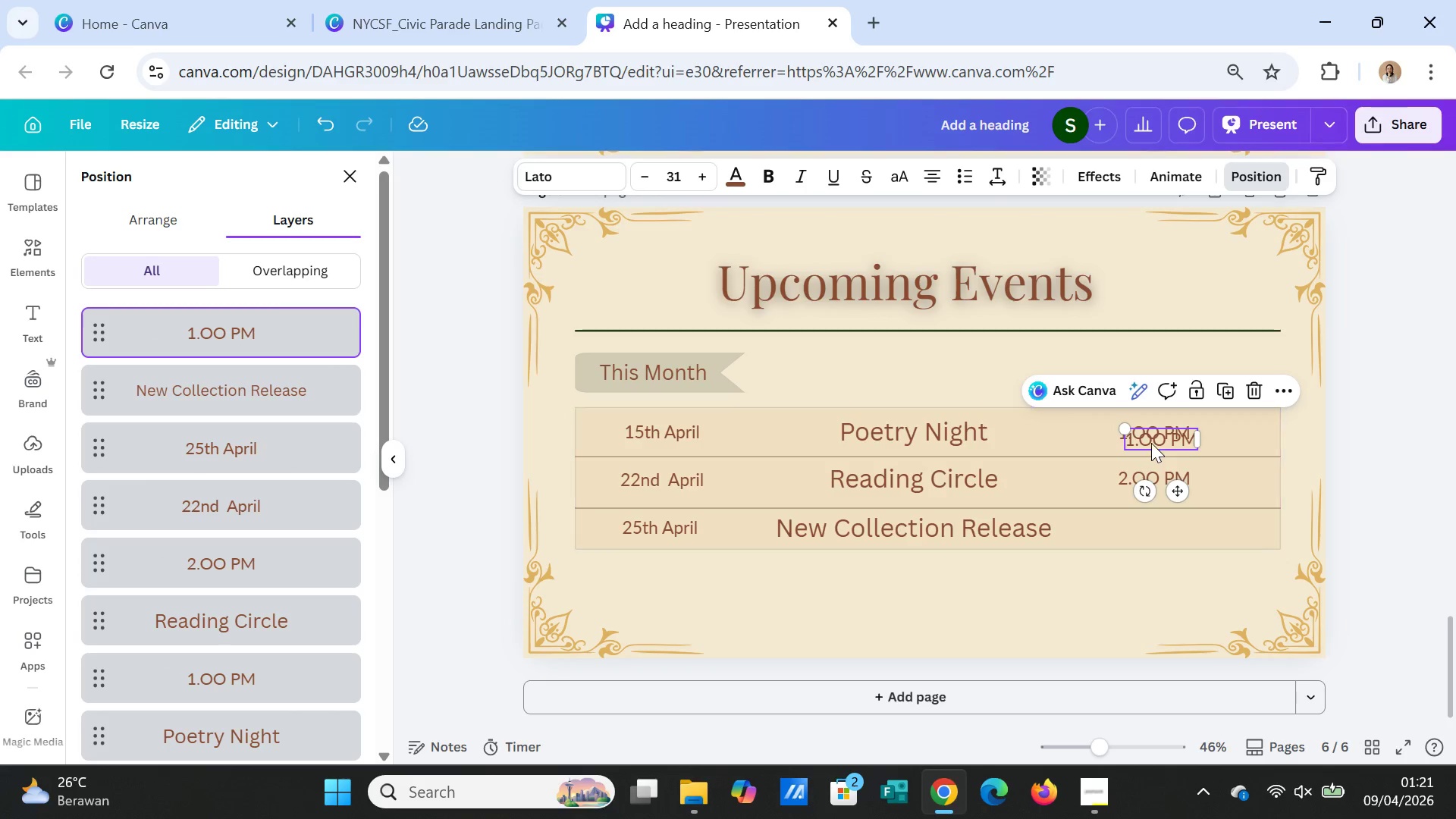 
left_click_drag(start_coordinate=[1150, 438], to_coordinate=[1144, 526])
 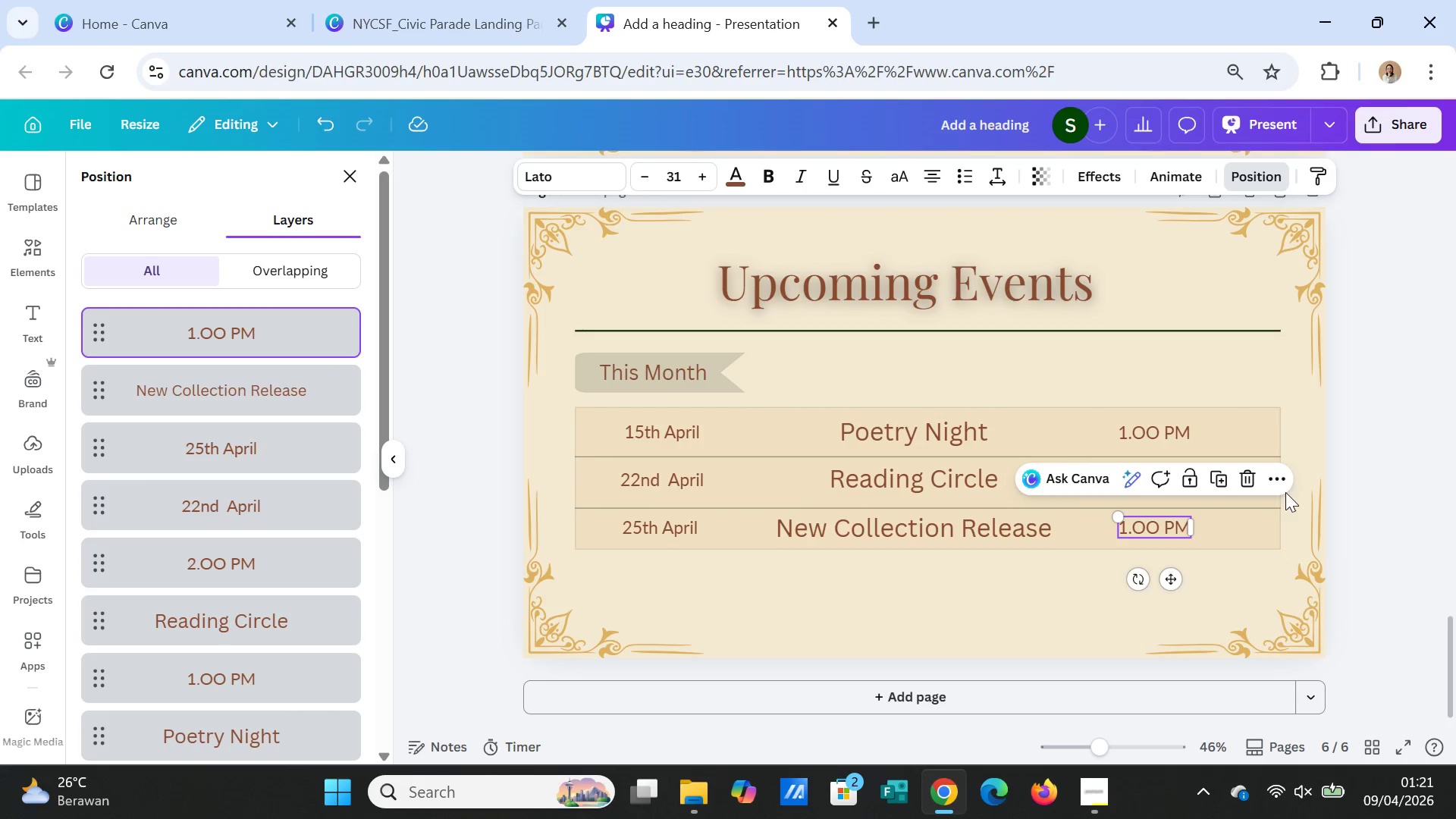 
left_click([1285, 492])
 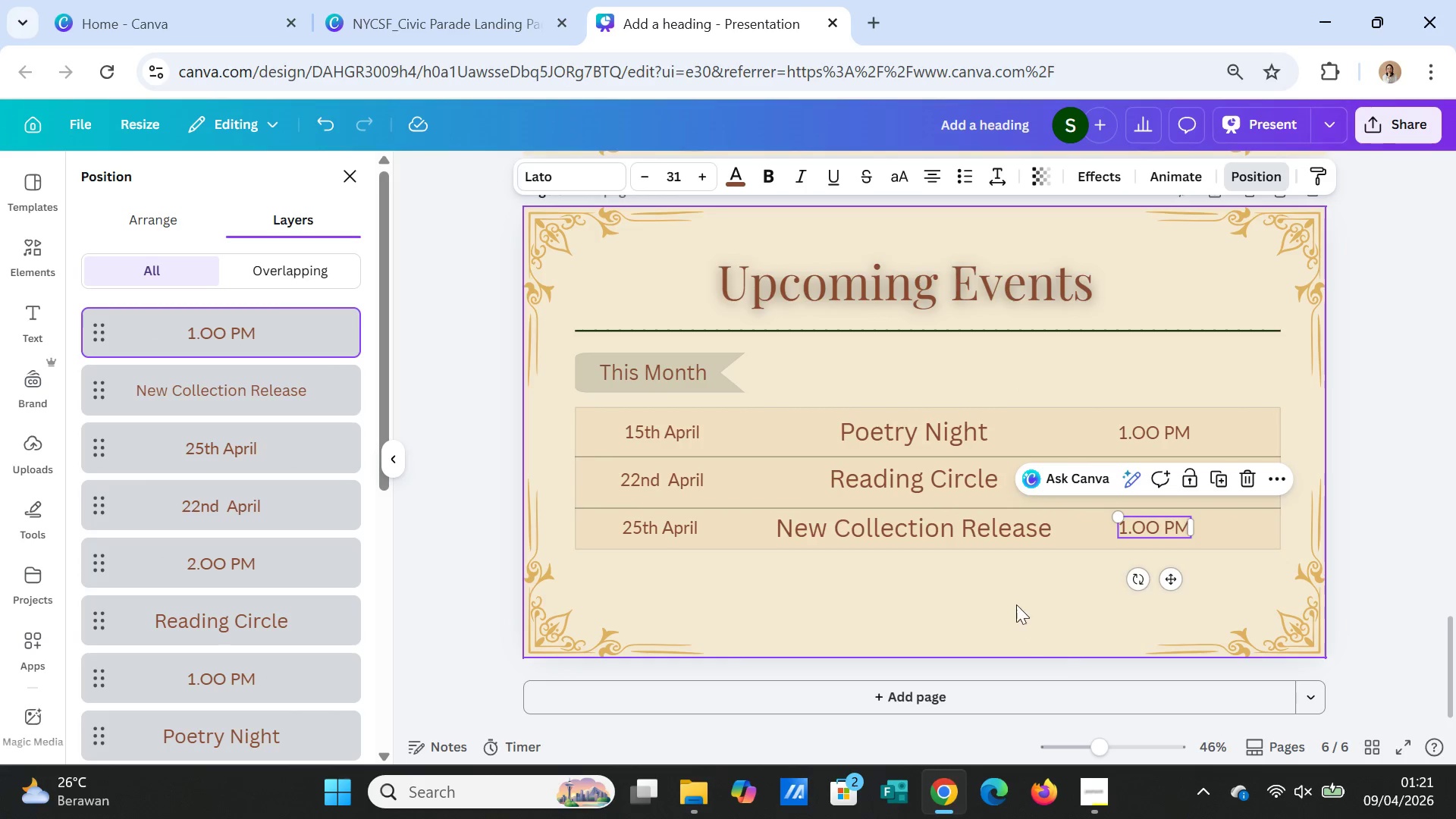 
left_click([1015, 601])
 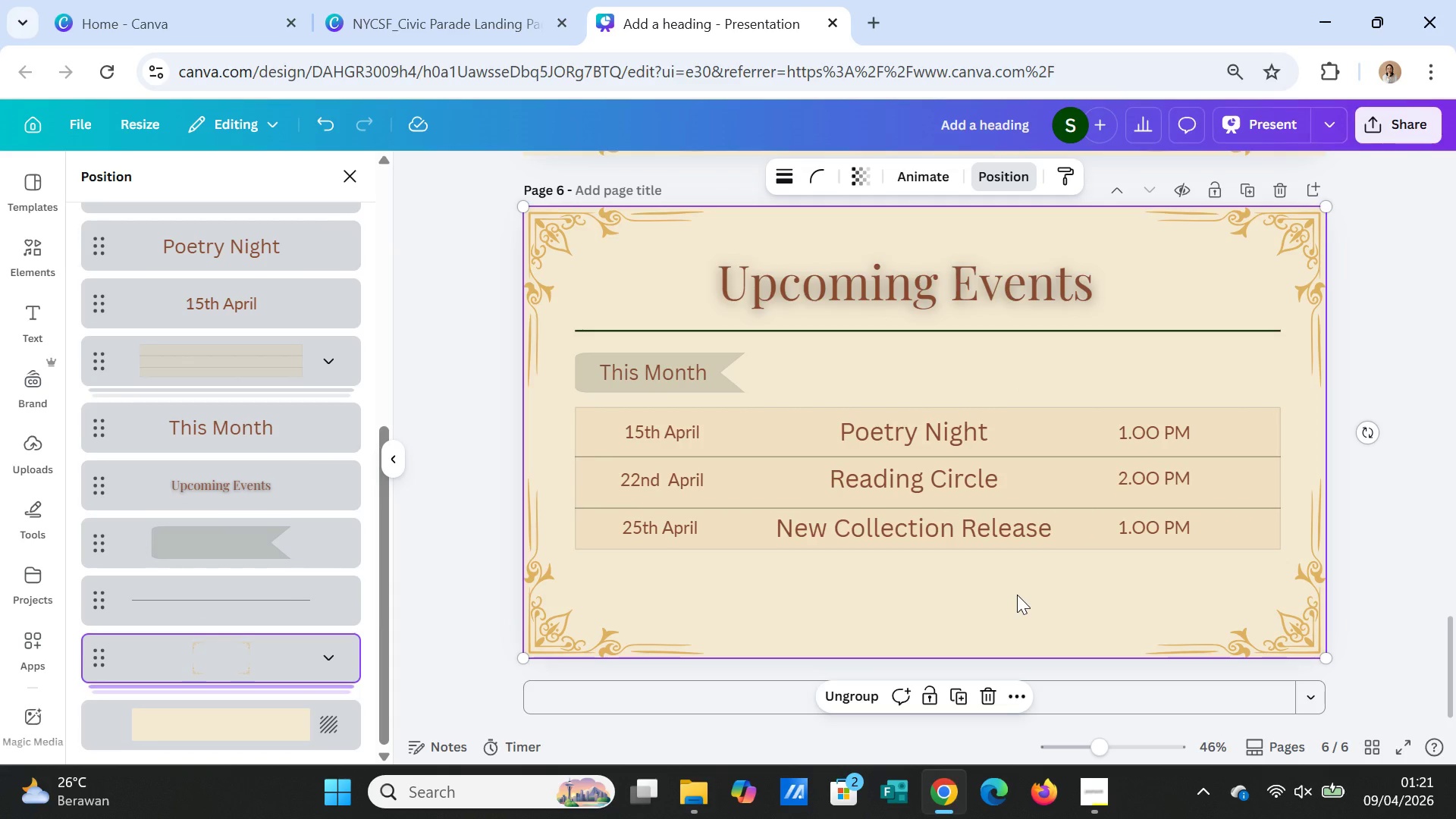 
scroll: coordinate [1039, 575], scroll_direction: down, amount: 2.0
 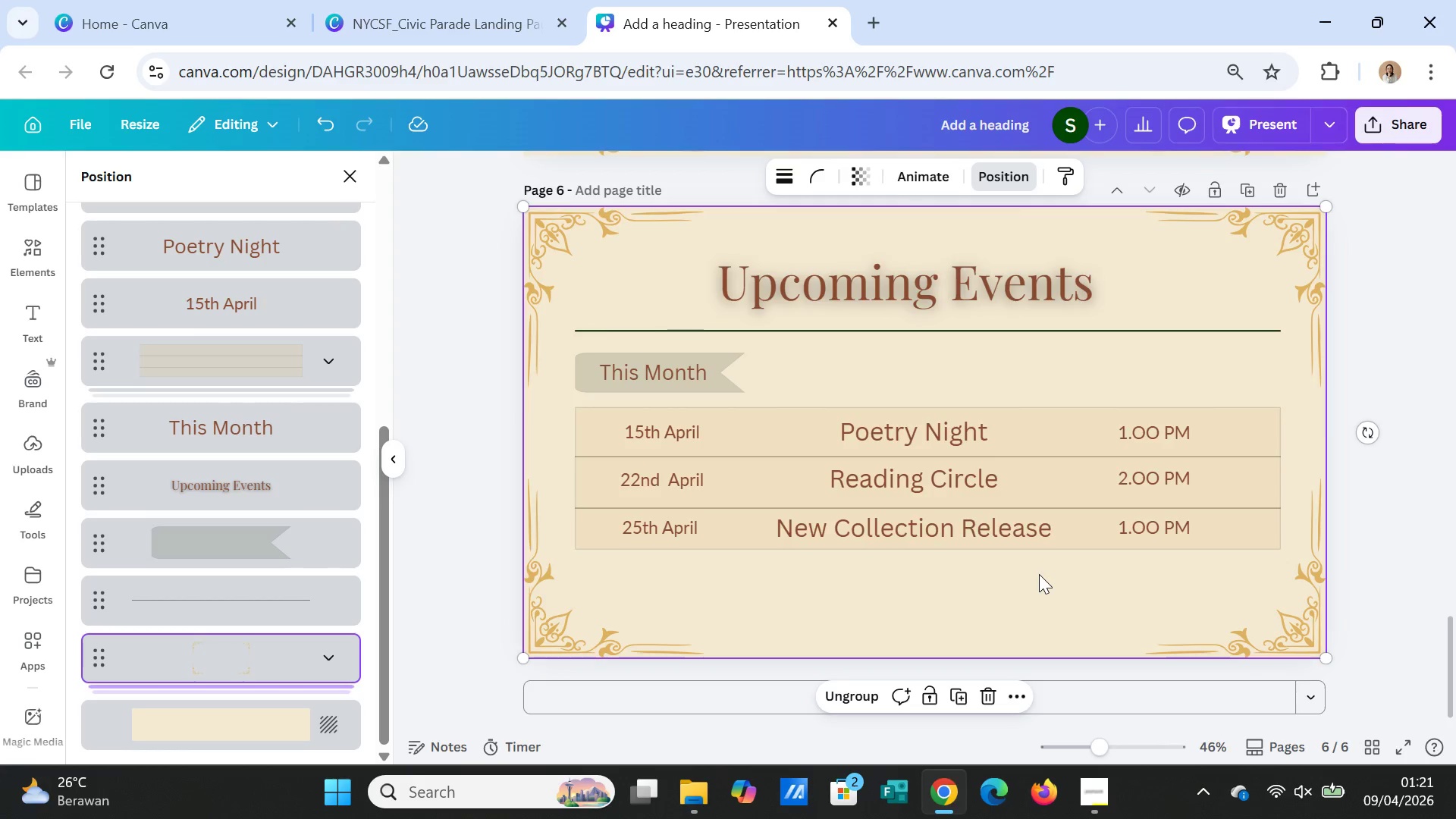 
scroll: coordinate [1040, 571], scroll_direction: up, amount: 14.0
 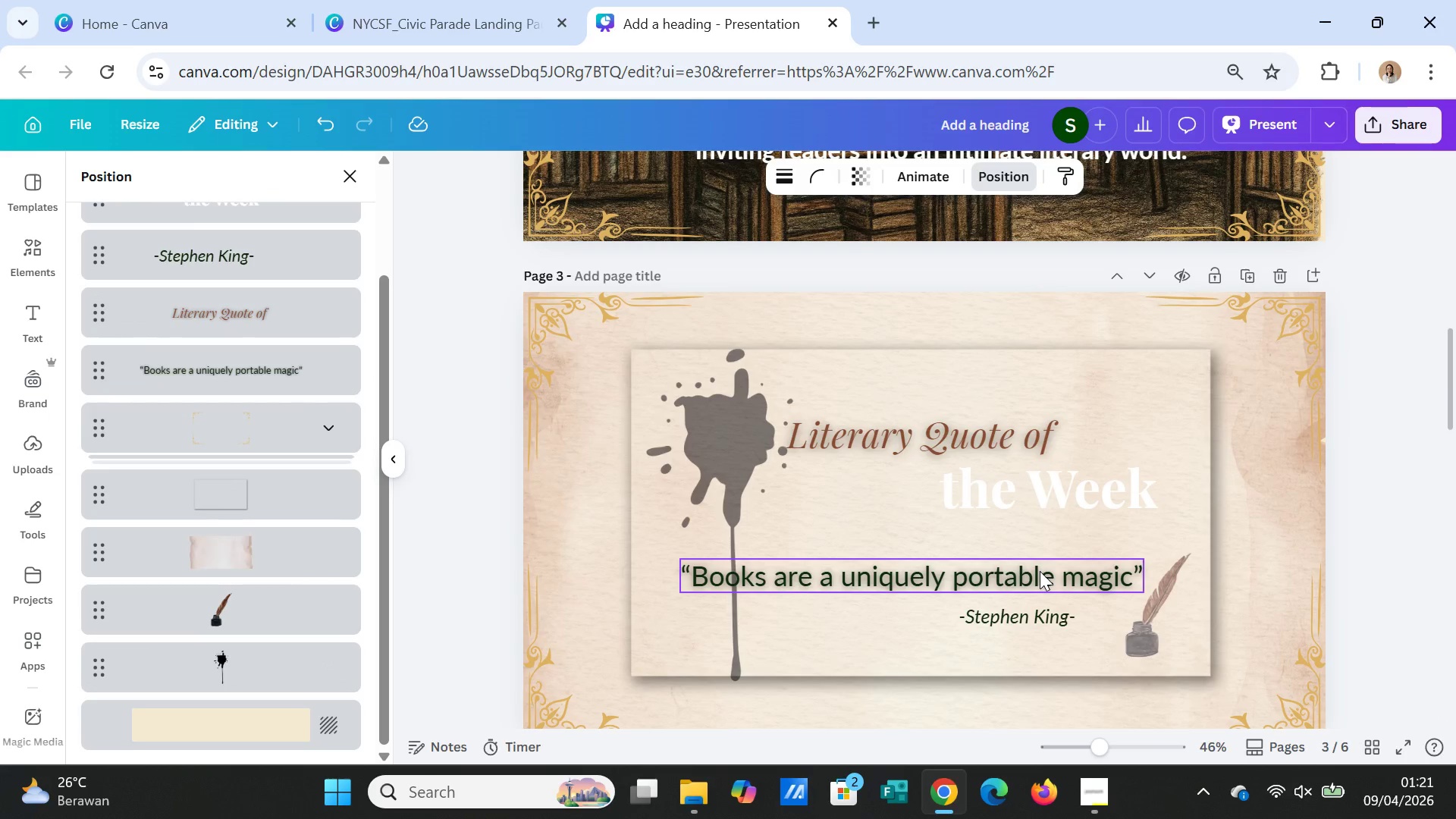 
scroll: coordinate [1044, 557], scroll_direction: down, amount: 11.0
 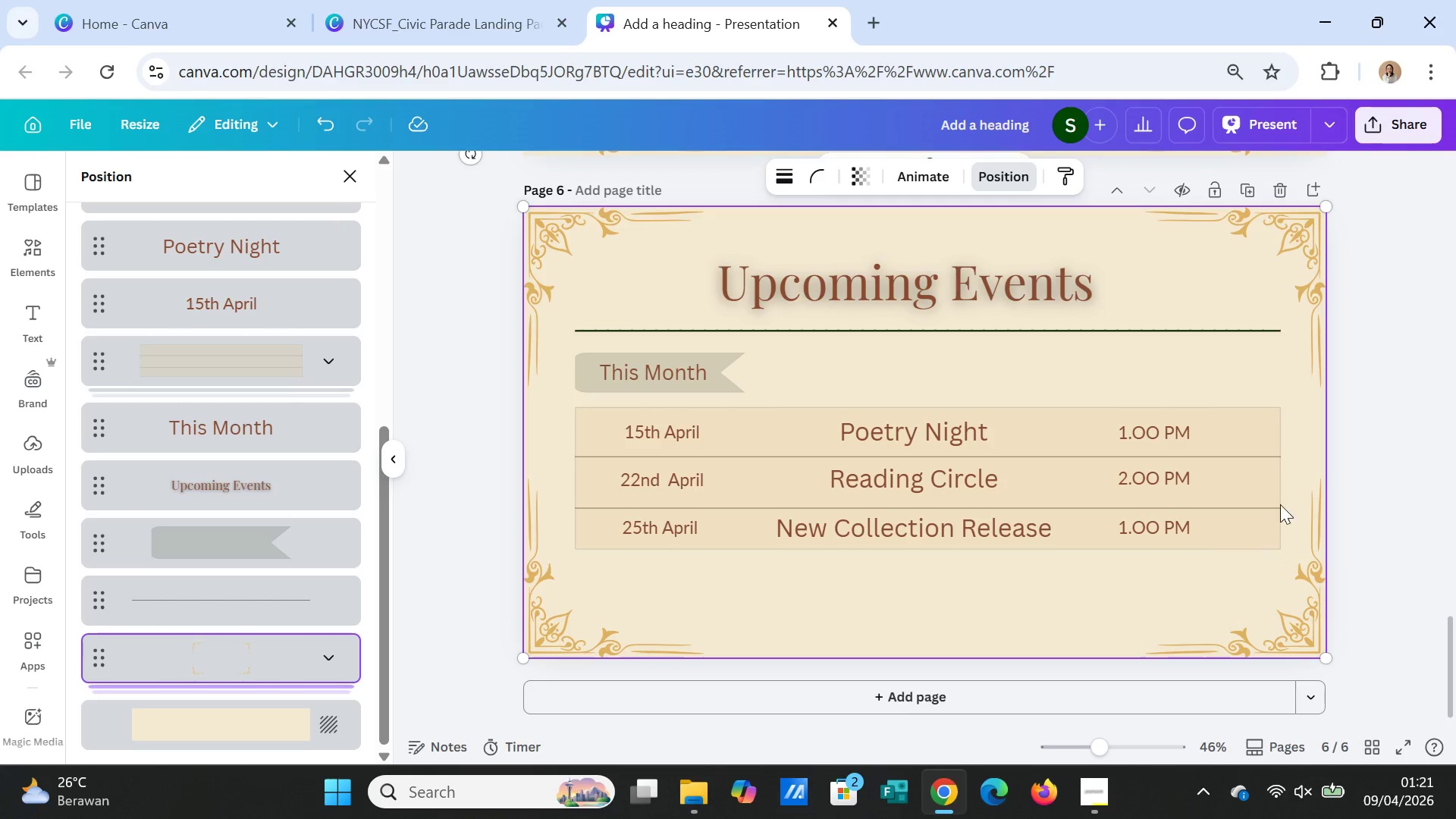 
left_click([1243, 190])
 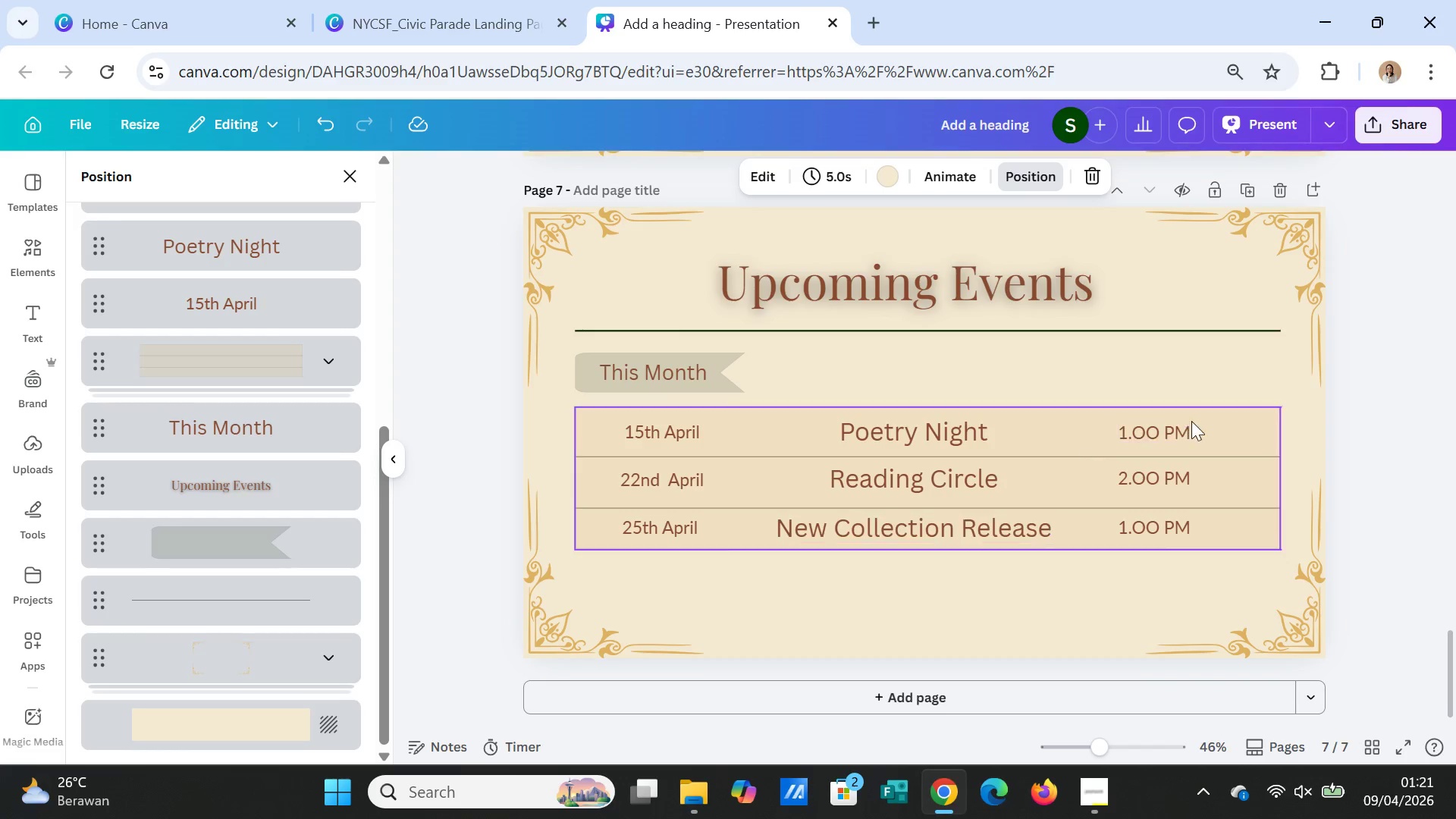 
wait(11.48)
 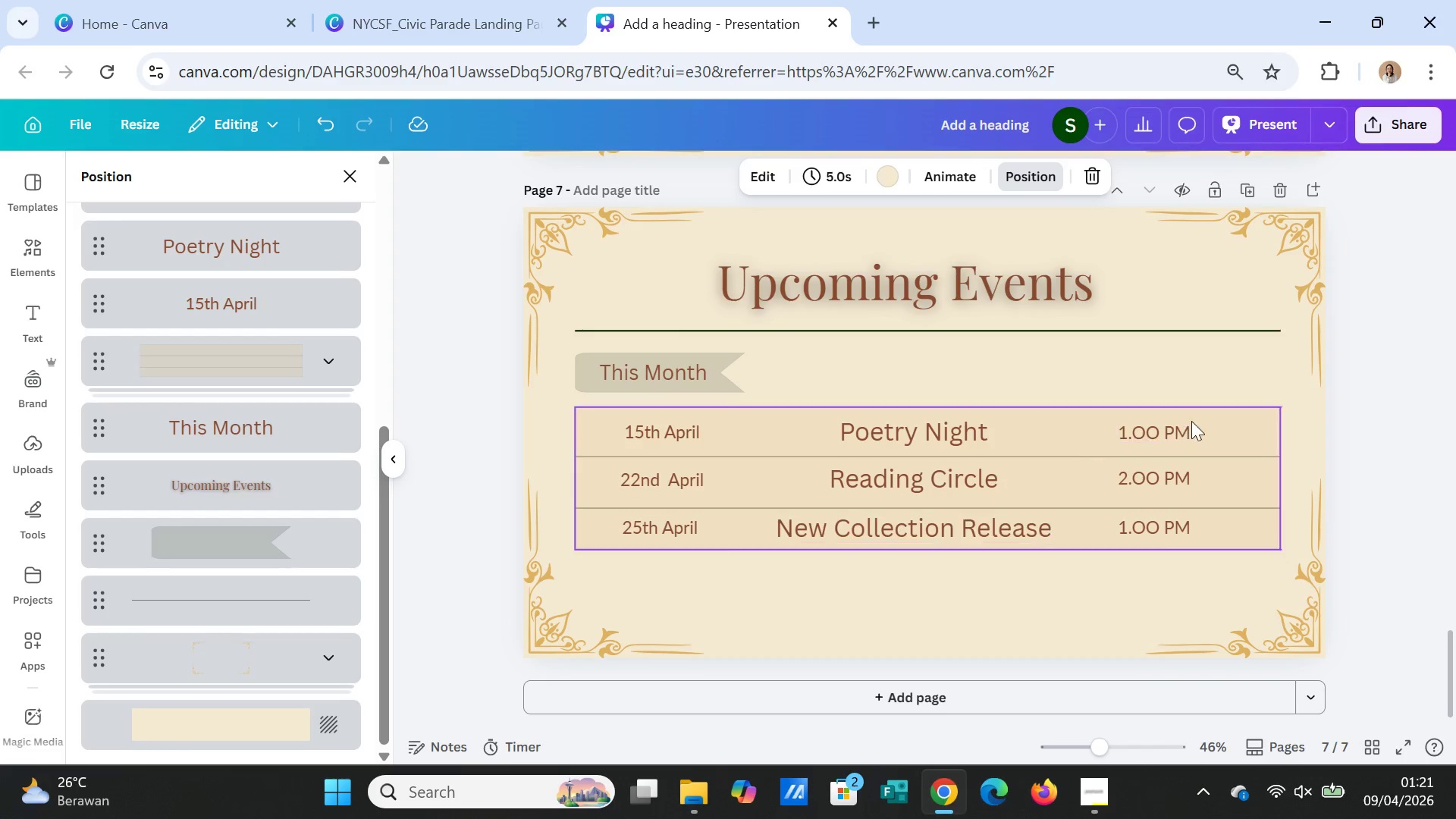 
left_click([950, 440])
 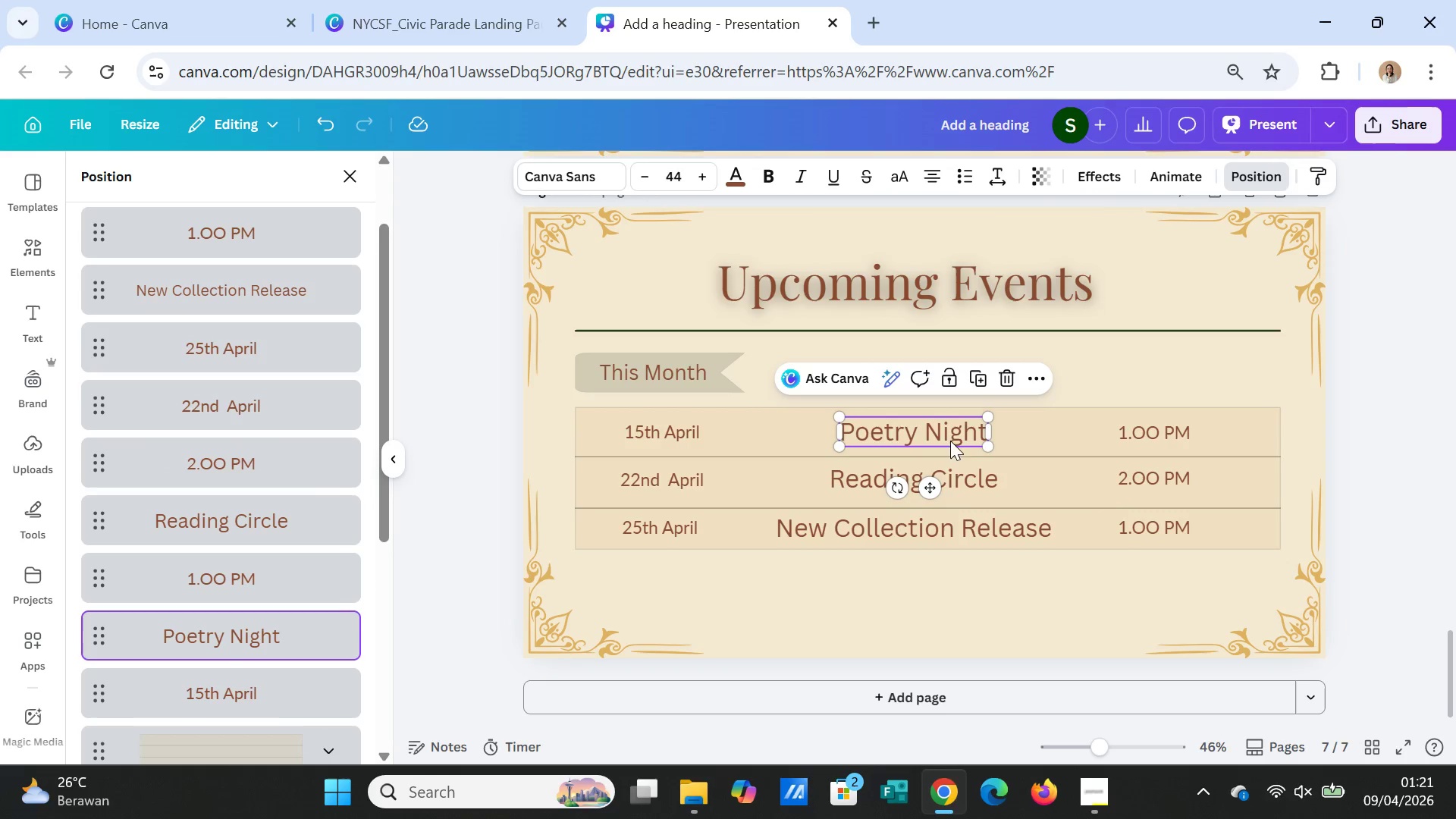 
key(Delete)
 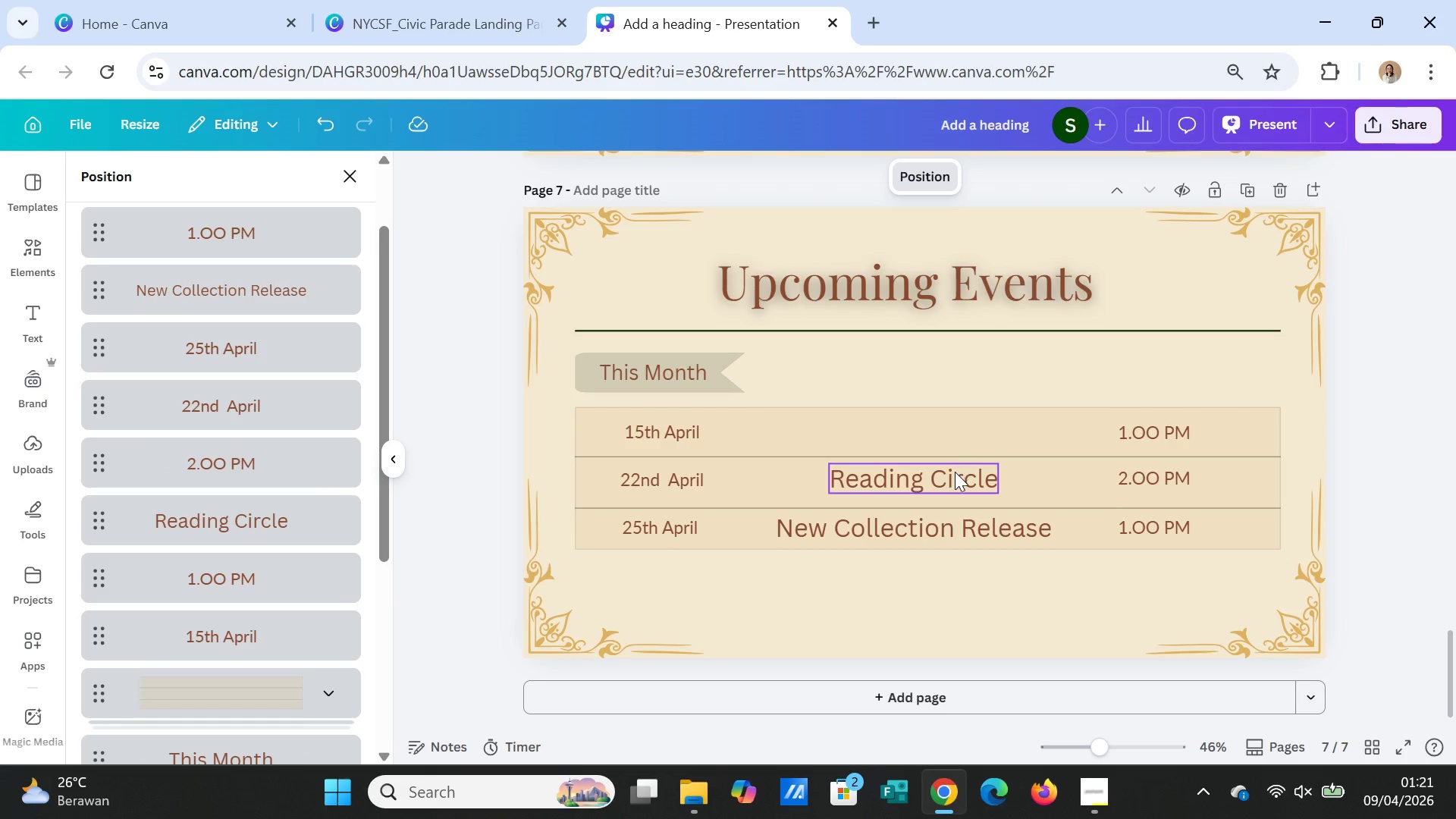 
left_click([955, 472])
 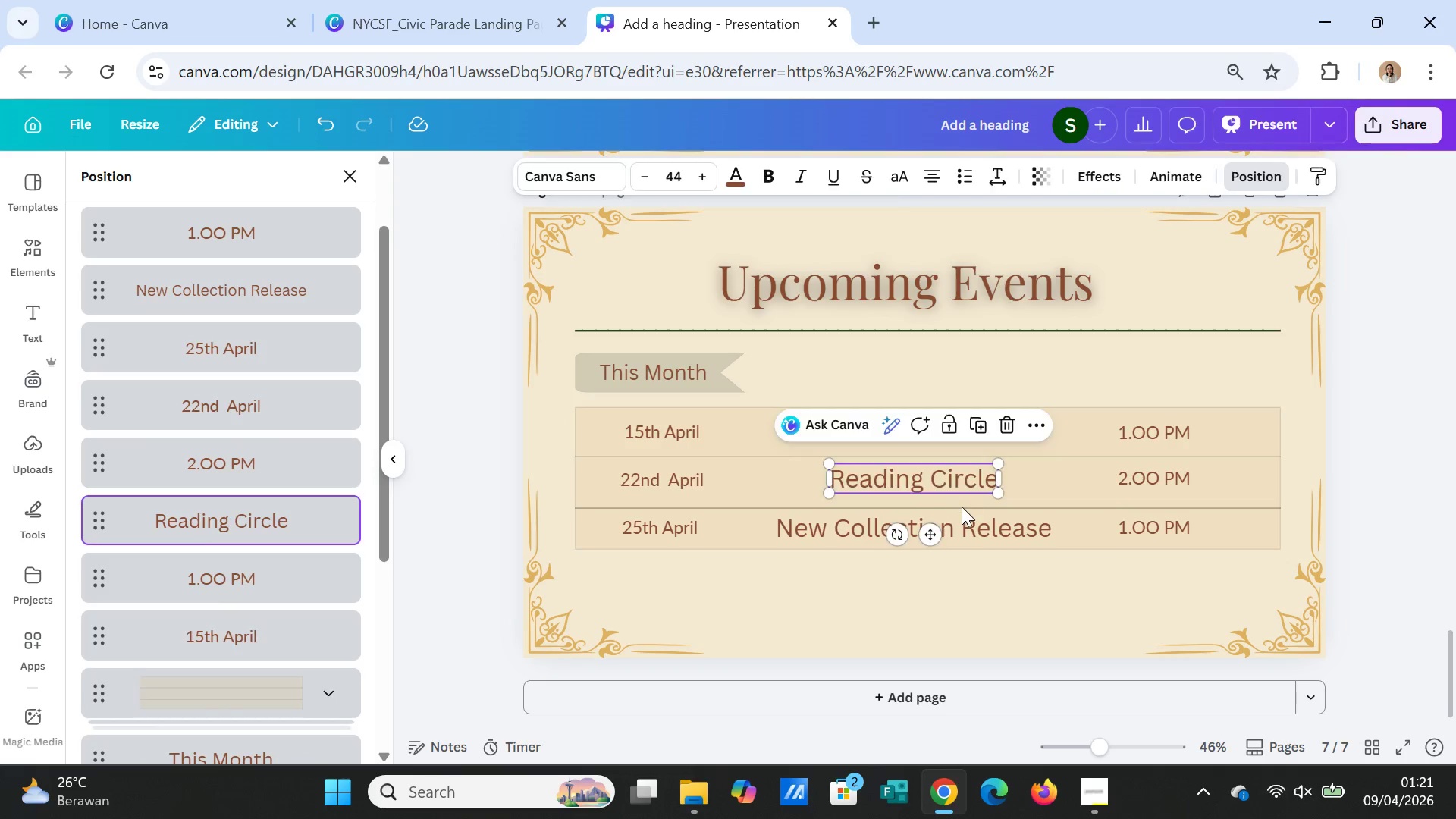 
key(Delete)
 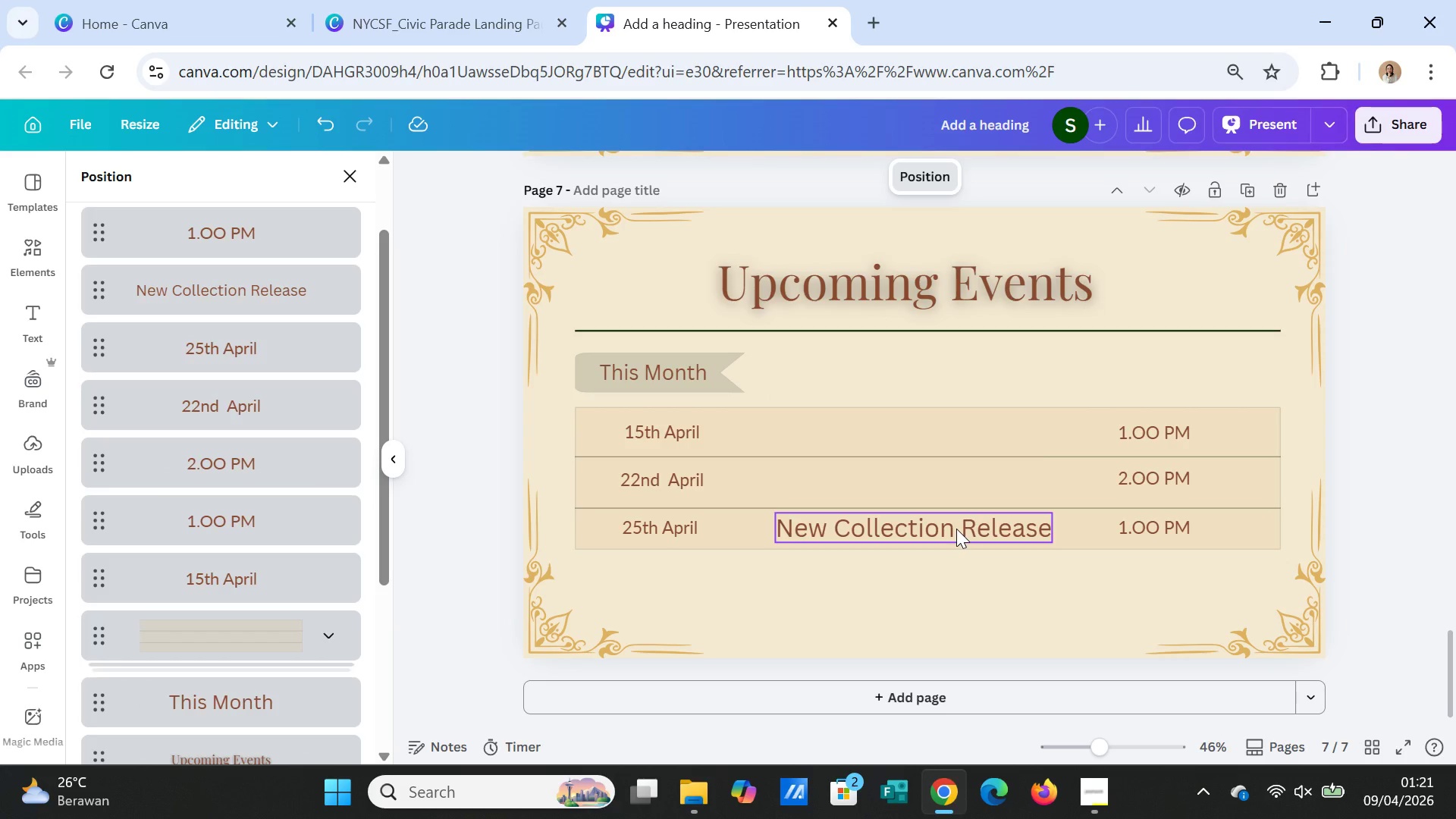 
left_click([956, 529])
 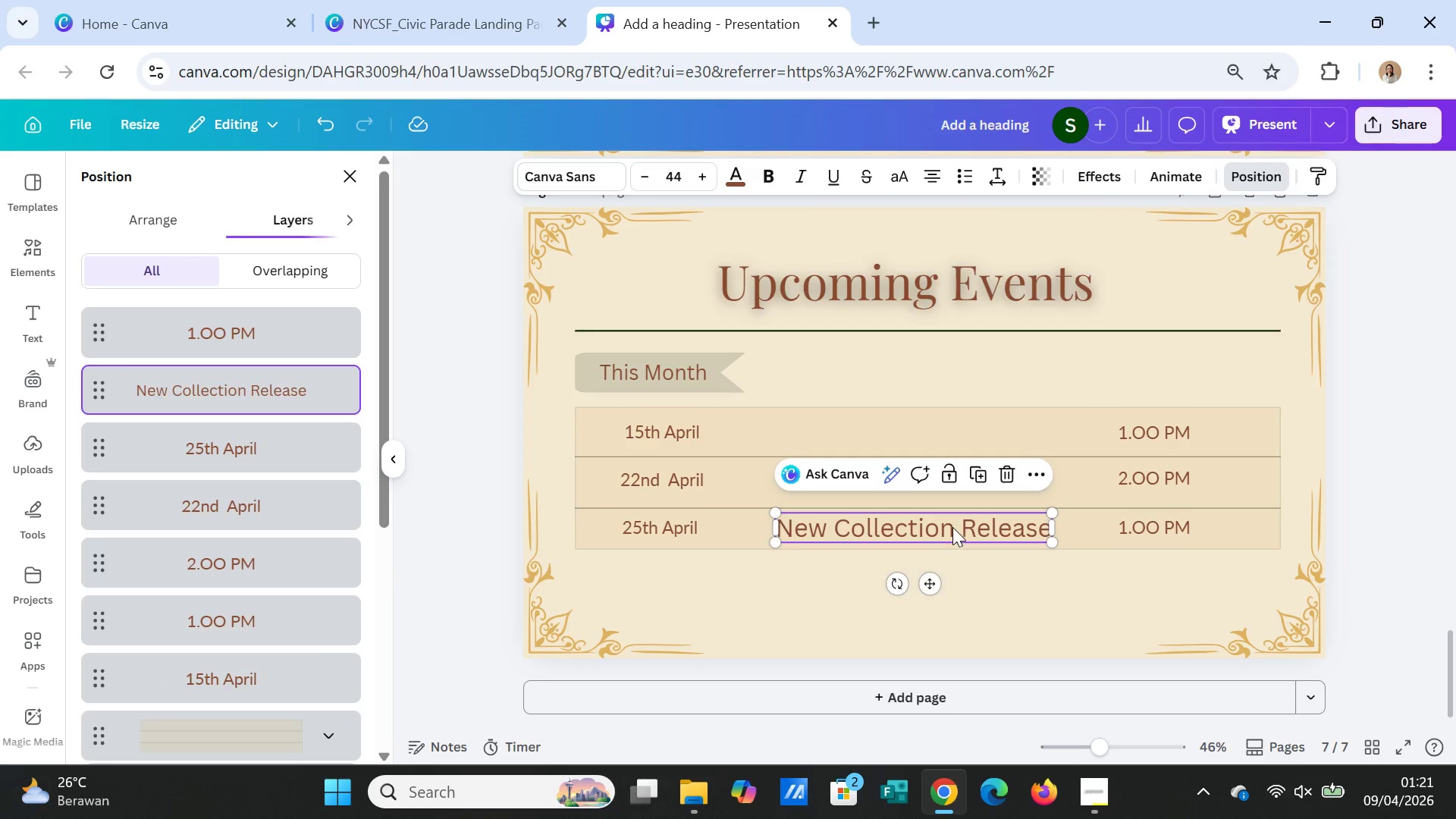 
key(Delete)
 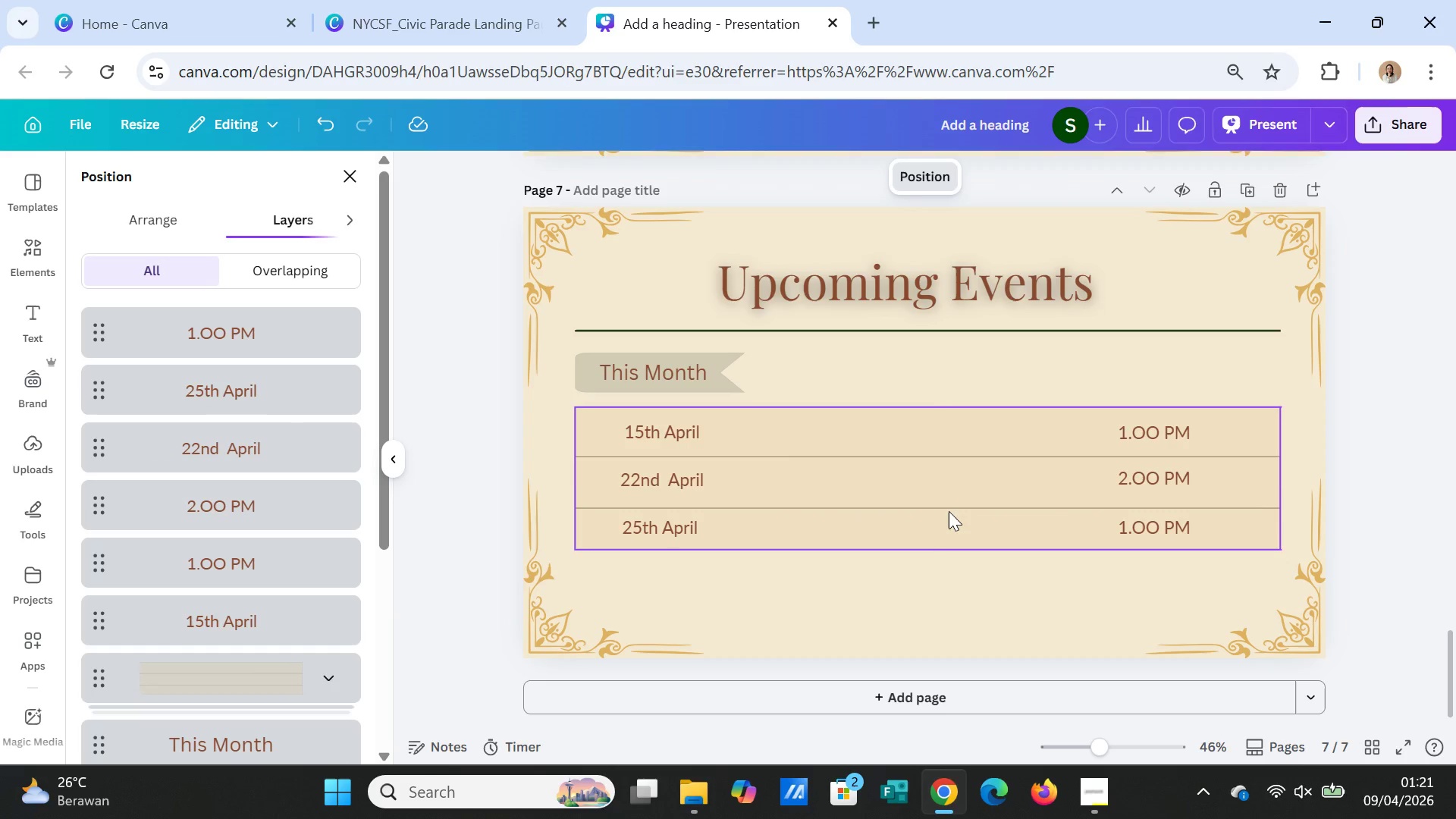 
left_click([949, 511])
 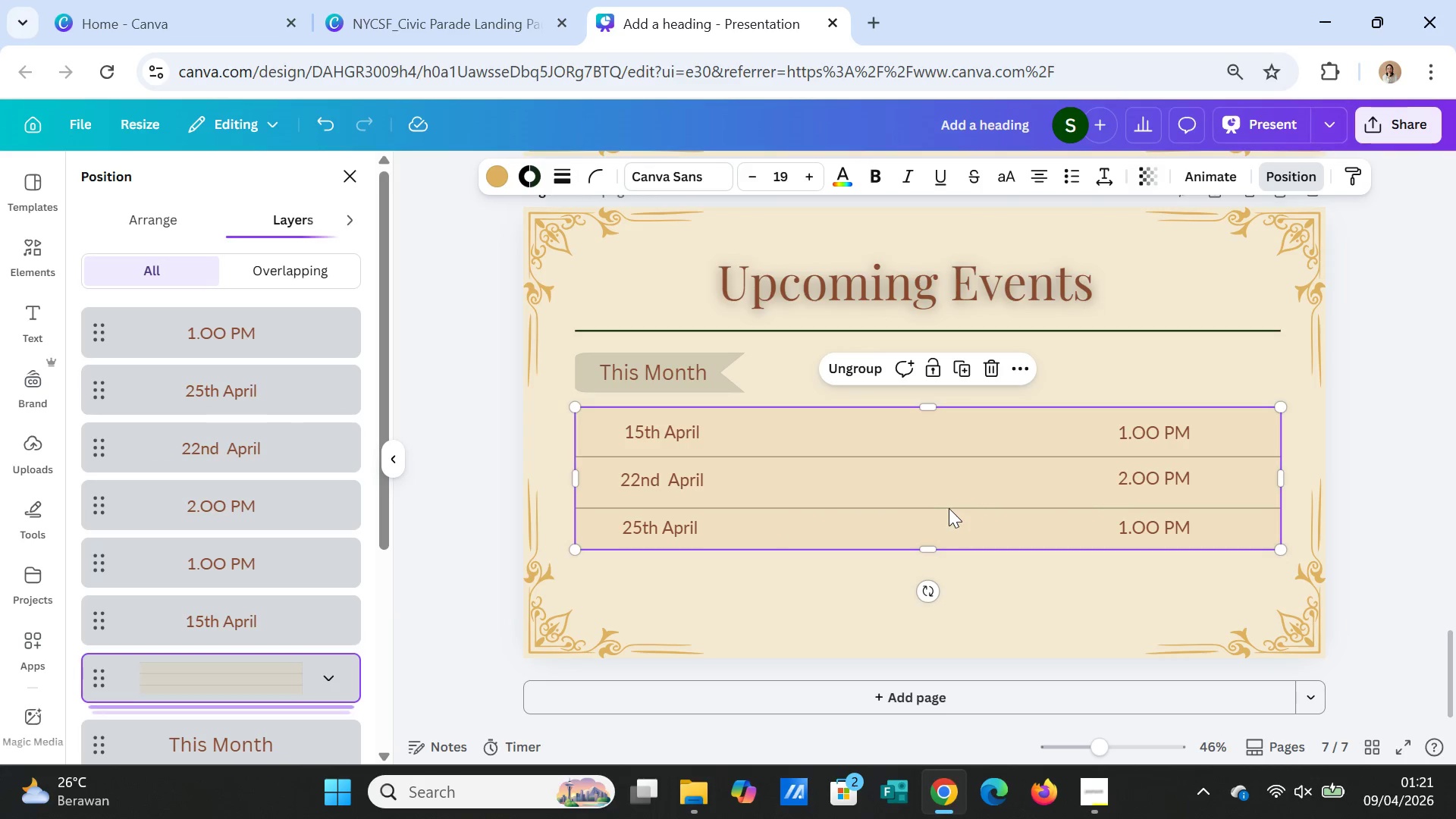 
key(Delete)
 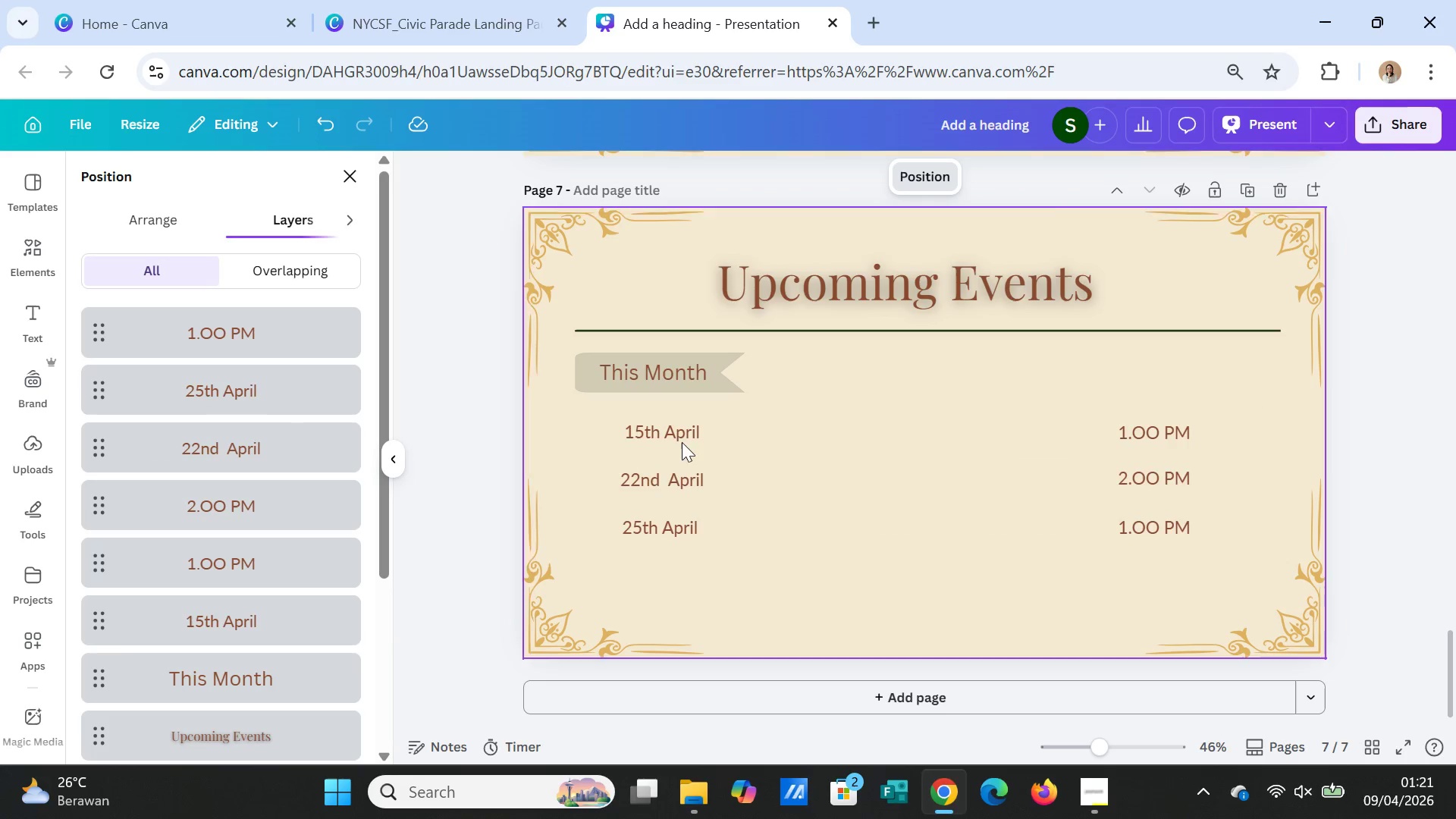 
left_click([672, 436])
 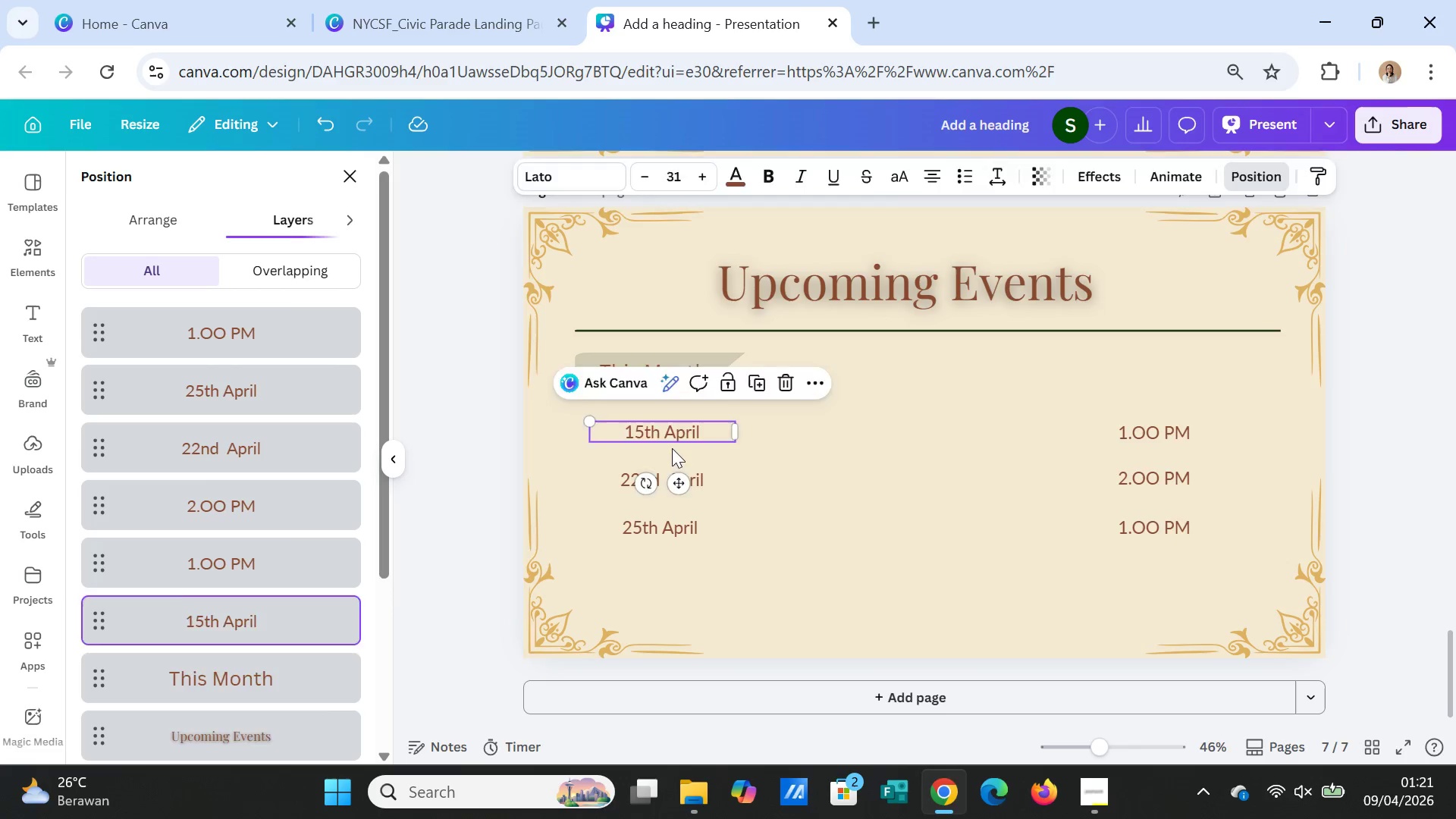 
key(Delete)
 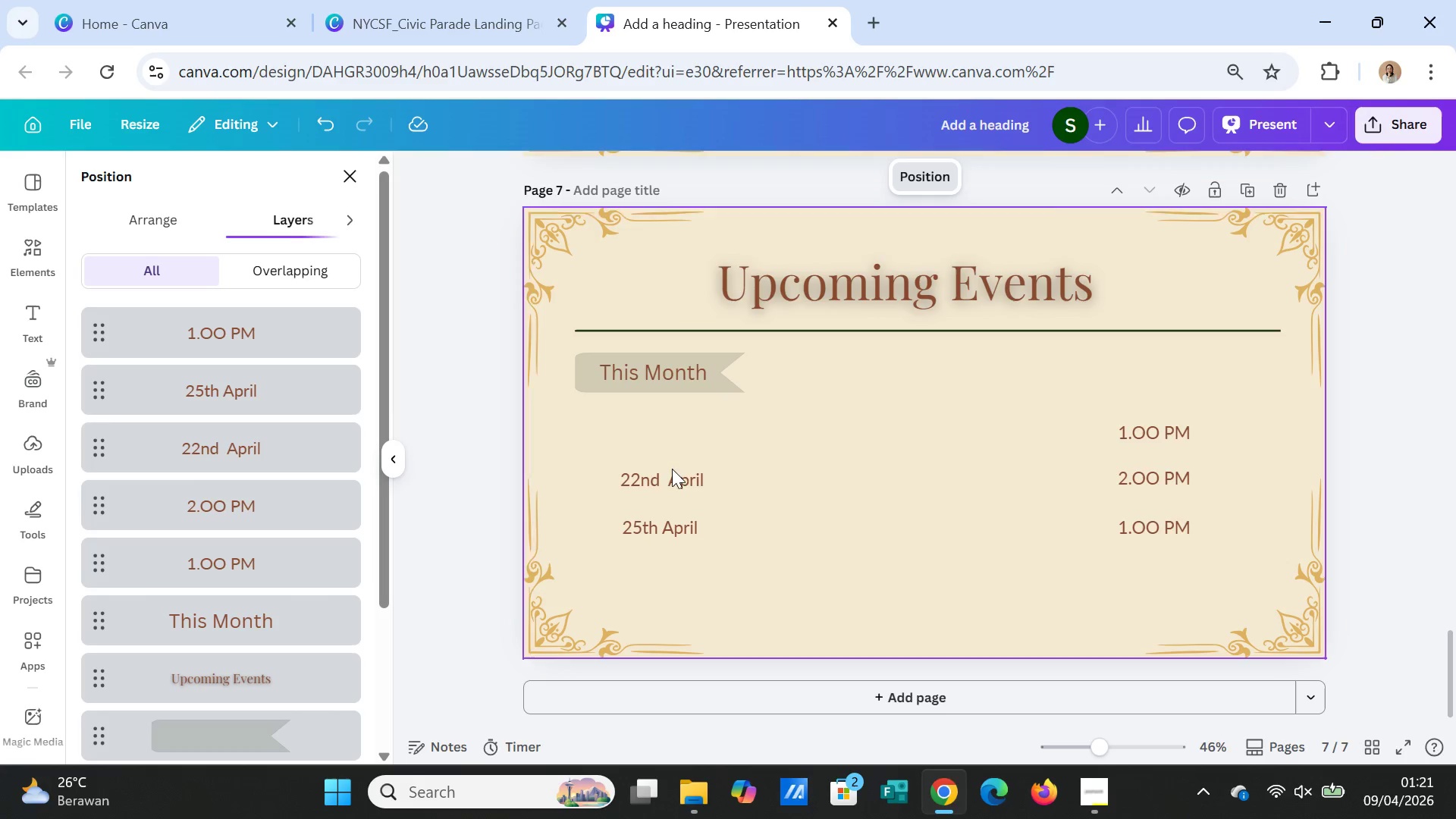 
left_click_drag(start_coordinate=[672, 469], to_coordinate=[673, 473])
 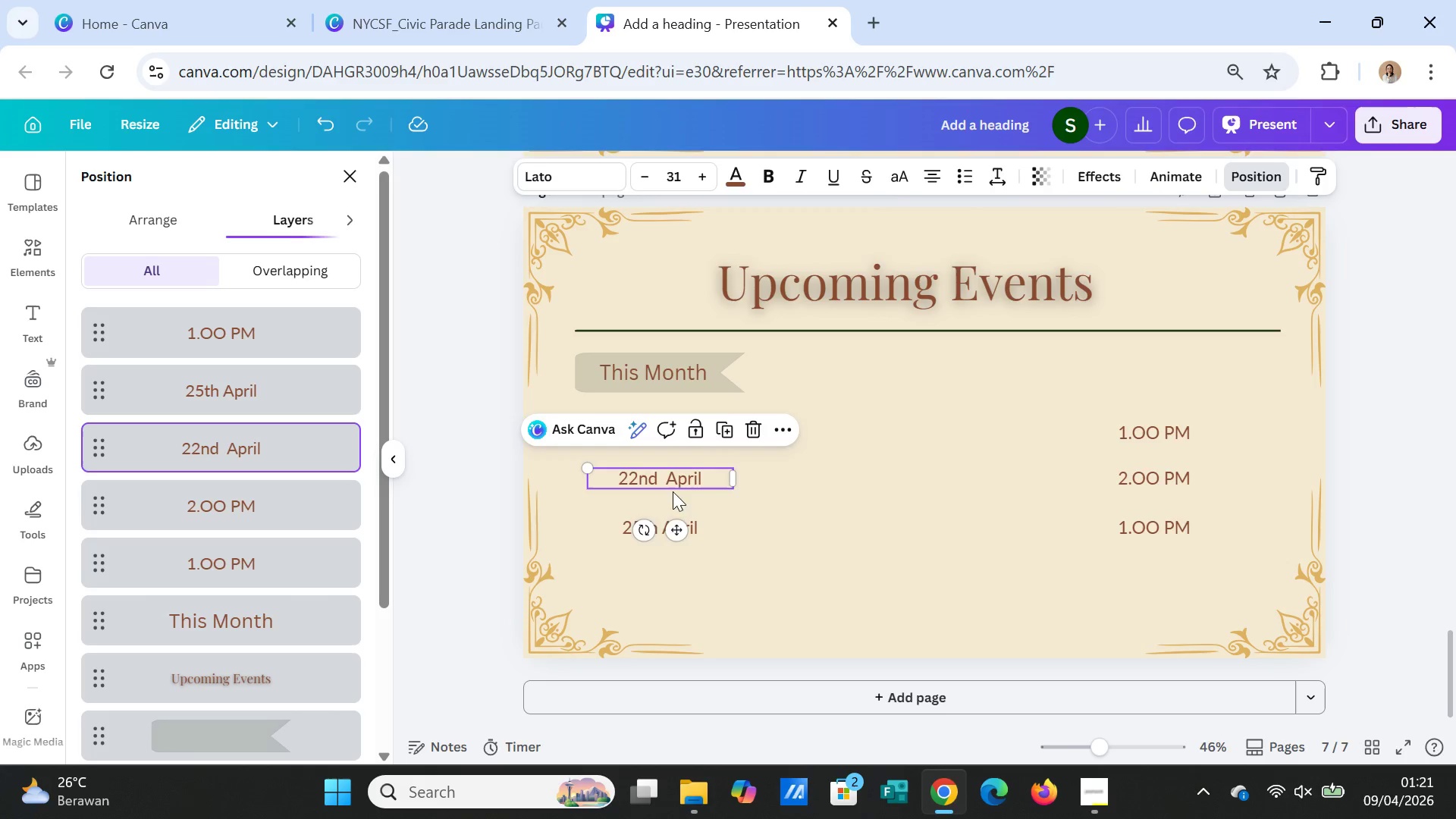 
key(Delete)
 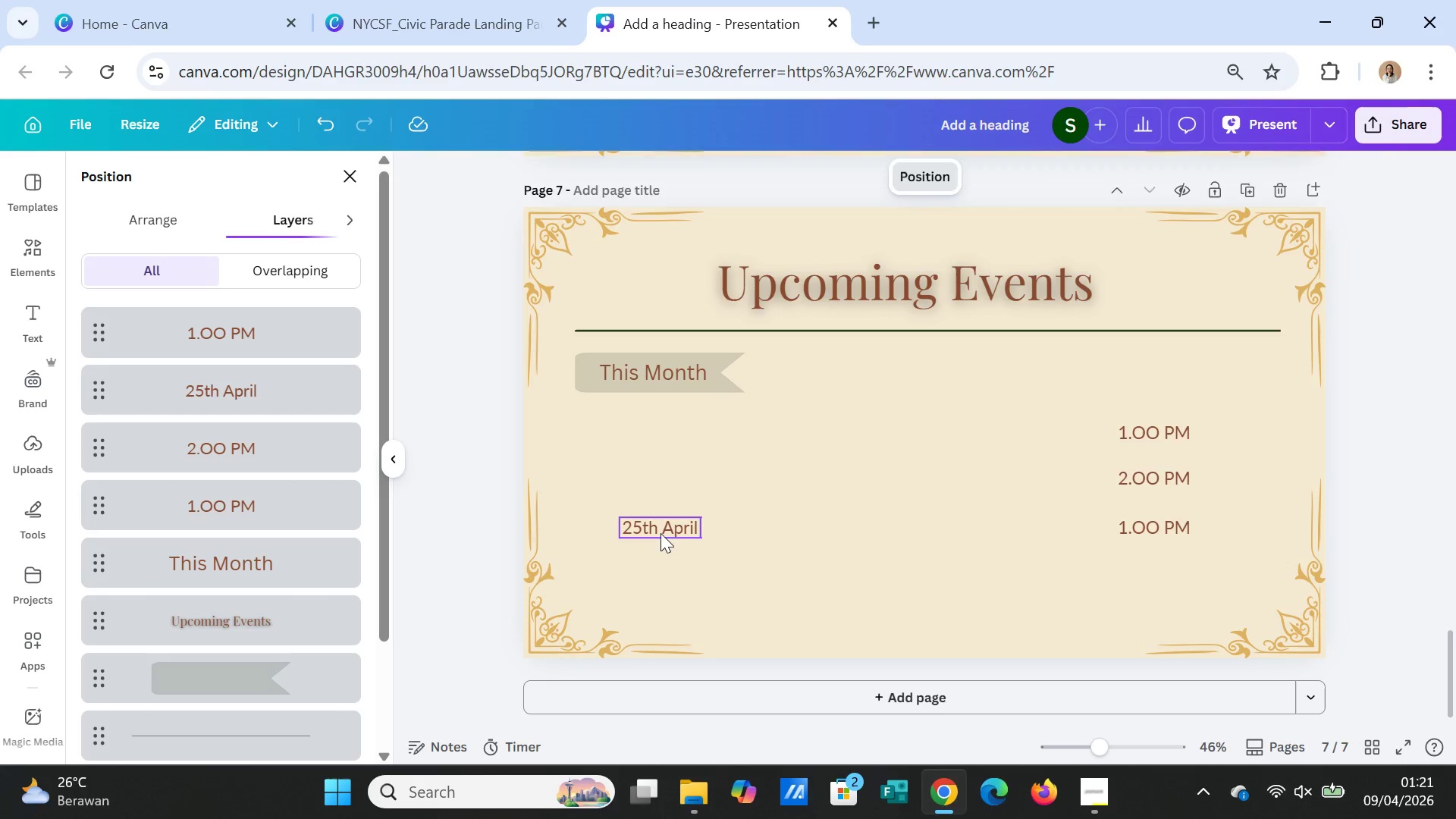 
left_click([661, 533])
 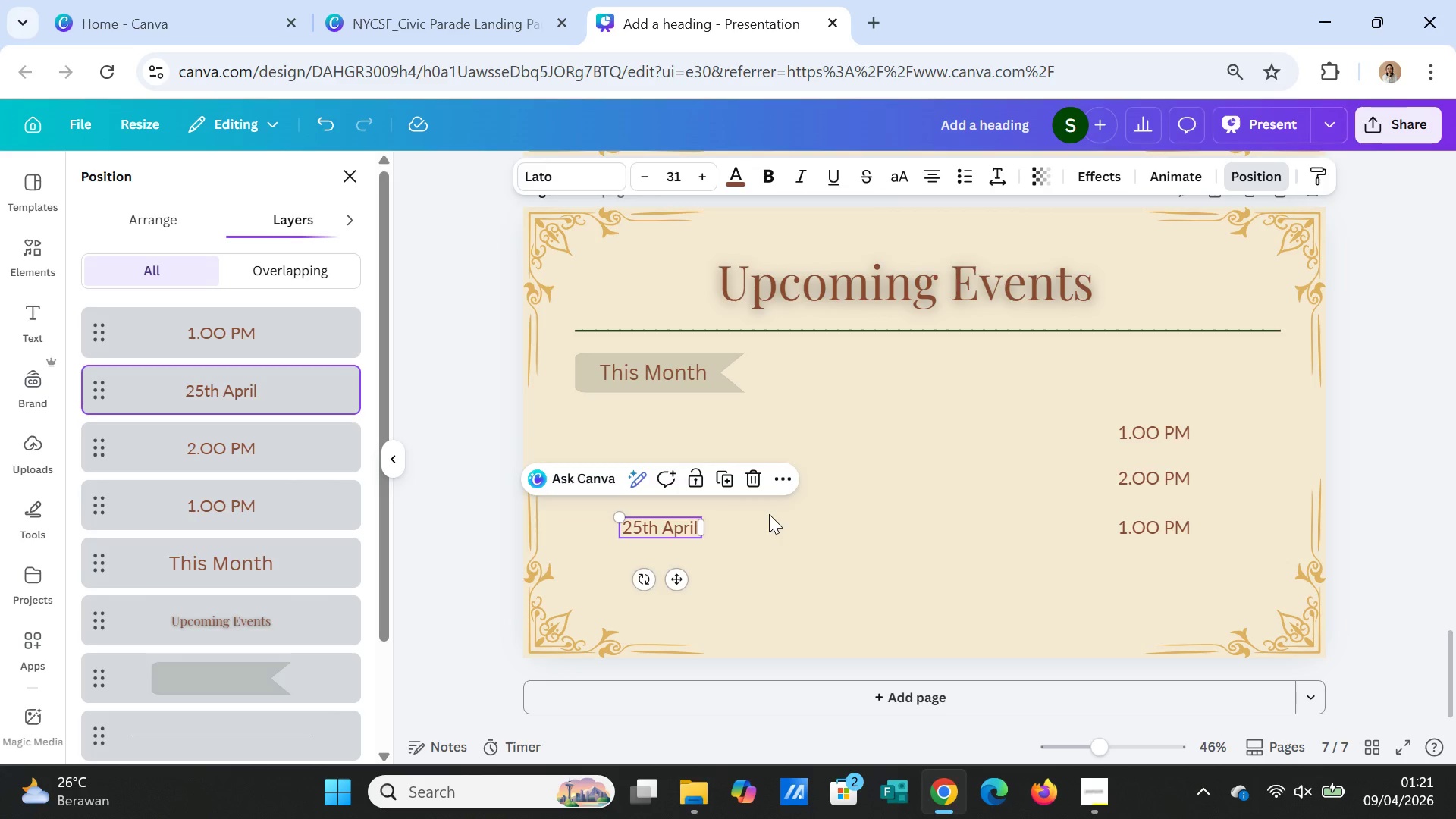 
key(Delete)
 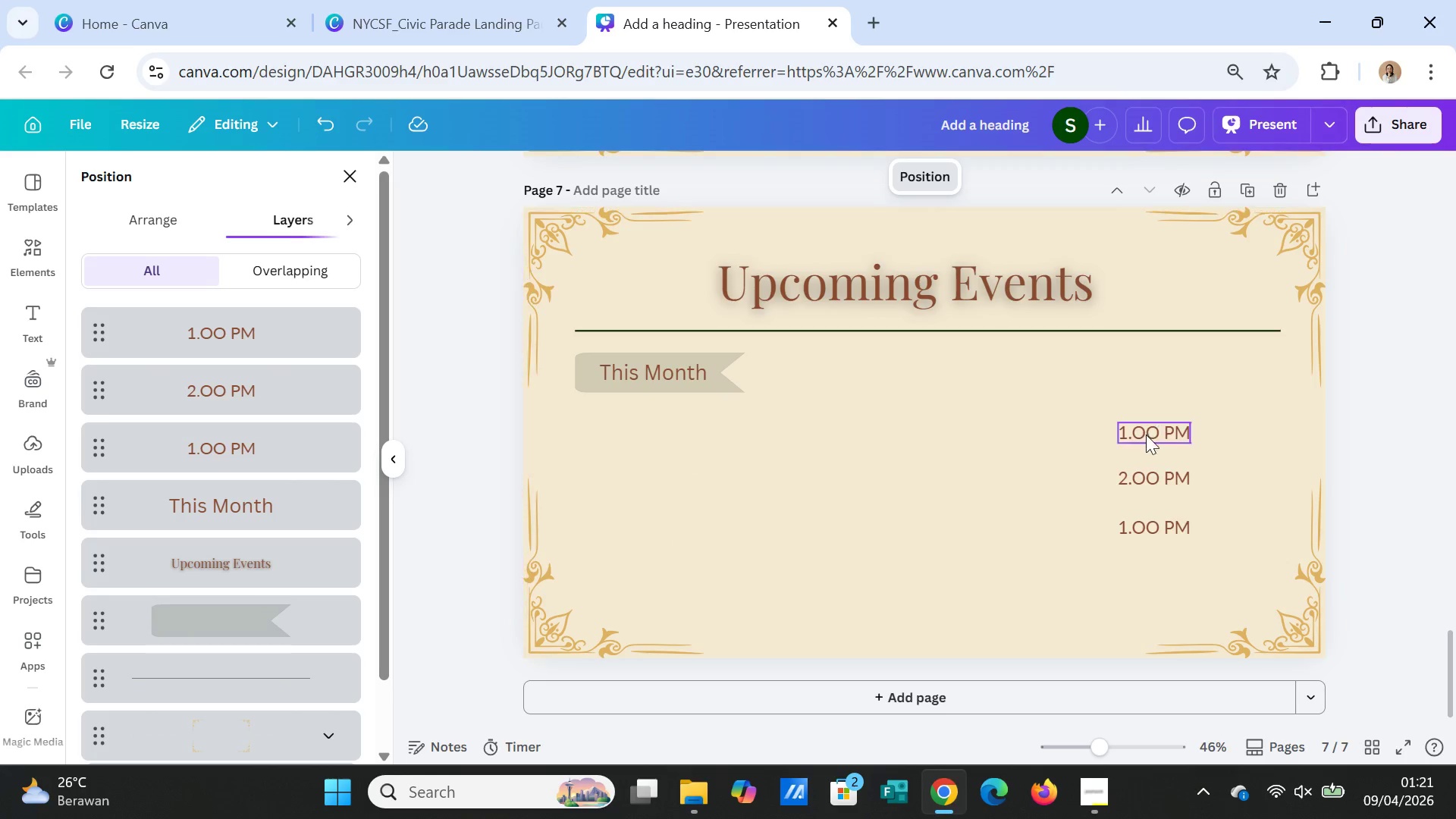 
left_click([1146, 435])
 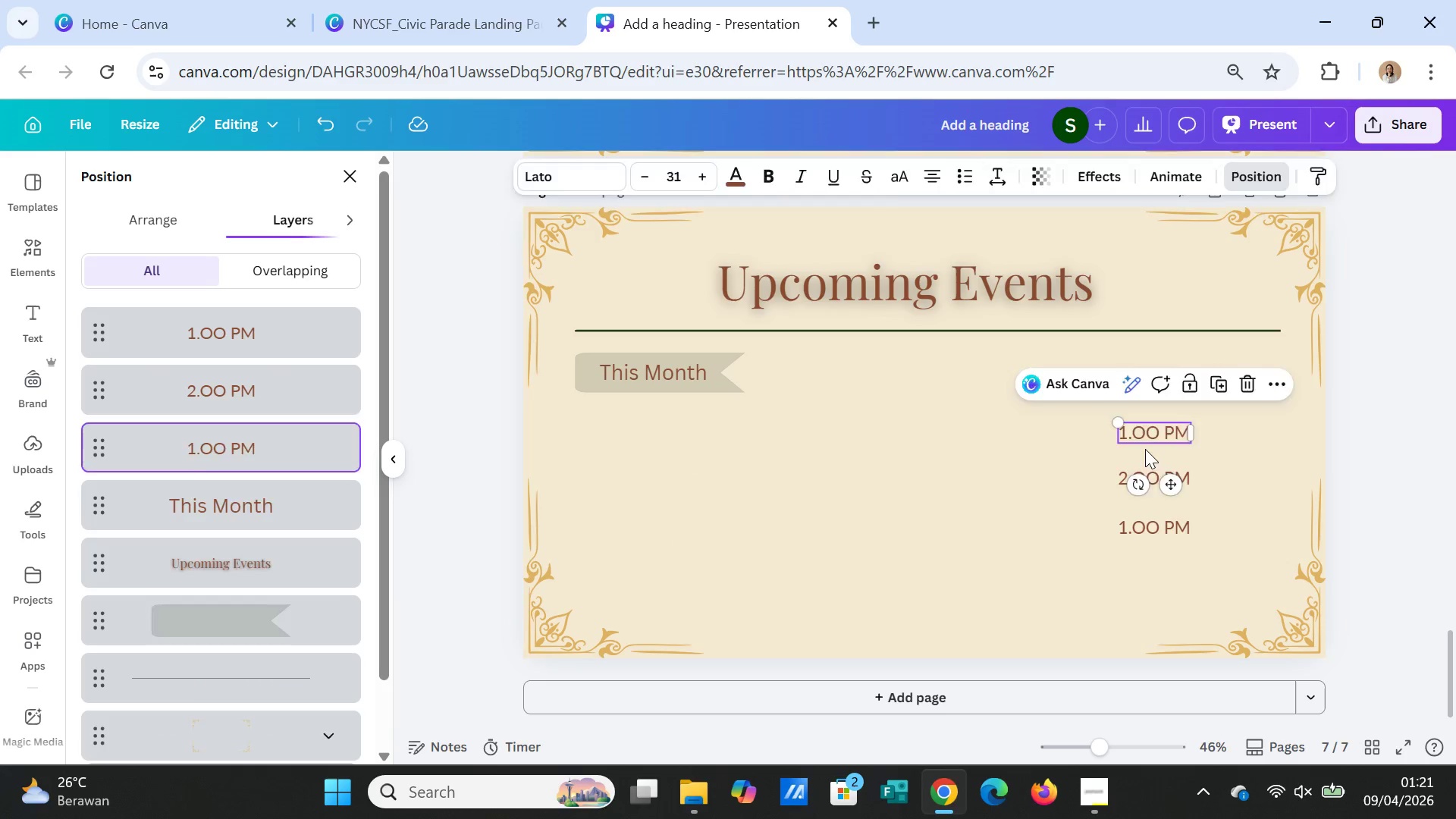 
key(Delete)
 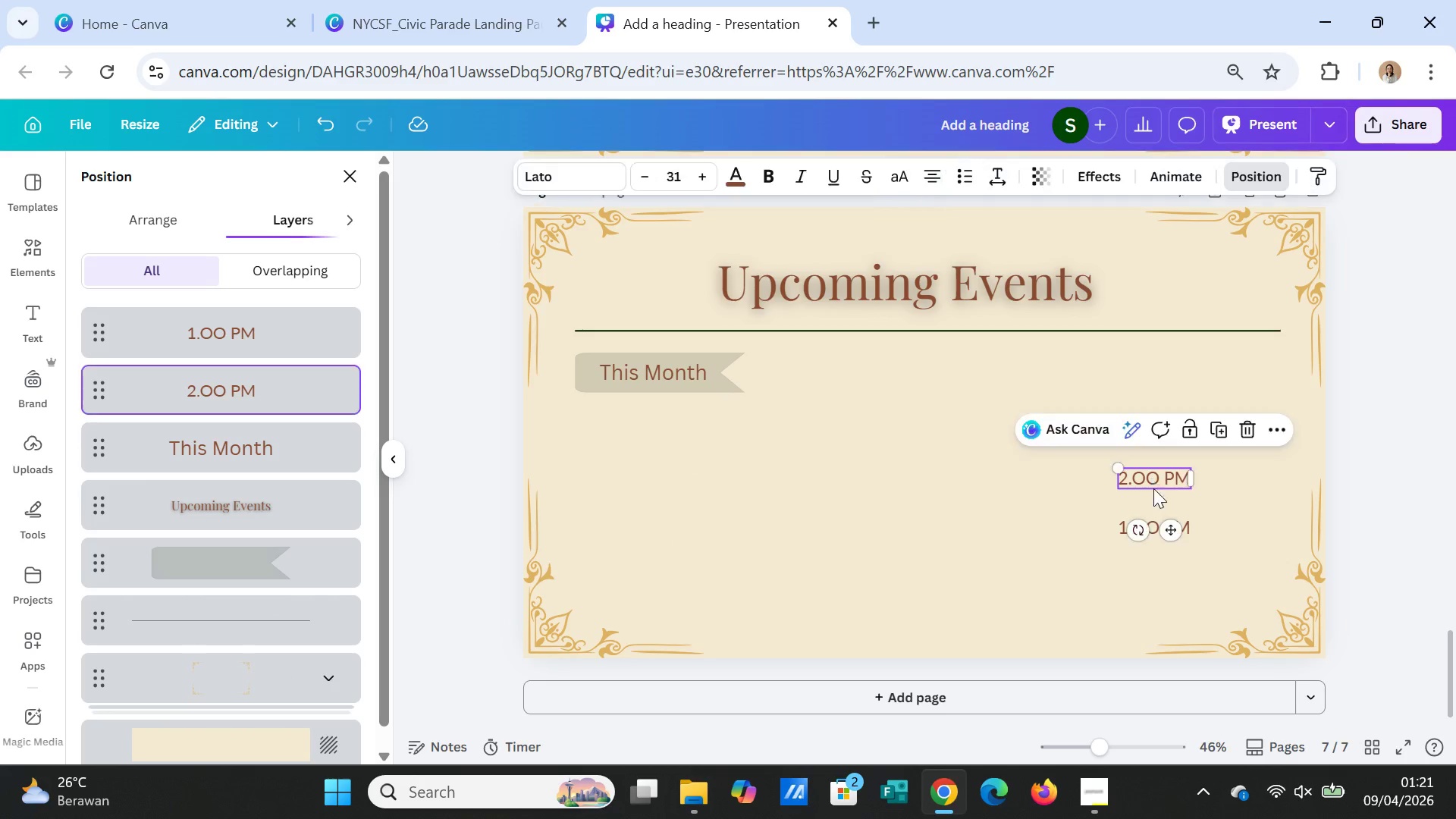 
key(Delete)
 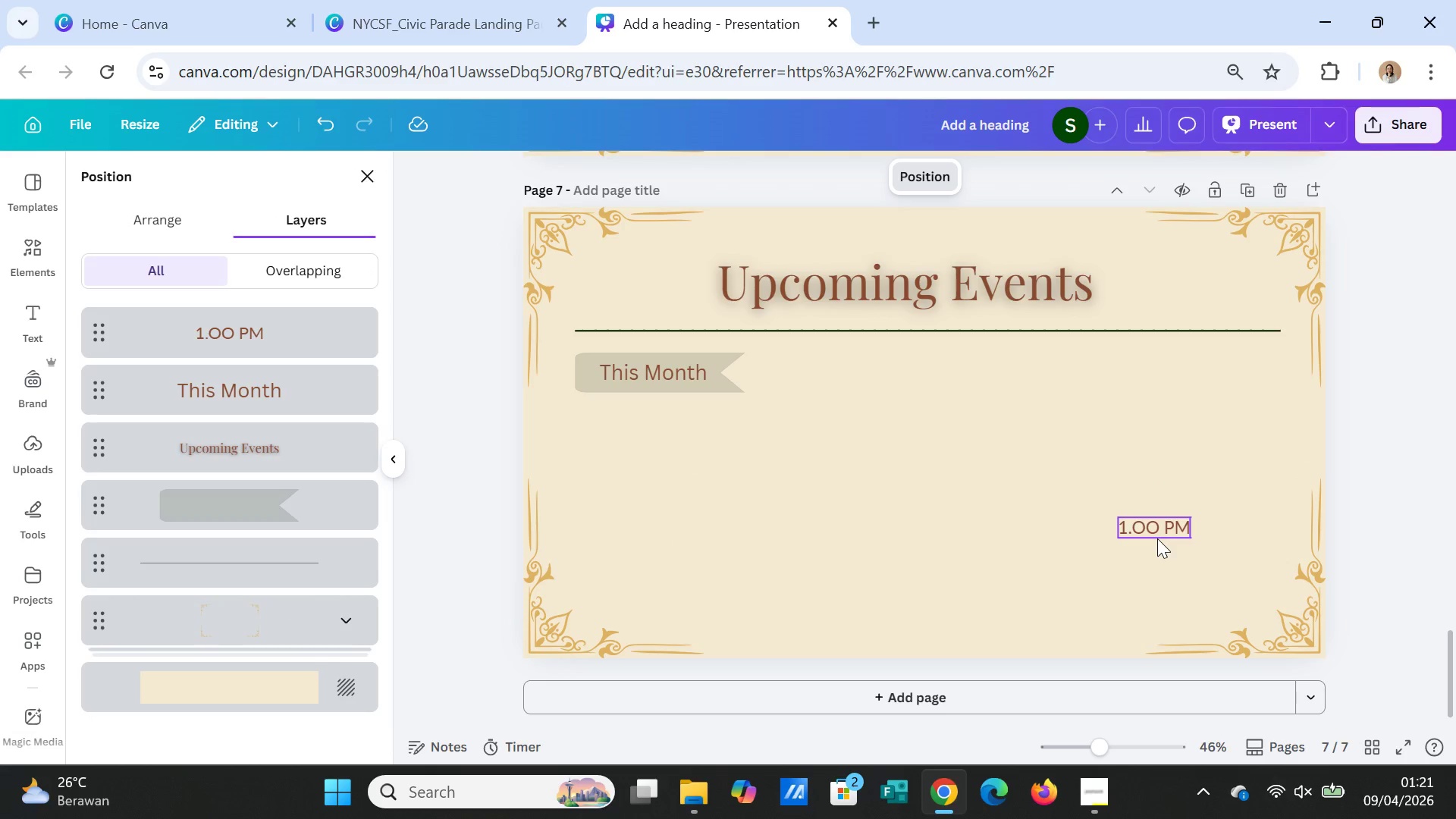 
left_click([1157, 538])
 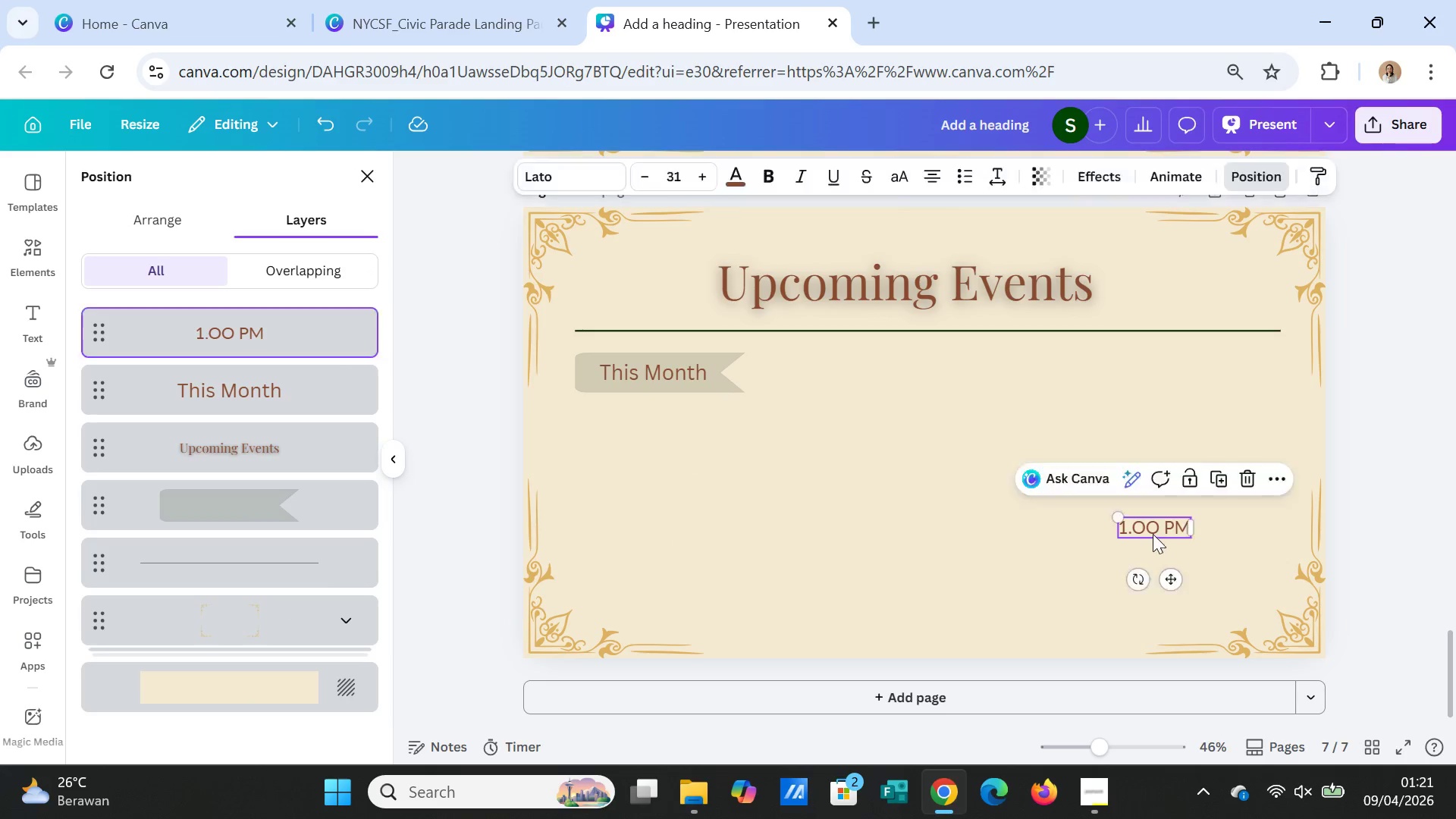 
key(Delete)
 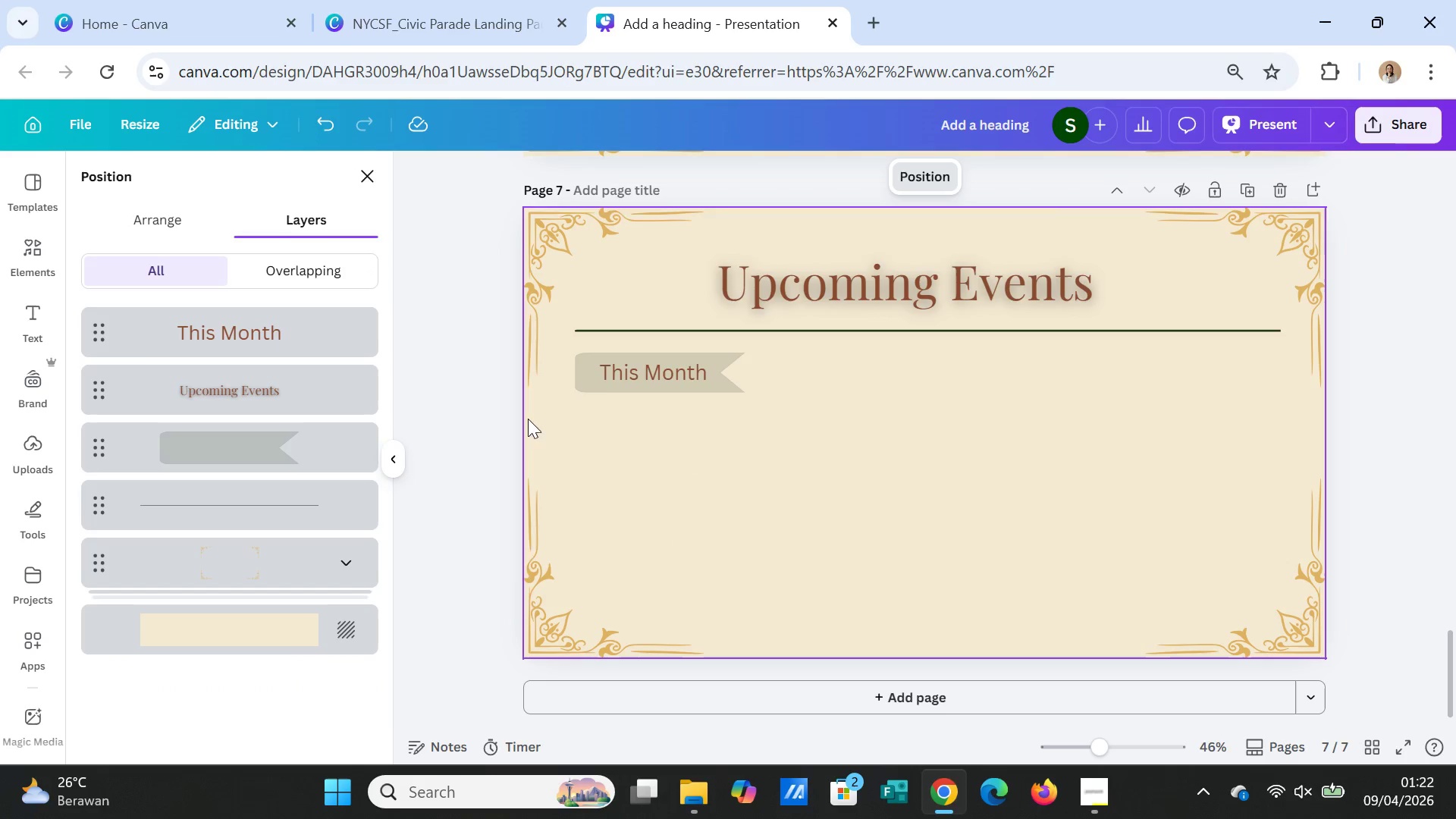 
left_click([596, 384])
 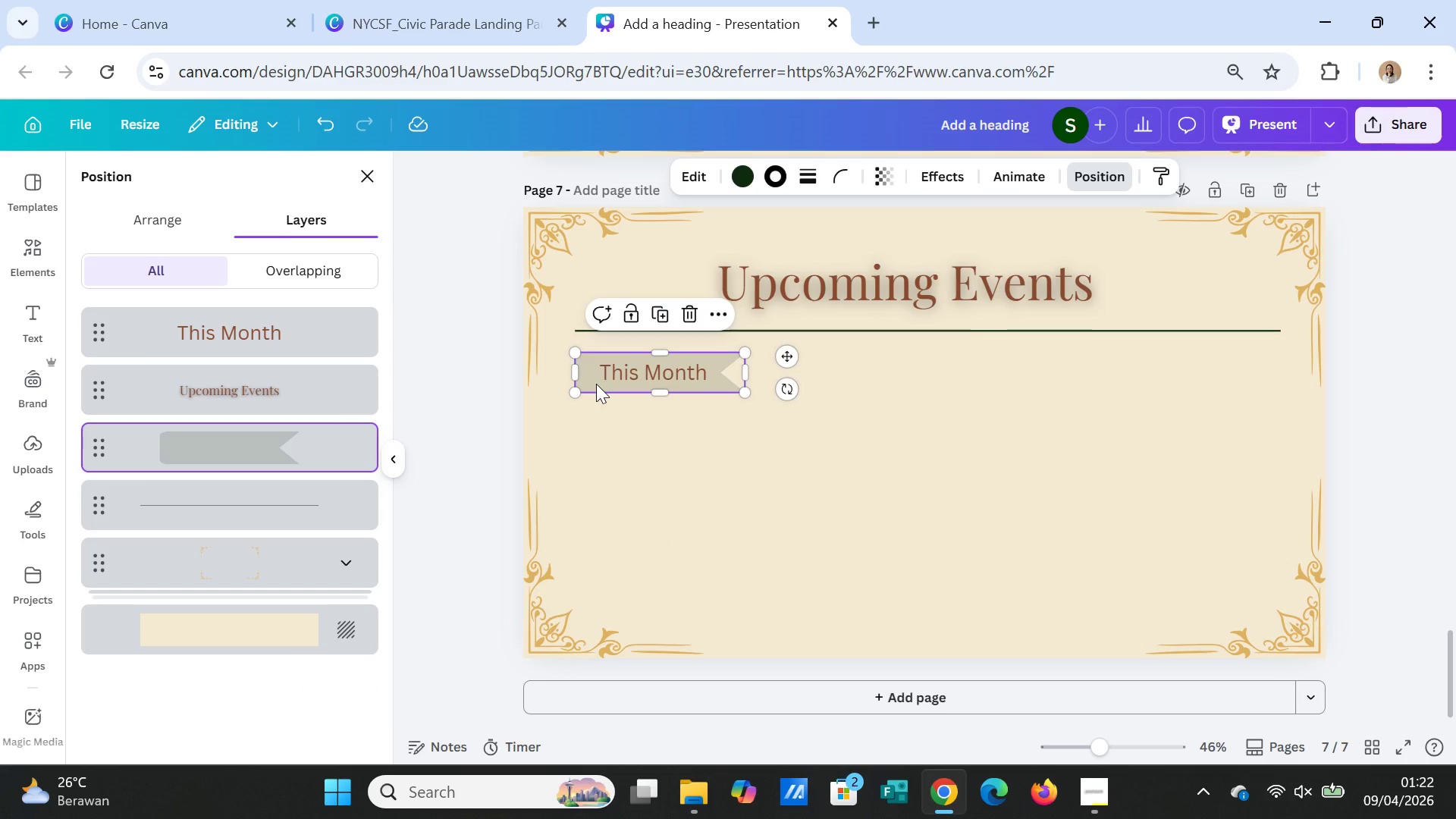 
key(Delete)
 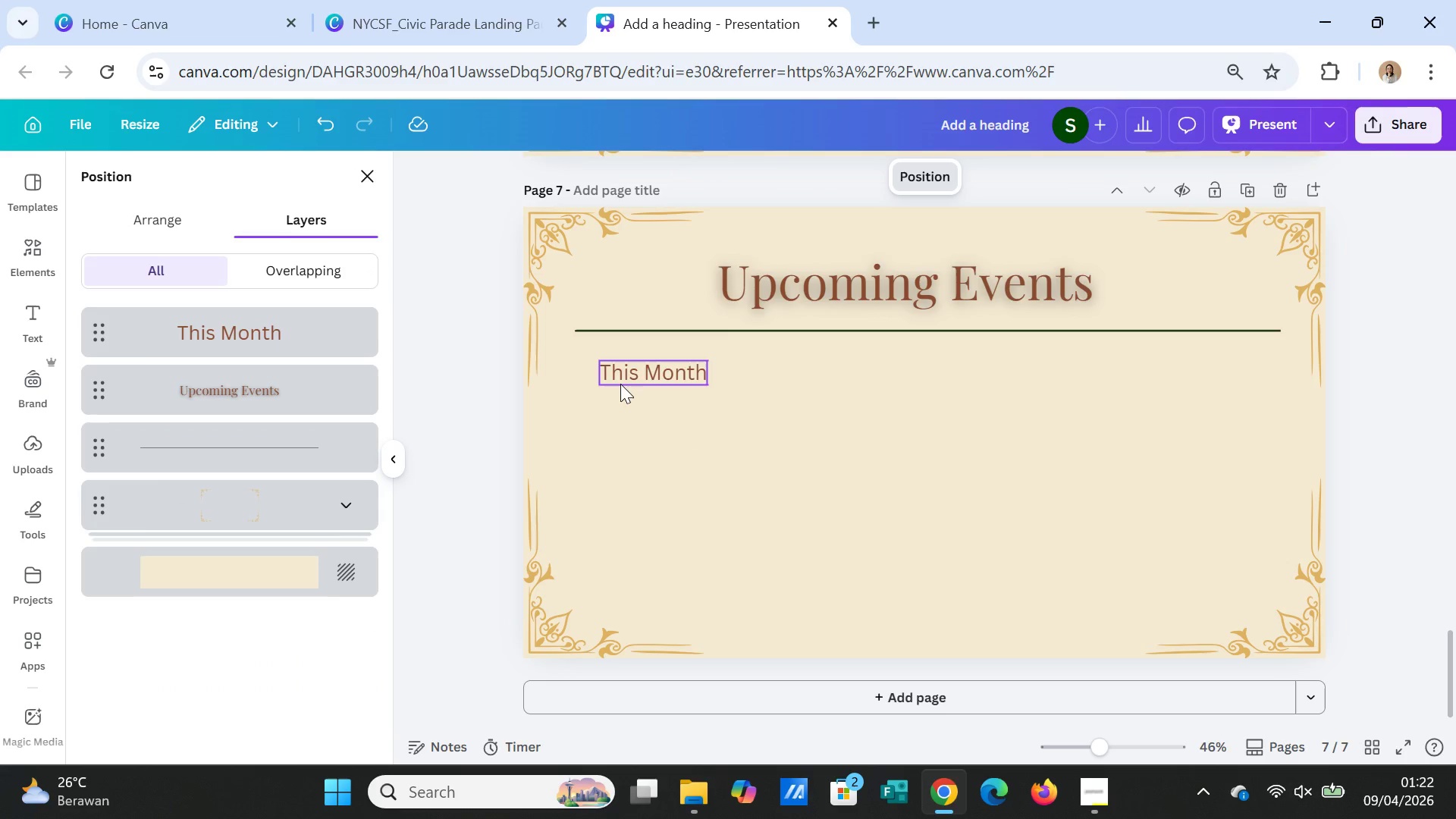 
left_click([620, 384])
 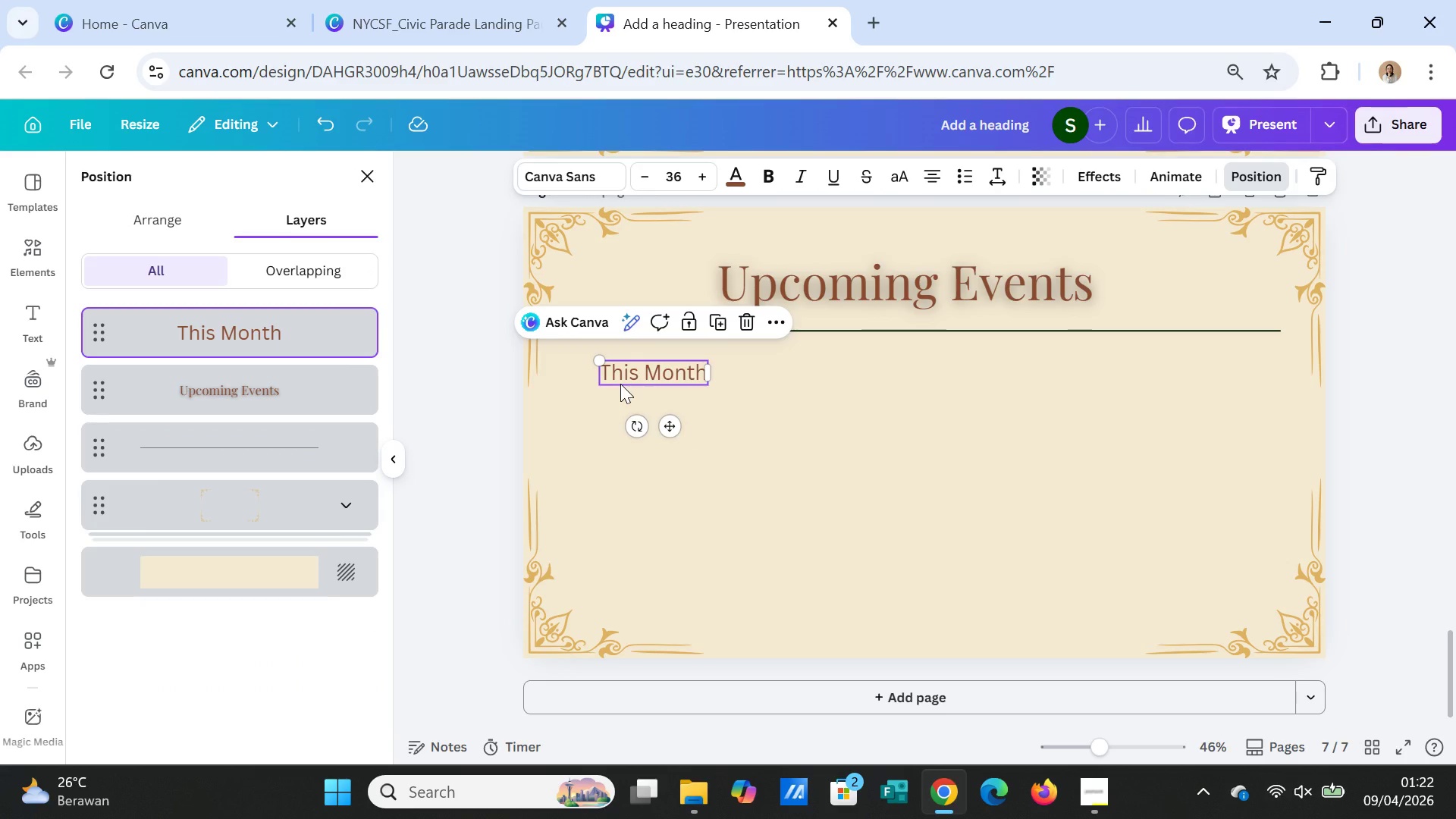 
key(Delete)
 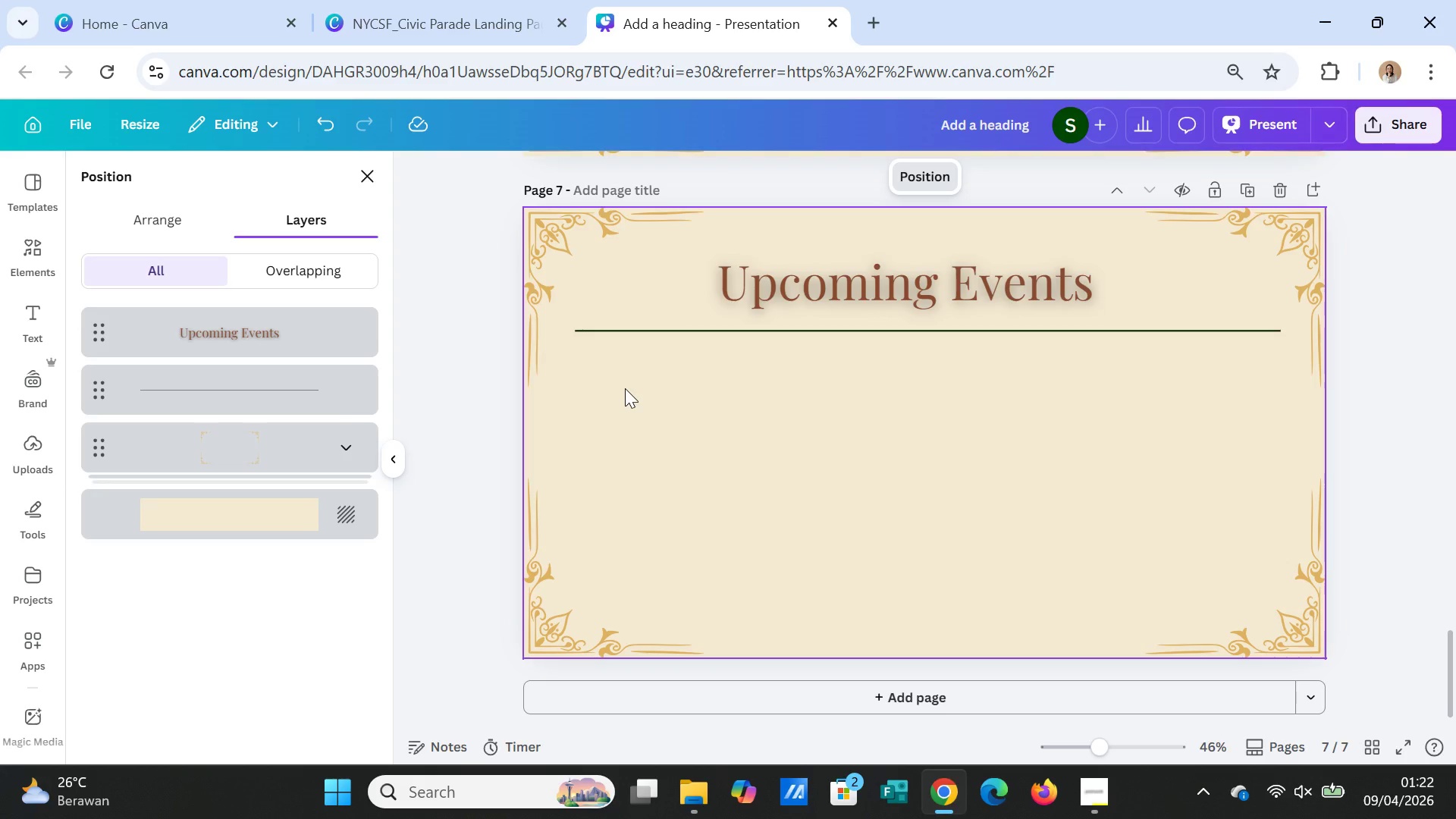 
wait(20.11)
 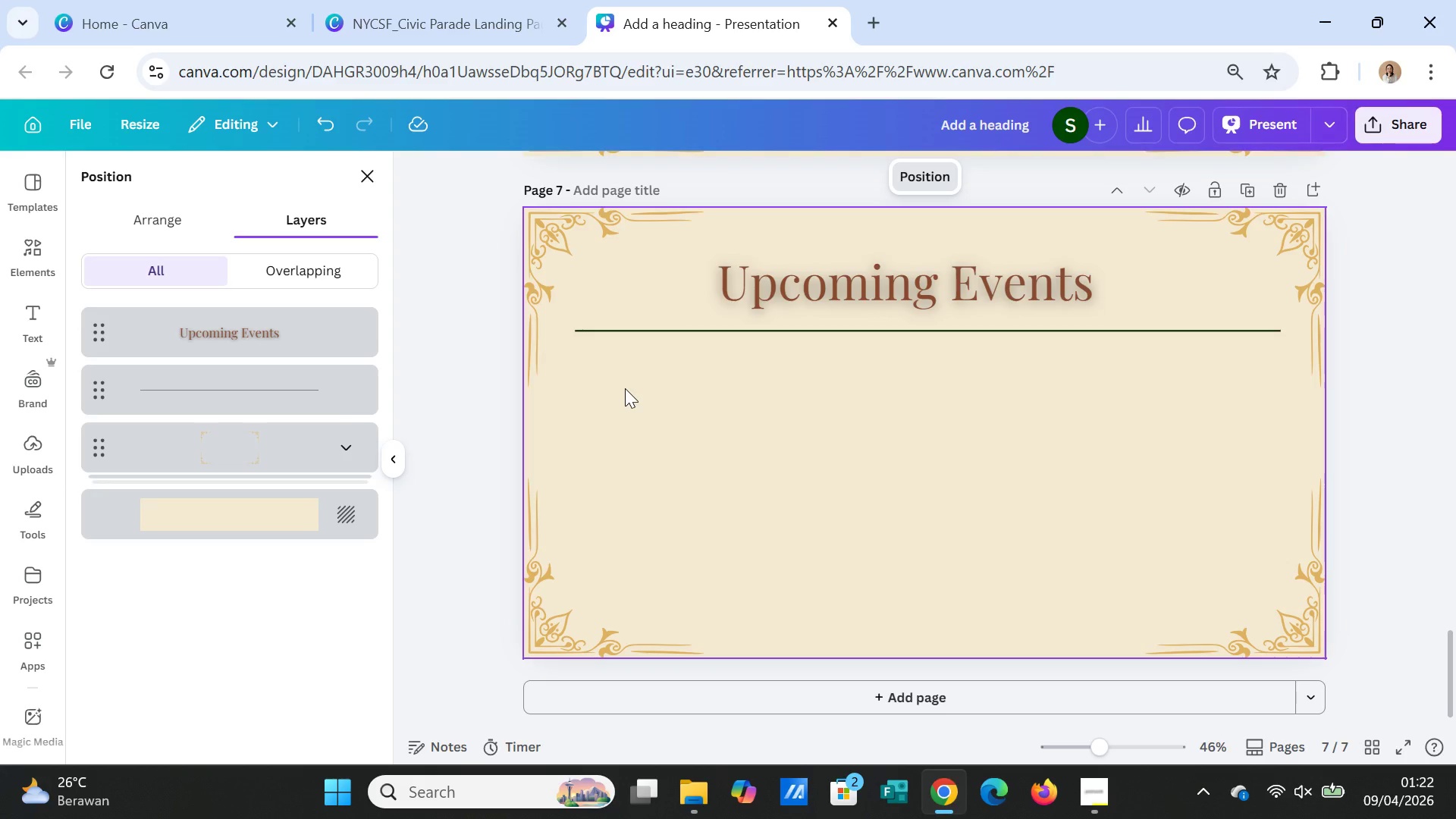 
left_click([23, 259])
 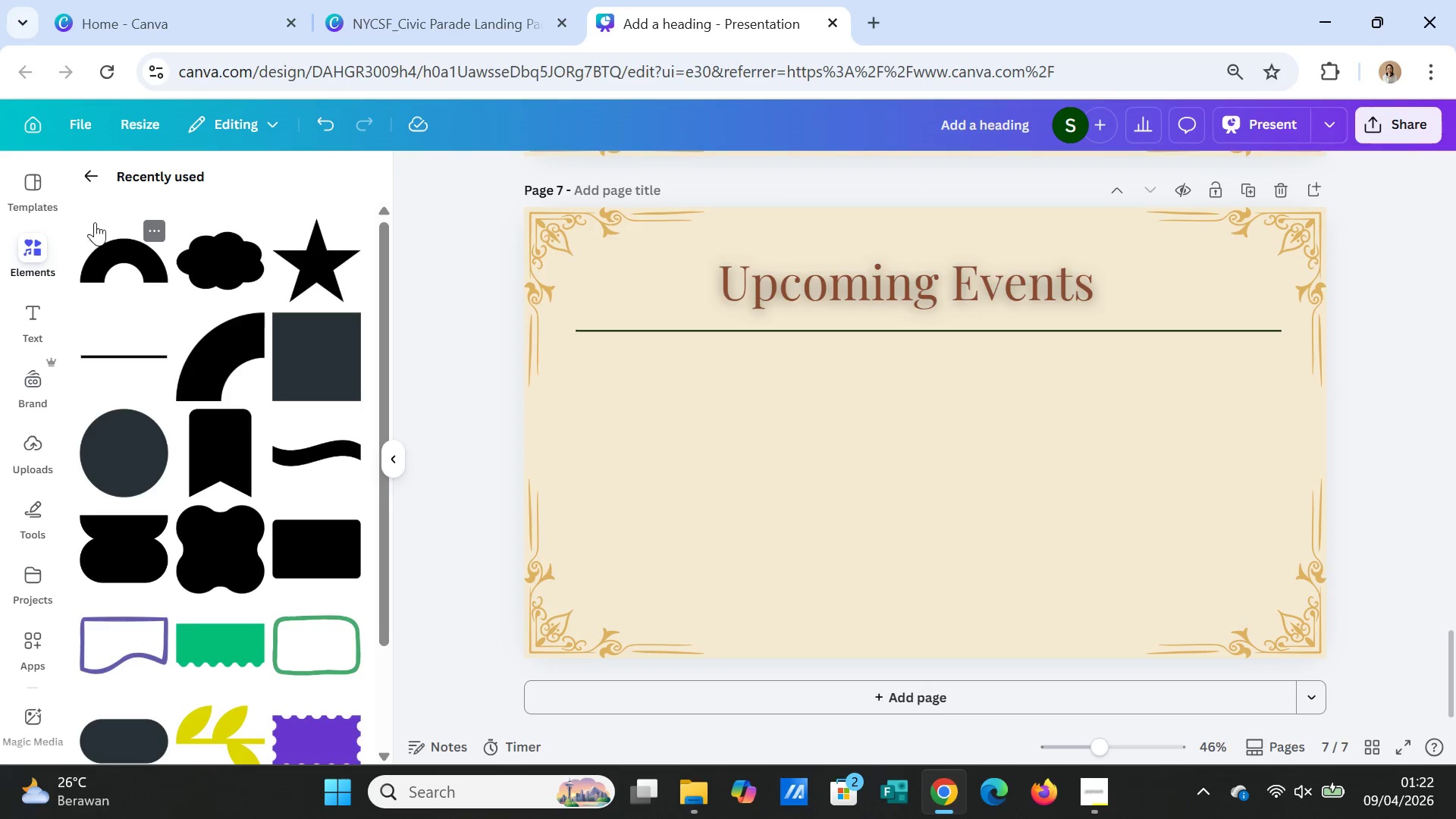 
left_click([89, 177])
 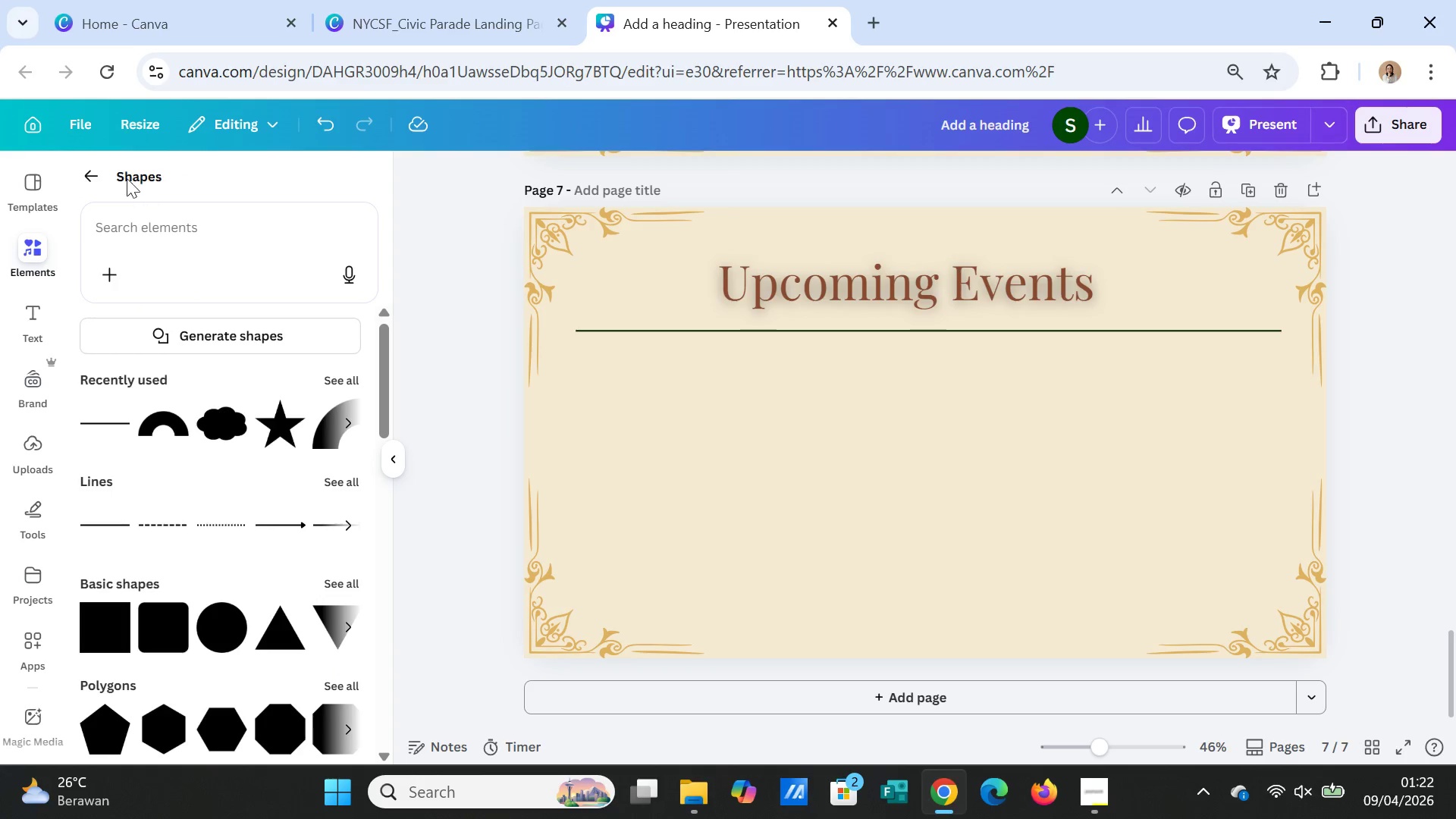 
left_click([104, 171])
 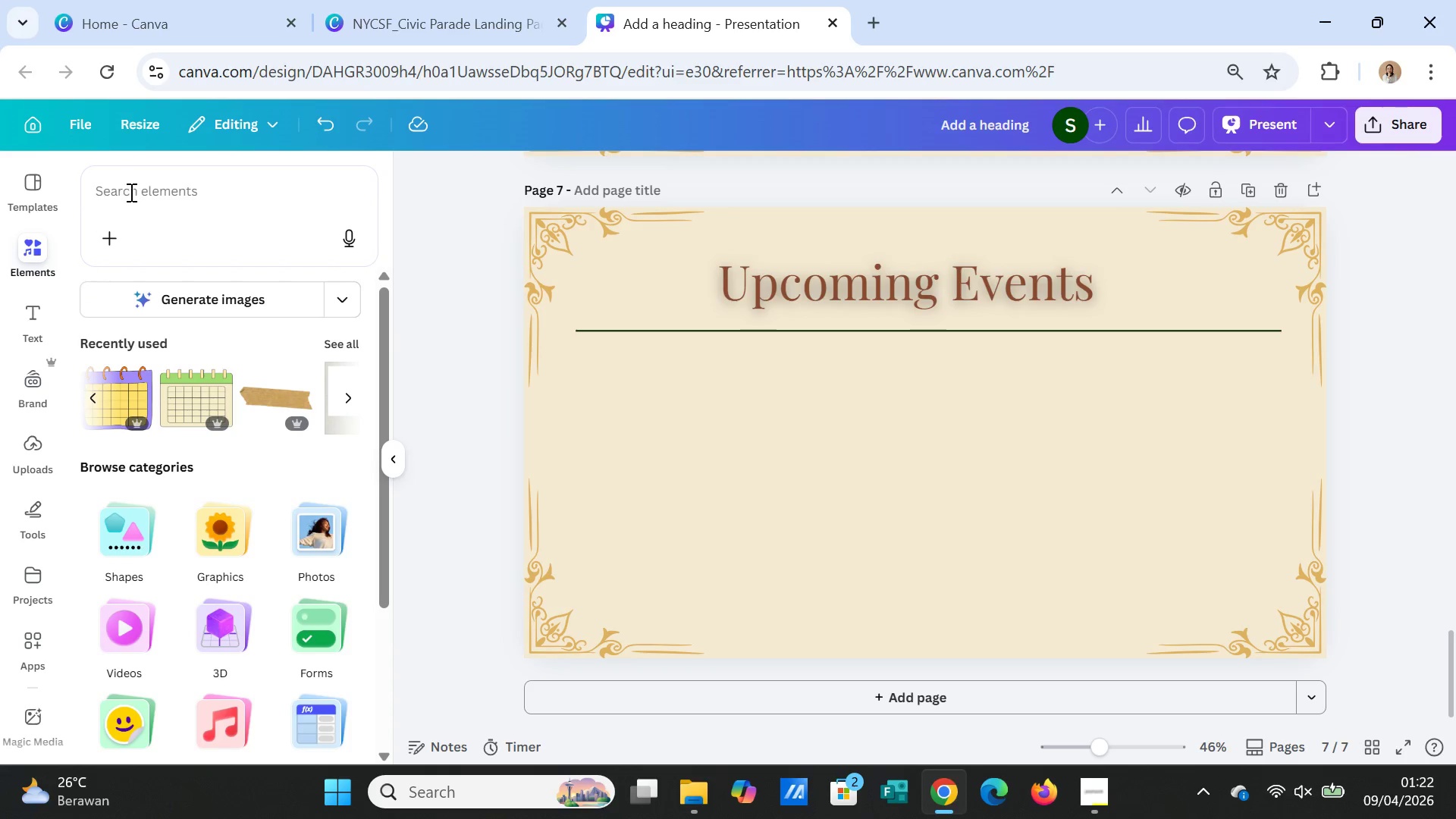 
left_click([130, 192])
 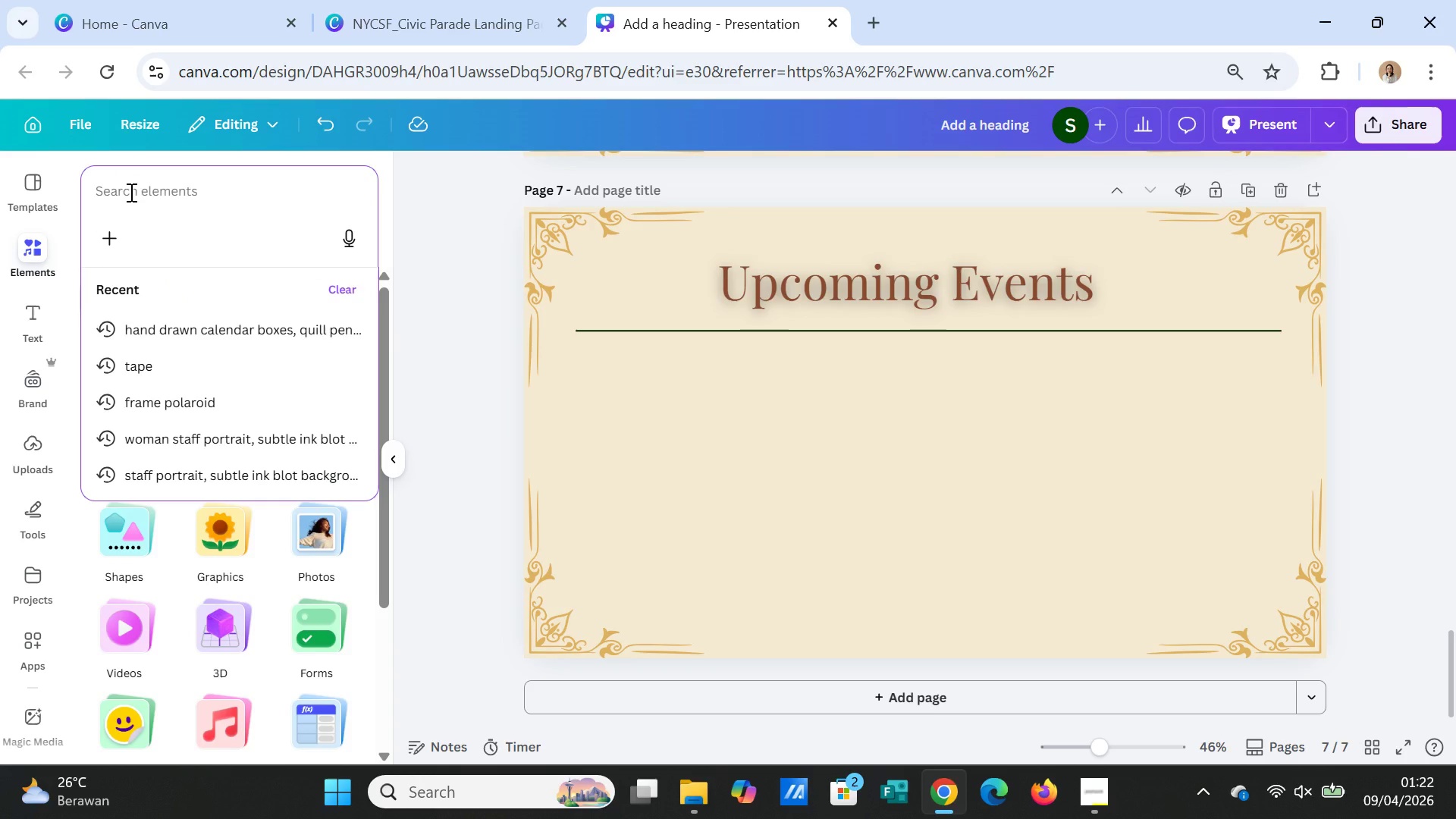 
type(staff arranging books, warm cozy co)
 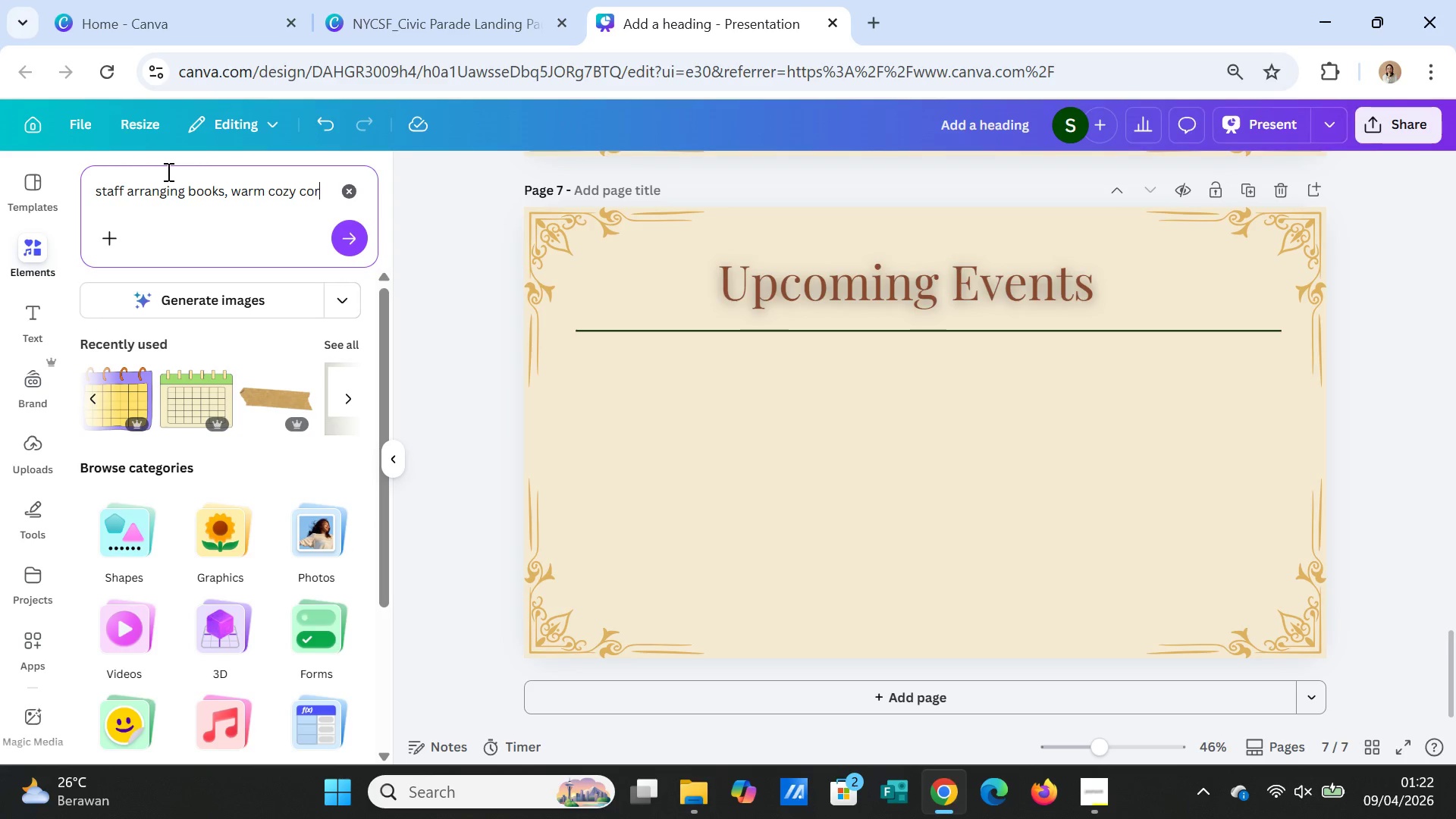 
type(rner ofshop)
 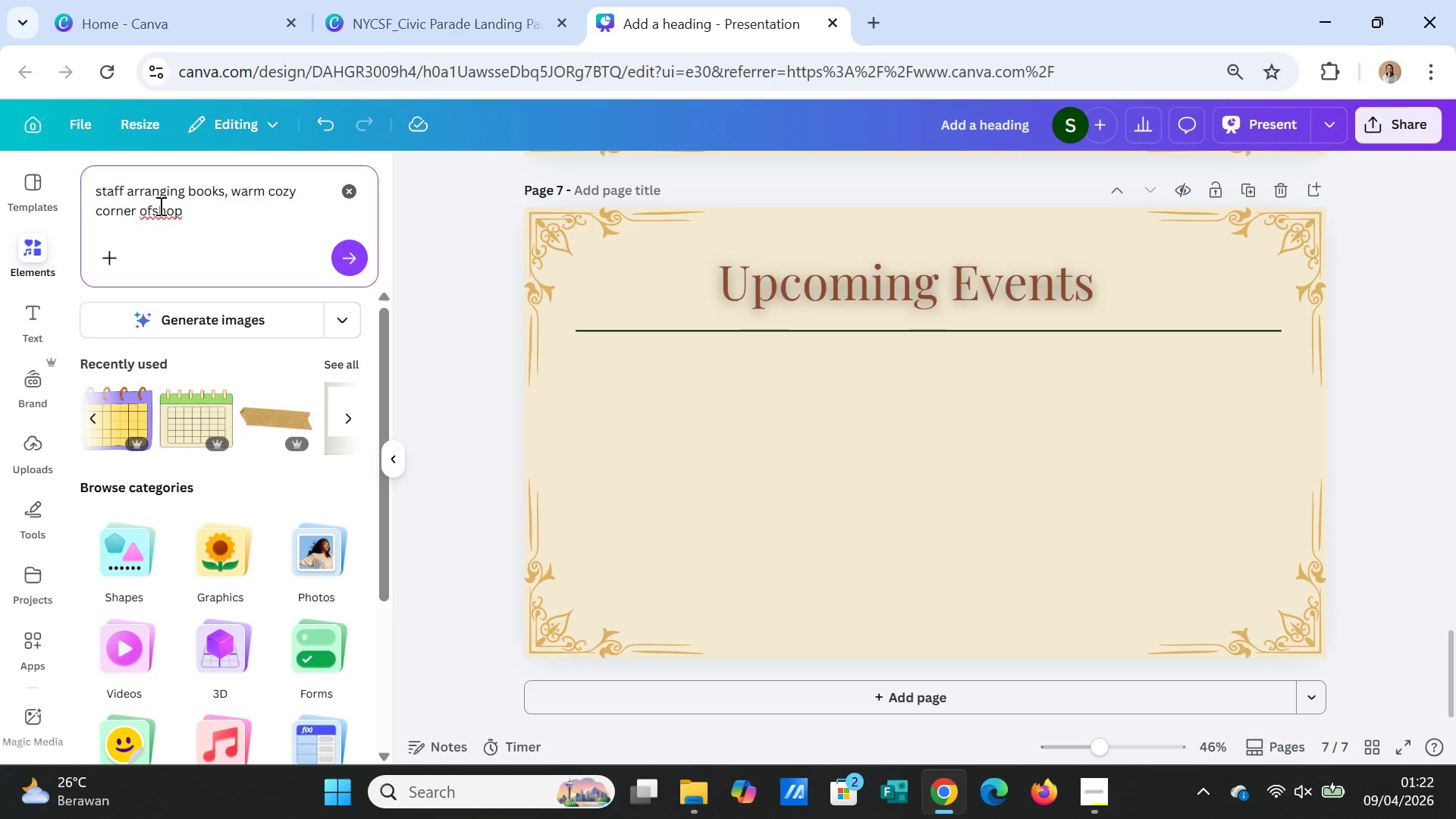 
left_click([153, 209])
 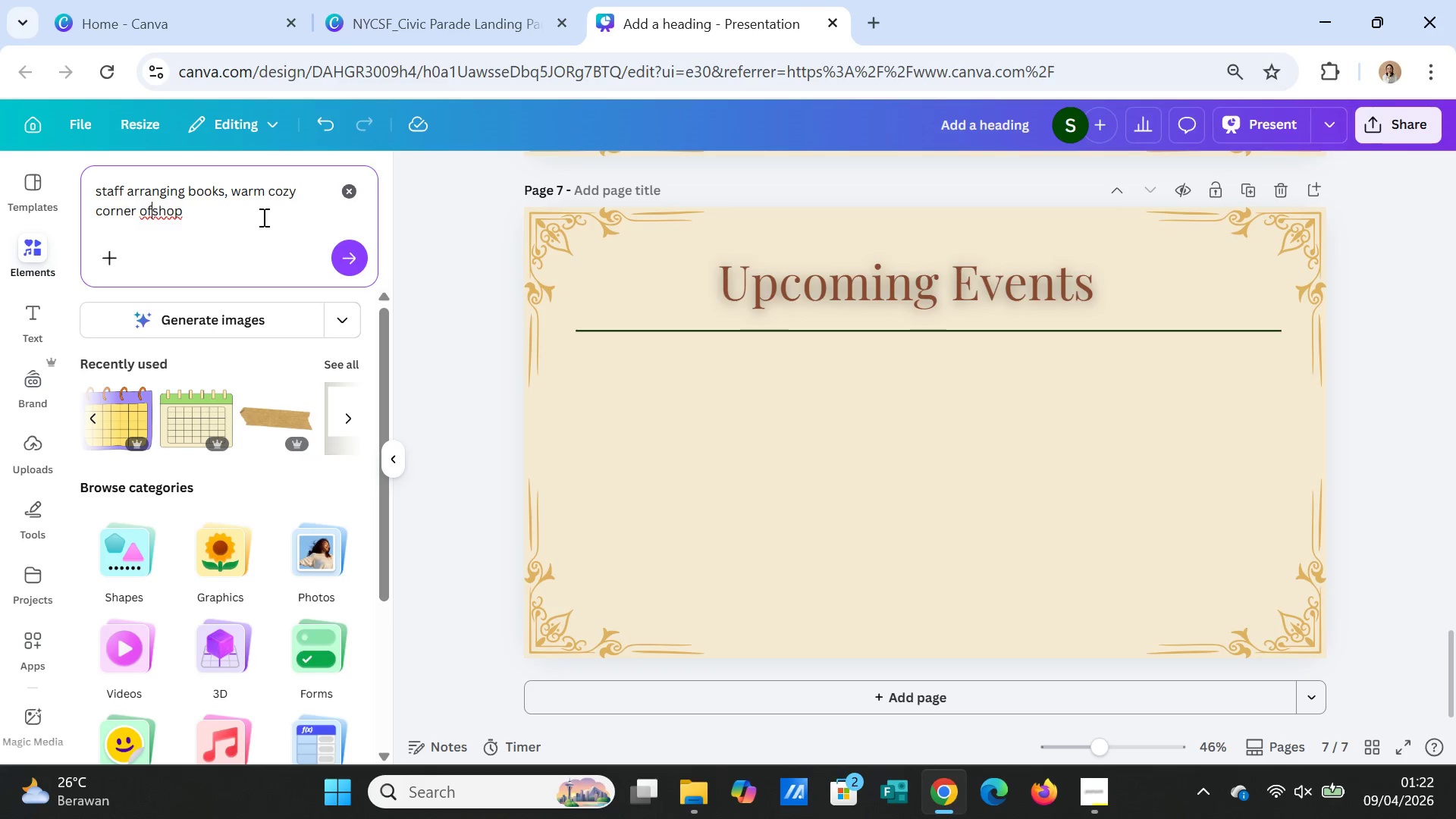 
key(Space)
 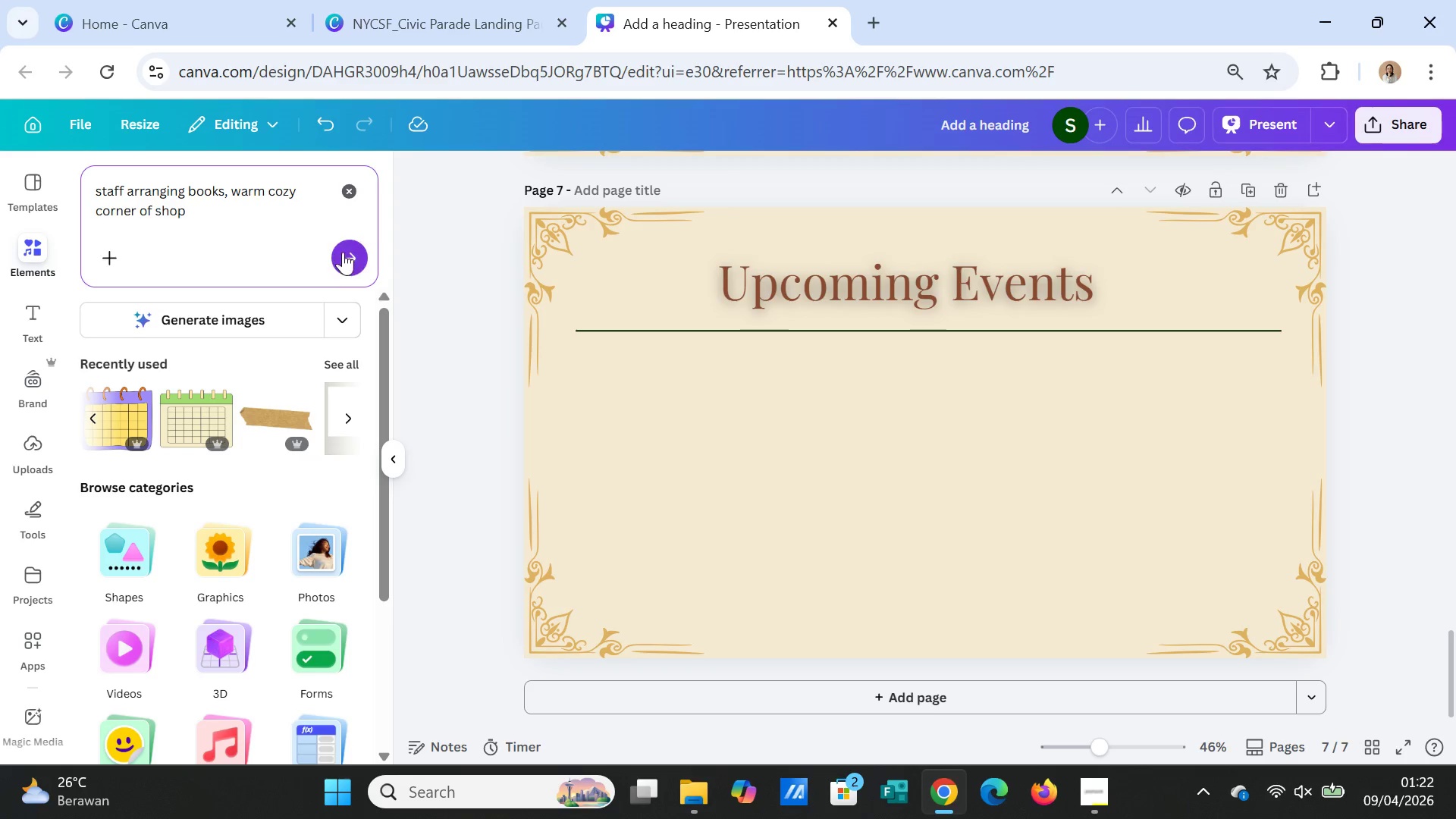 
left_click([346, 253])
 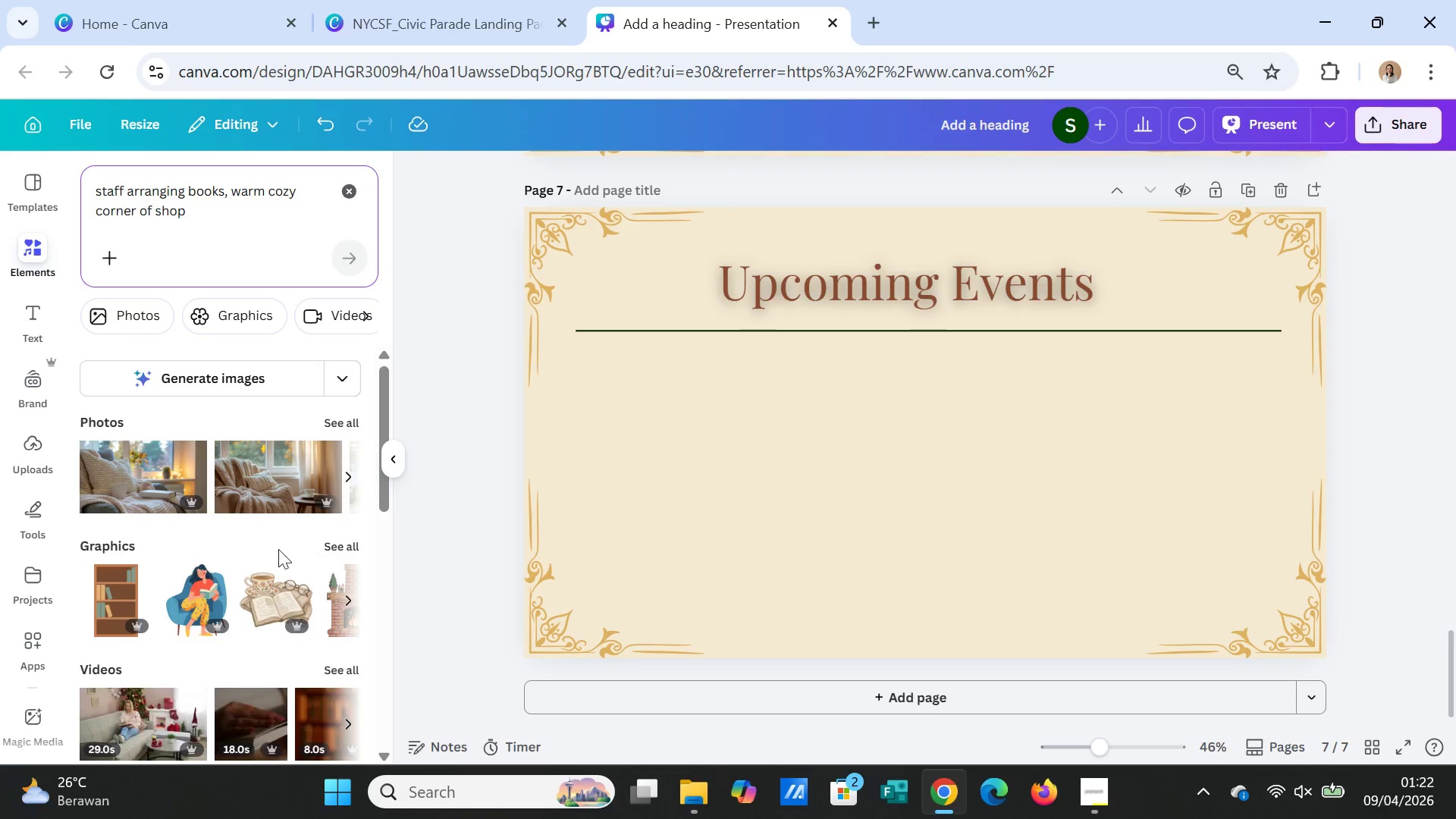 
wait(5.58)
 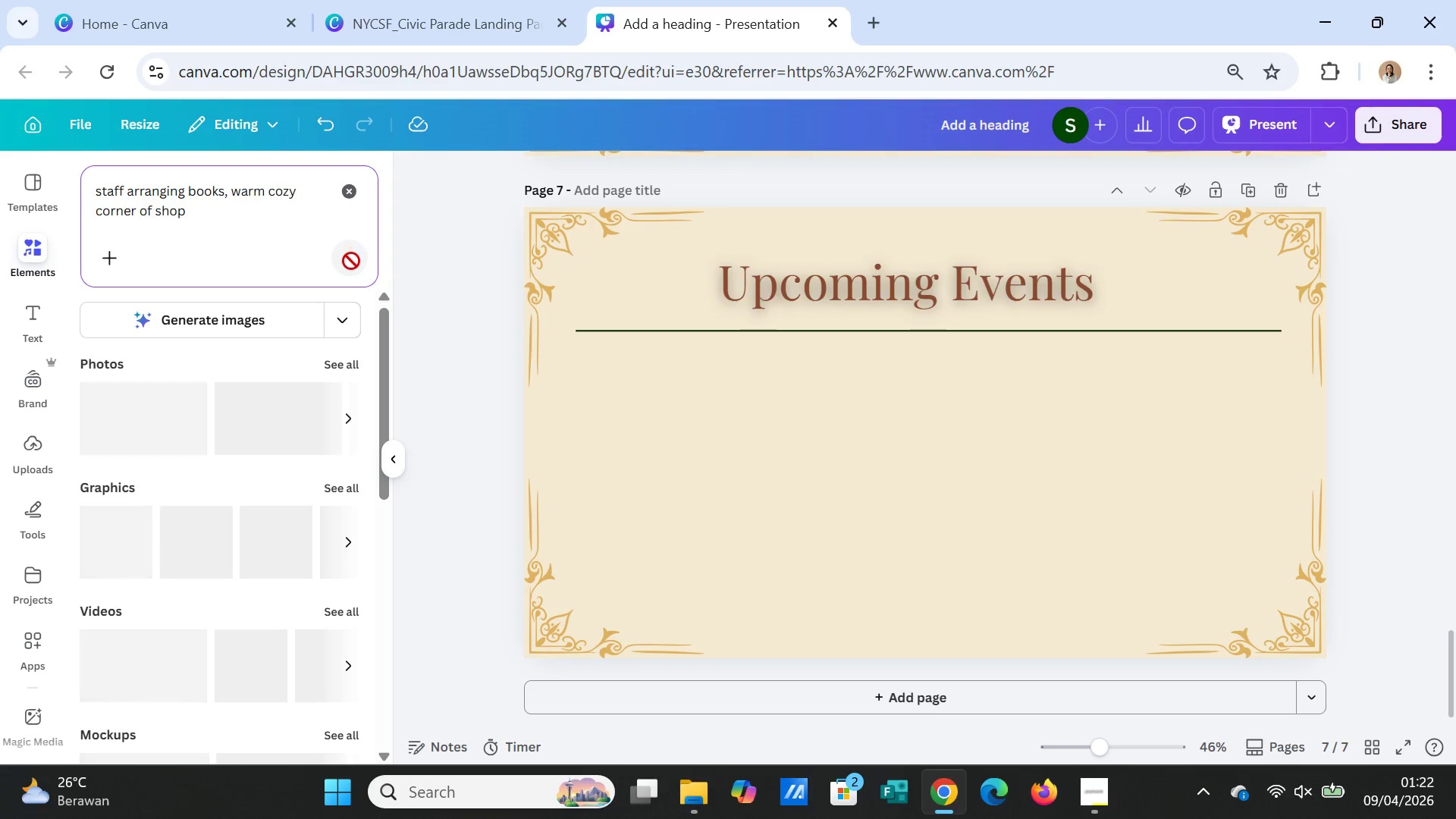 
left_click([118, 546])
 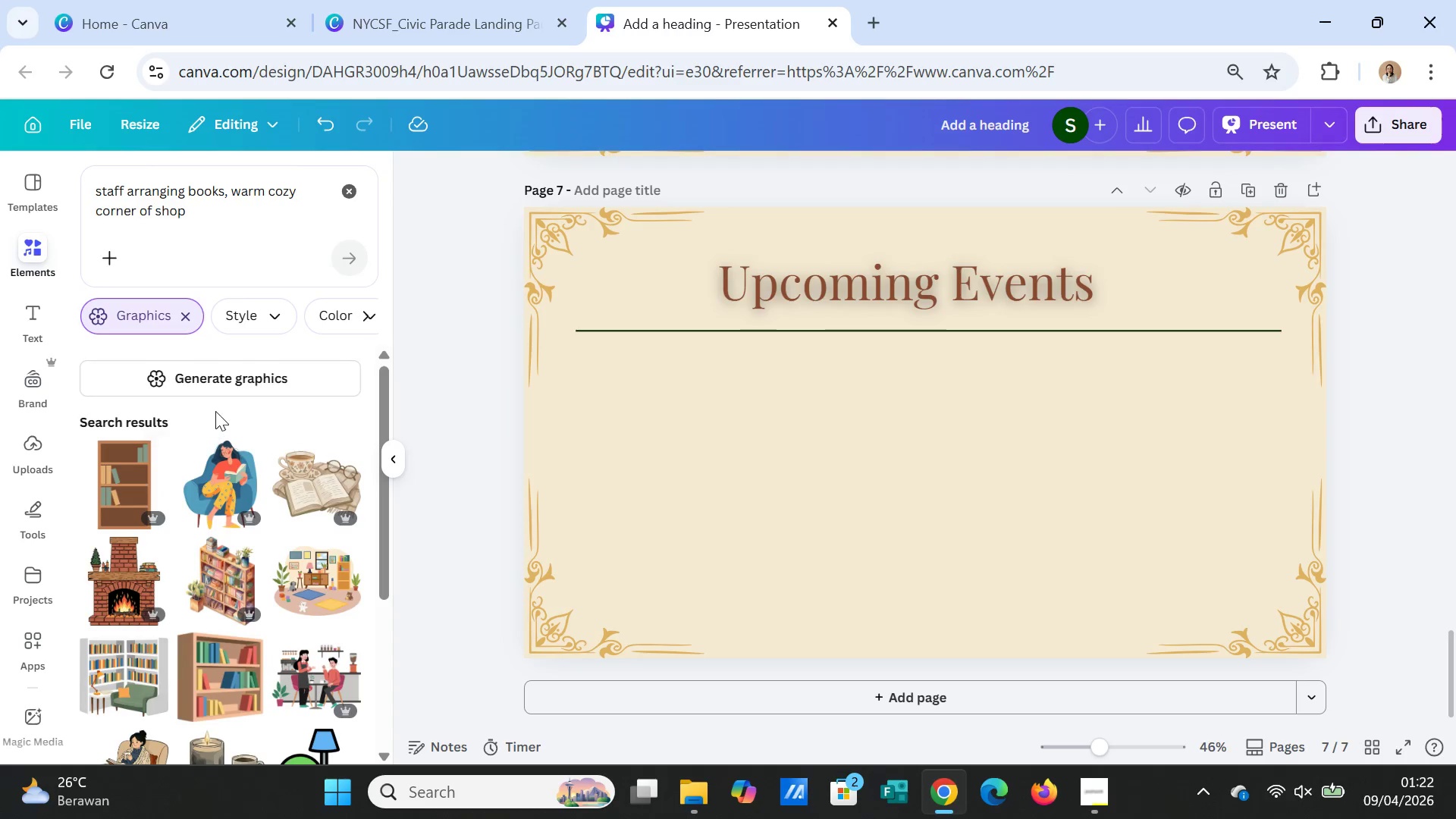 
left_click([229, 381])
 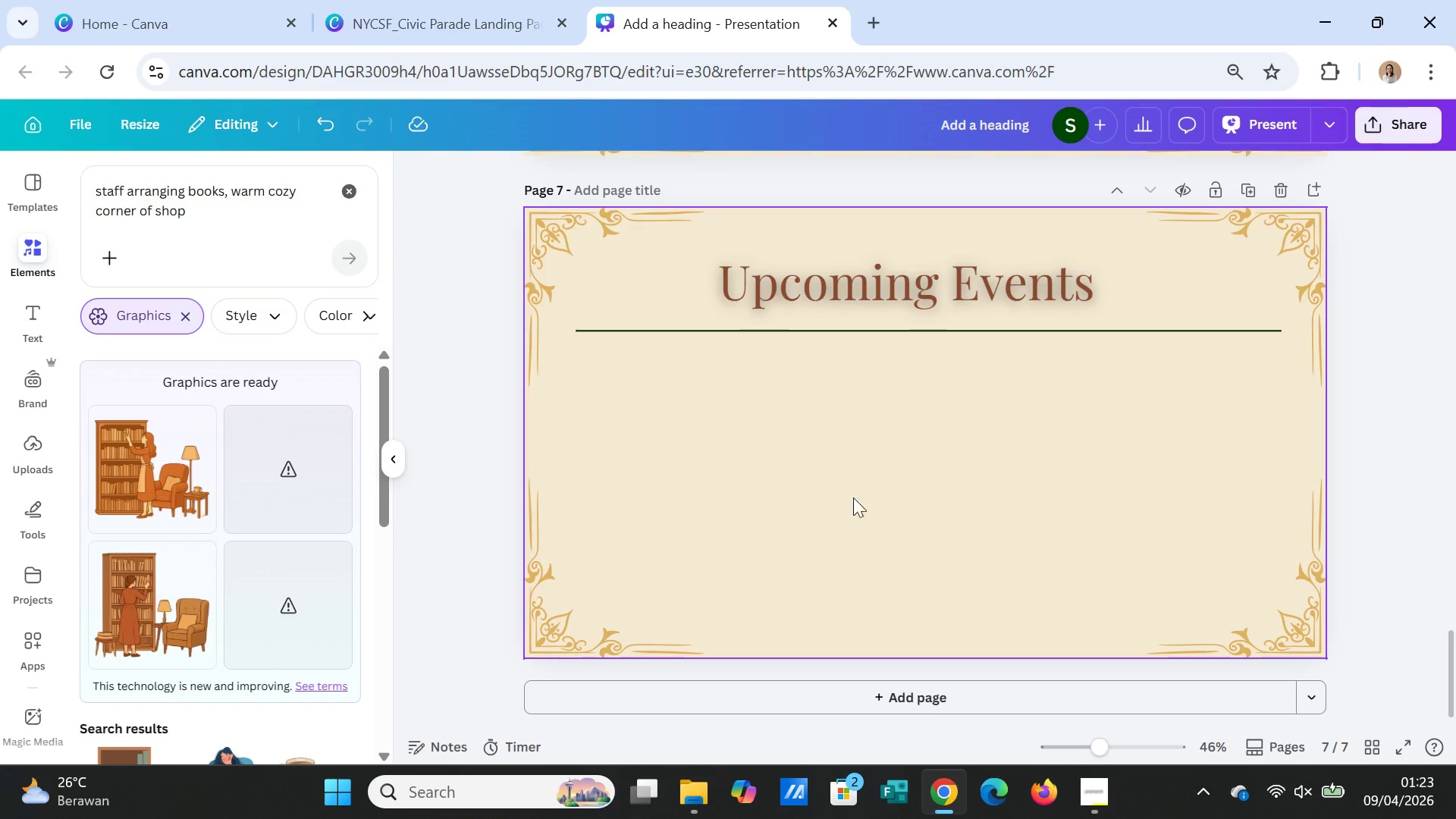 
wait(49.16)
 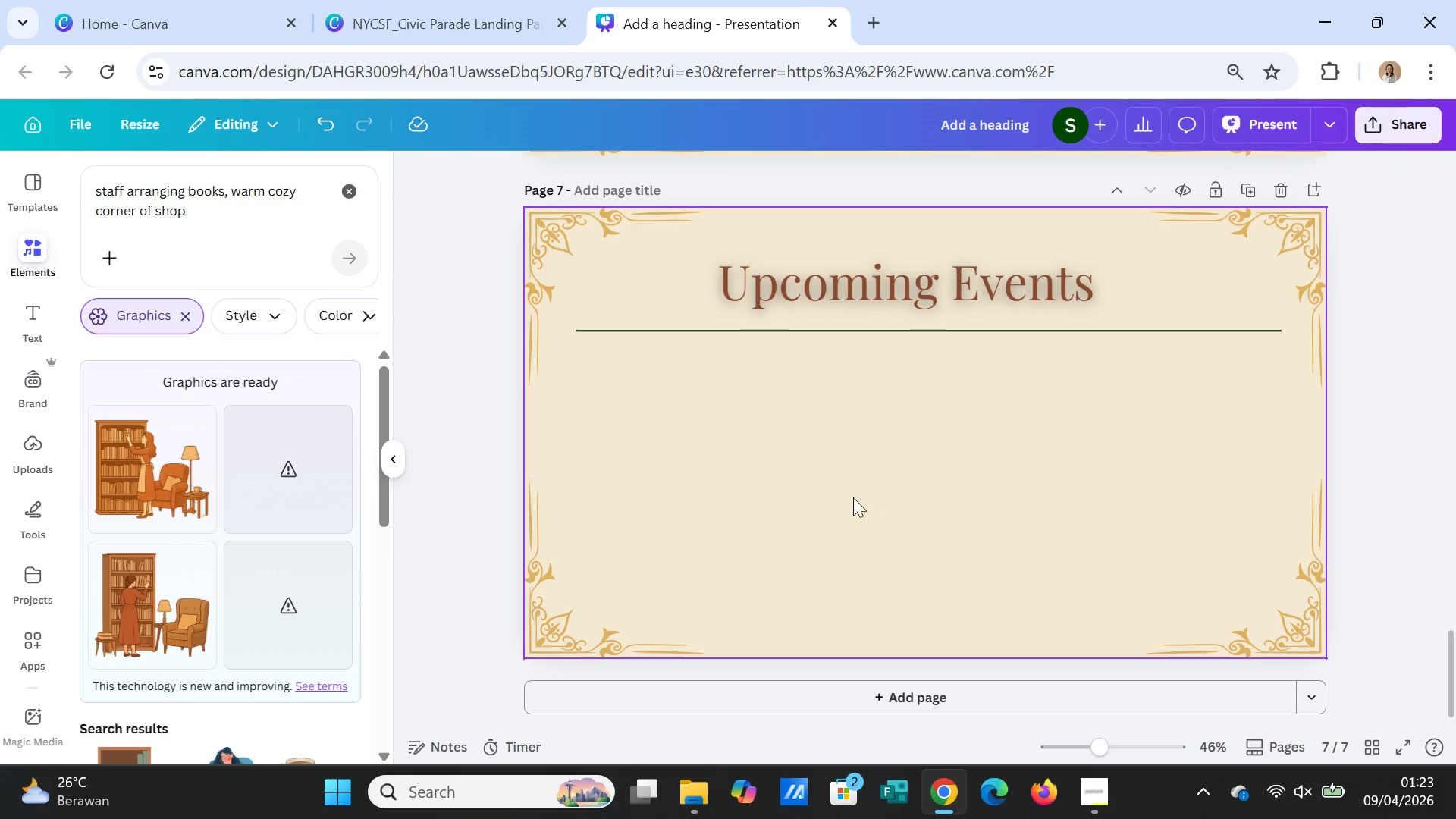 
scroll: coordinate [249, 651], scroll_direction: down, amount: 4.0
 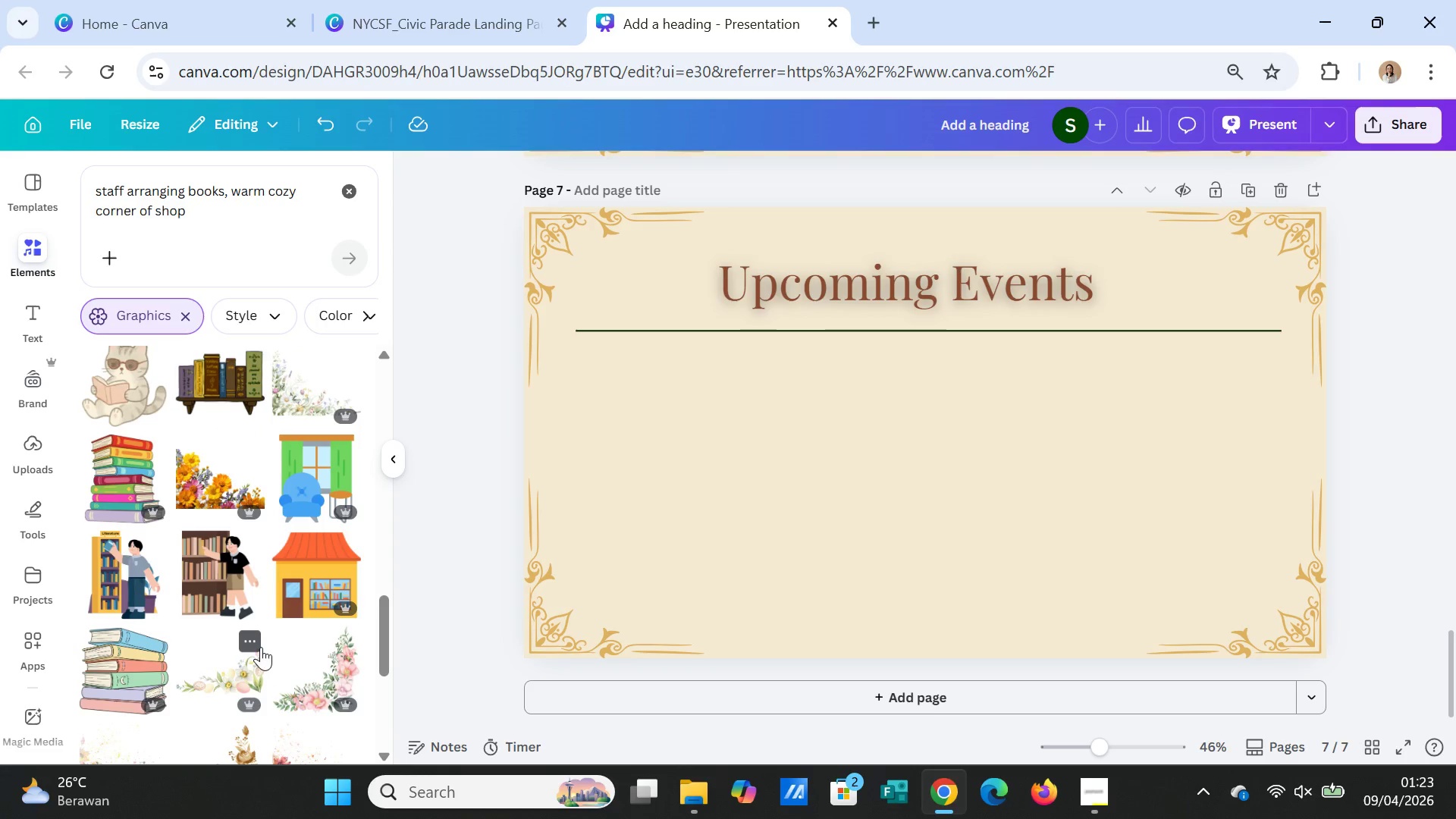 
scroll: coordinate [922, 578], scroll_direction: up, amount: 8.0
 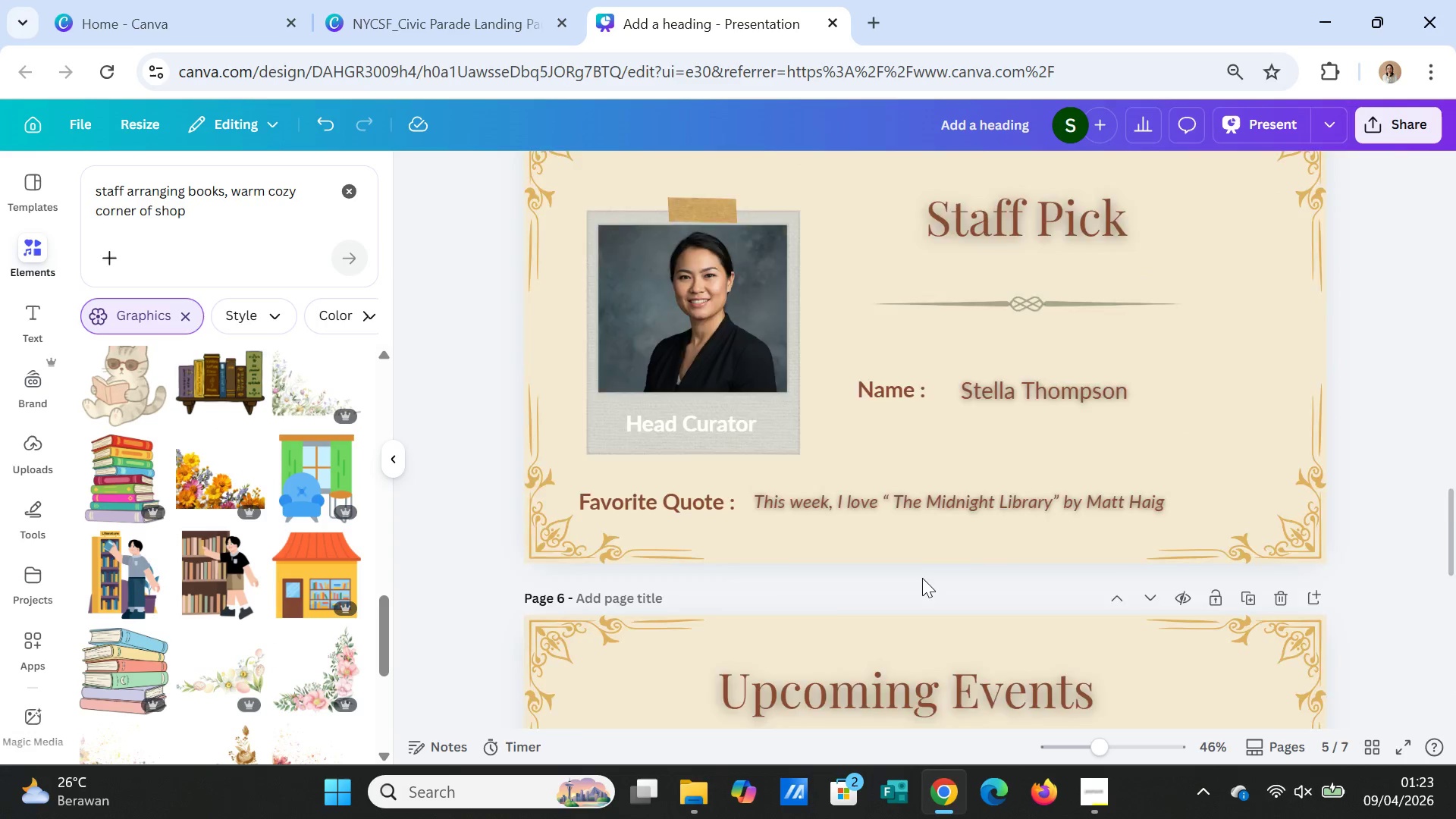 
scroll: coordinate [922, 578], scroll_direction: down, amount: 9.0
 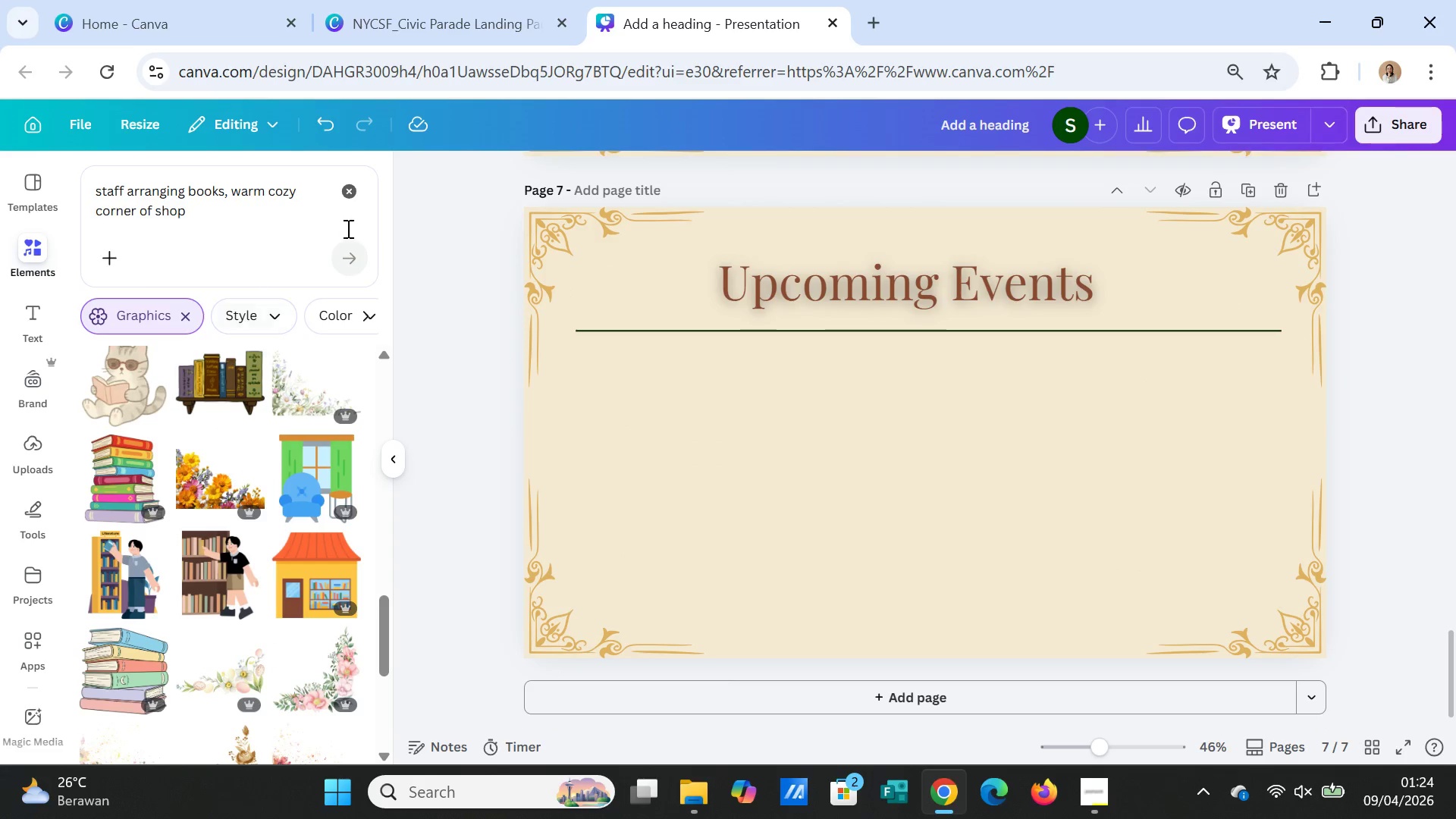 
left_click([347, 198])
 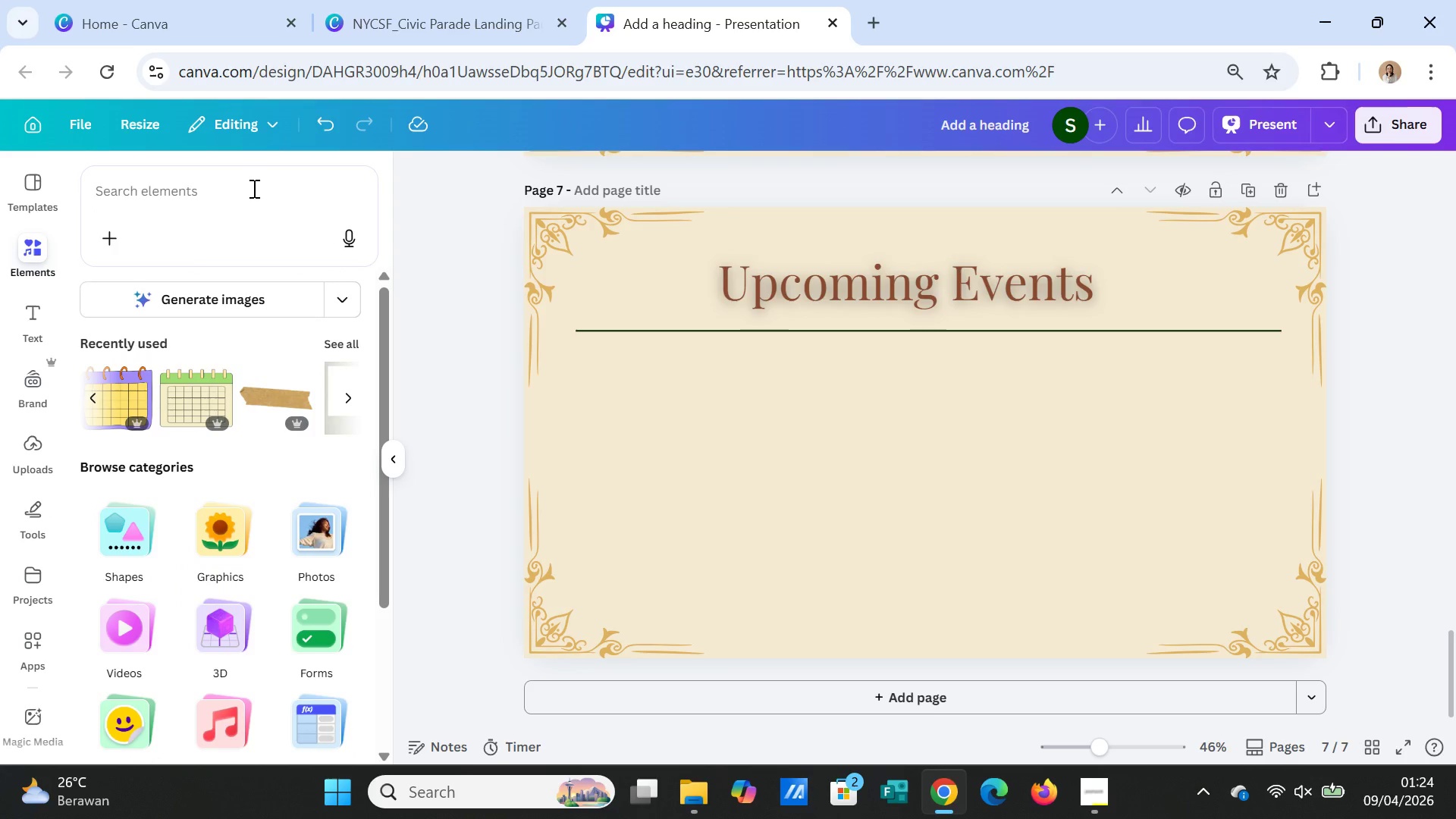 
left_click([253, 188])
 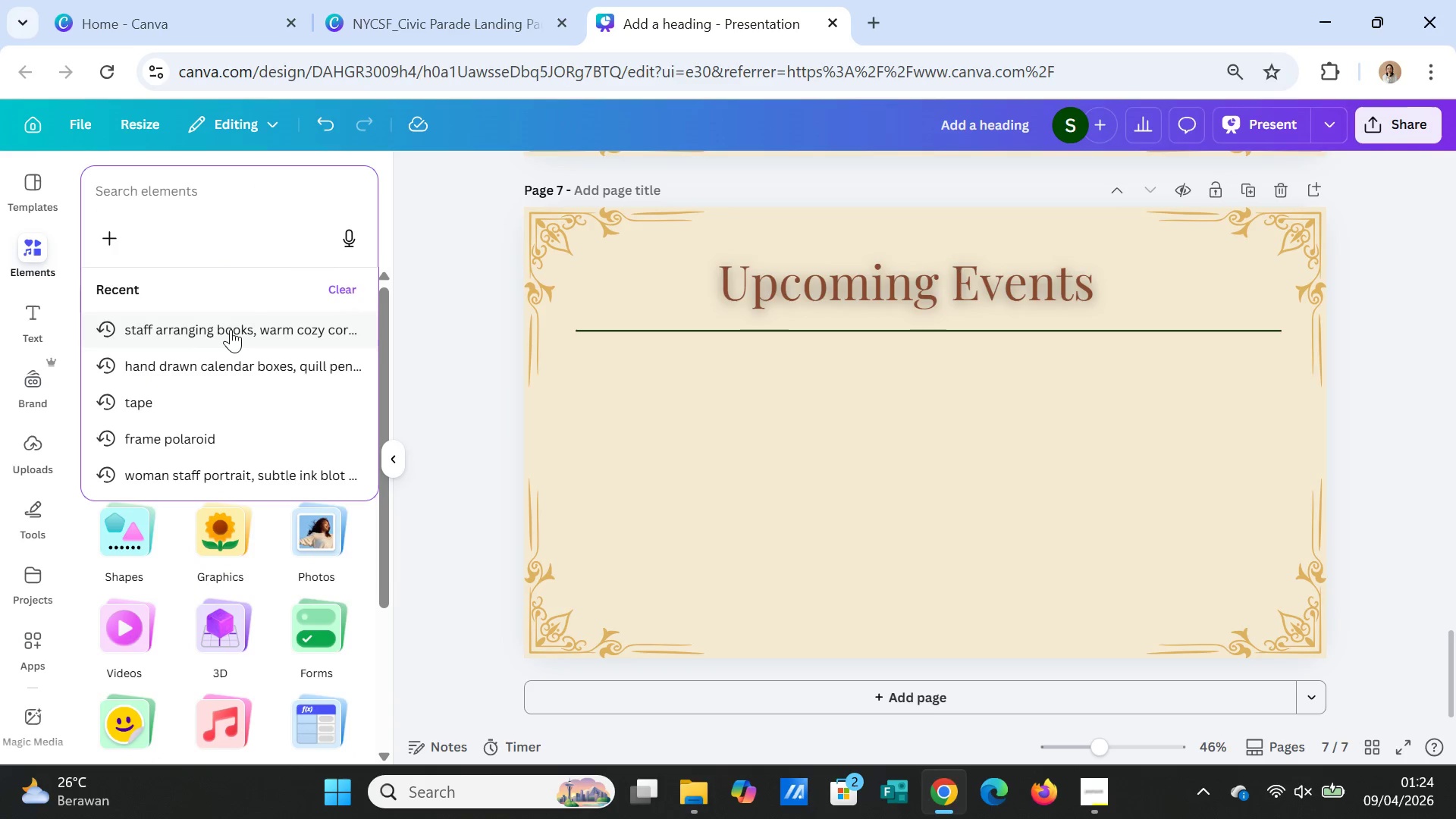 
left_click([231, 331])
 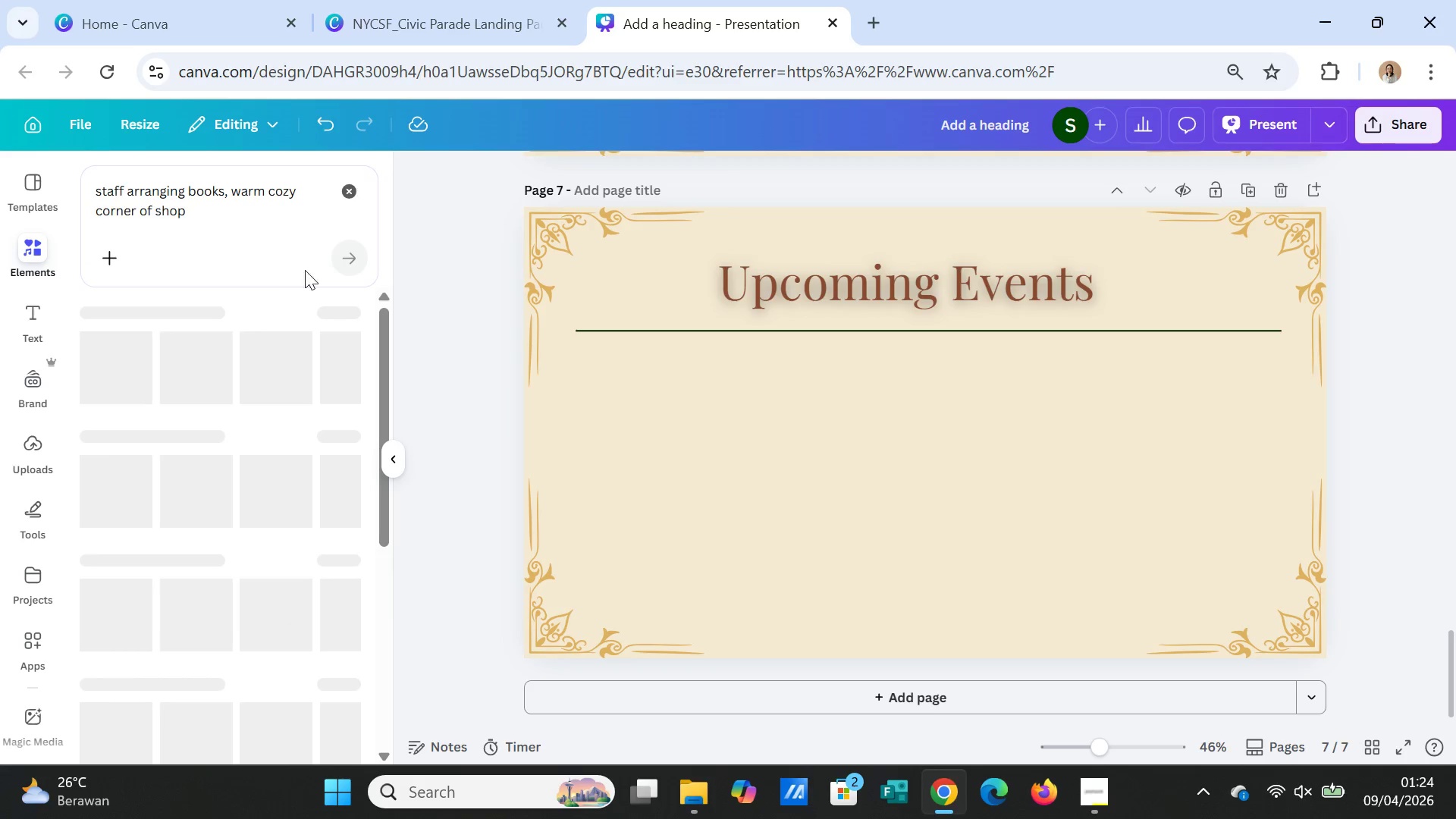 
mouse_move([328, 283])
 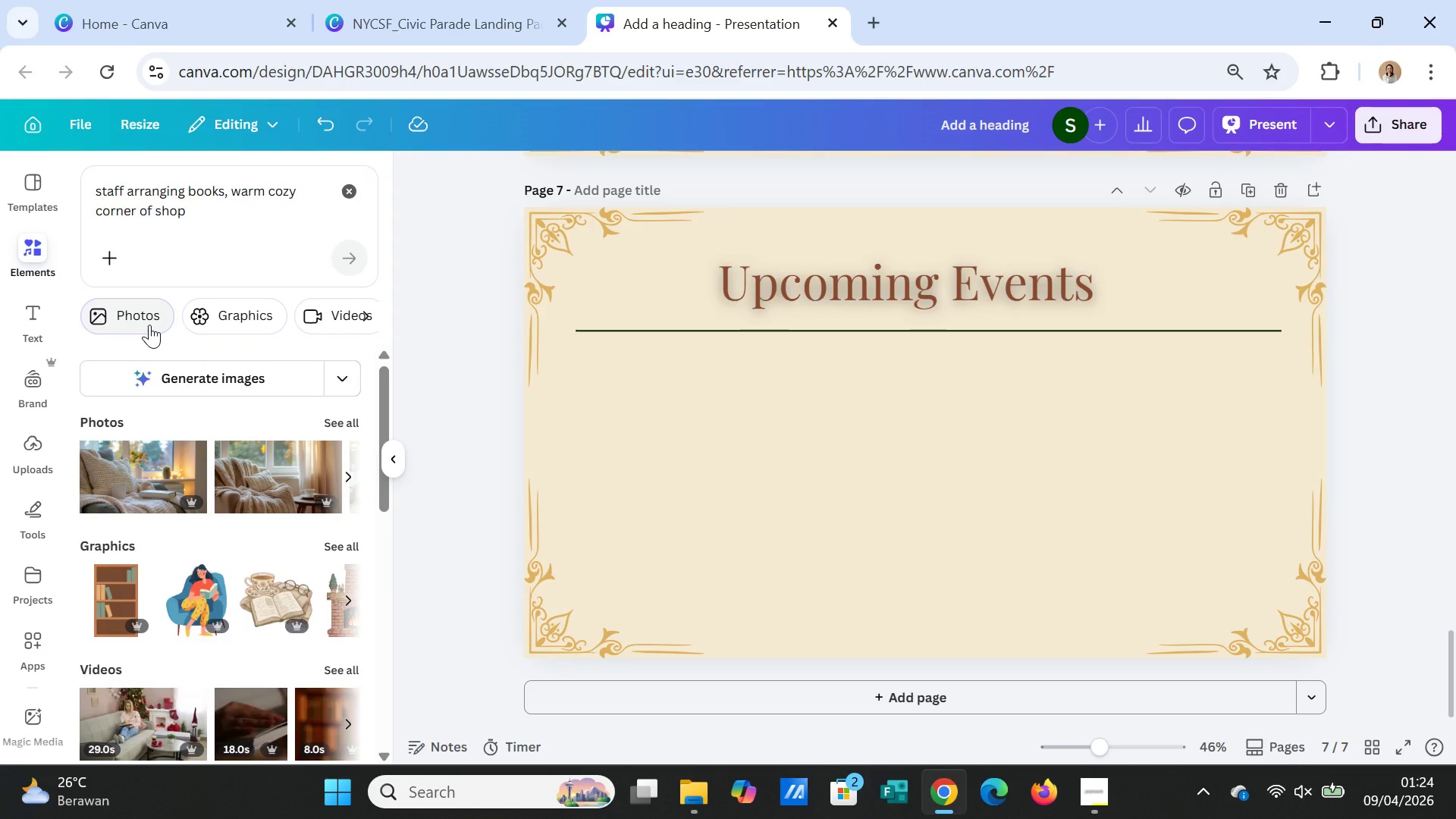 
left_click([149, 325])
 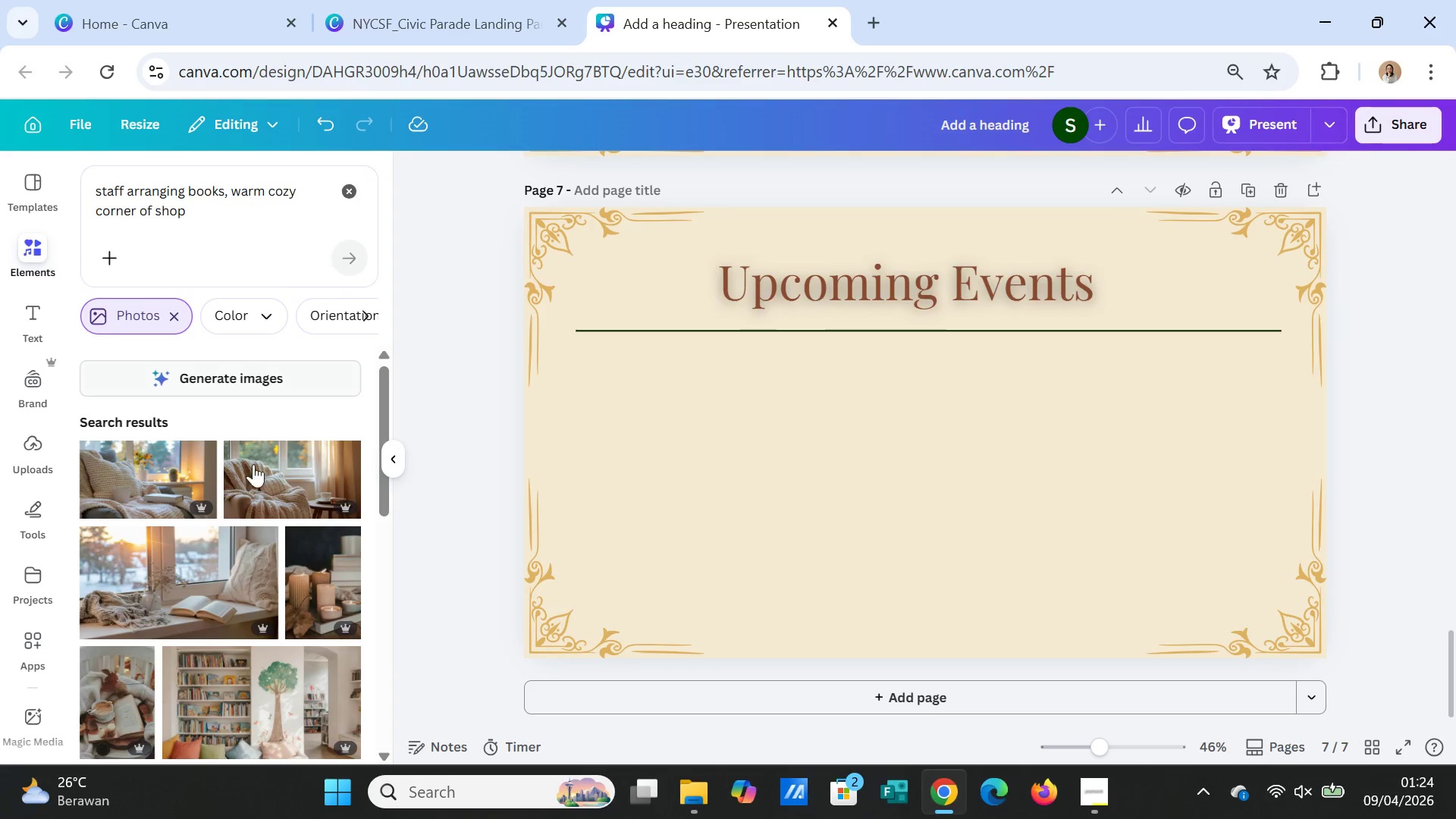 
scroll: coordinate [272, 663], scroll_direction: down, amount: 3.0
 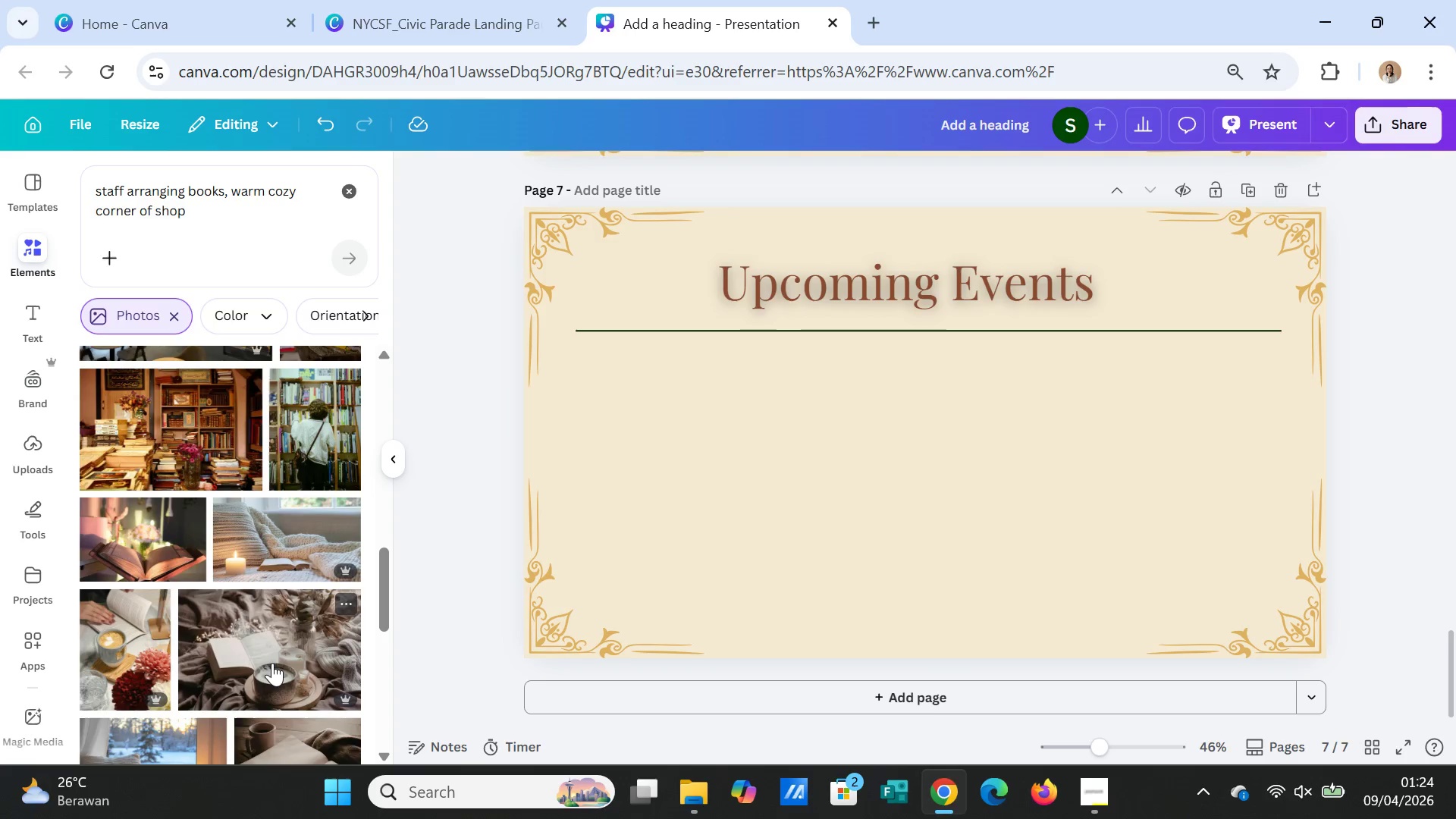 
scroll: coordinate [272, 663], scroll_direction: none, amount: 0.0
 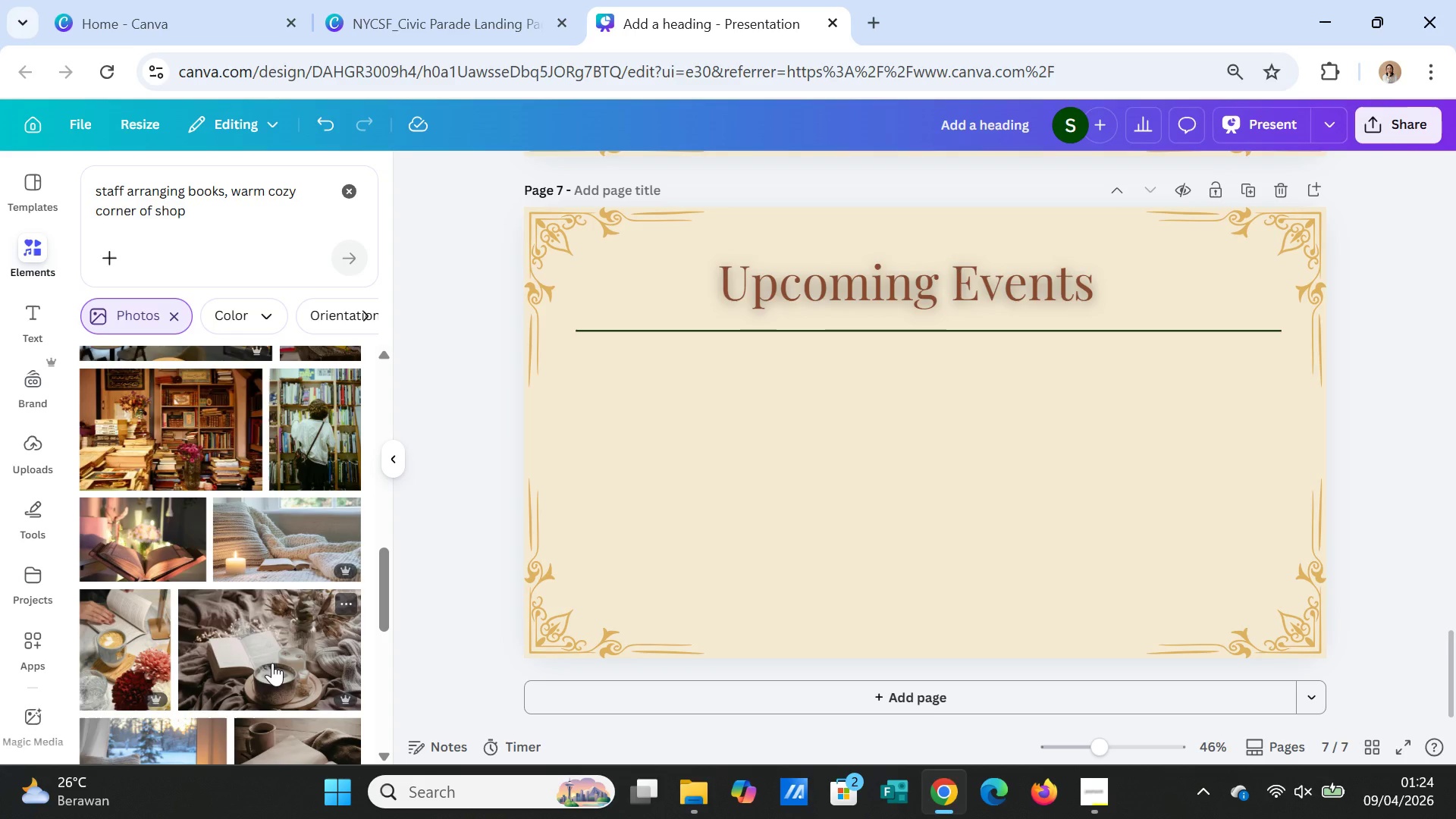 
scroll: coordinate [272, 663], scroll_direction: down, amount: 2.0
 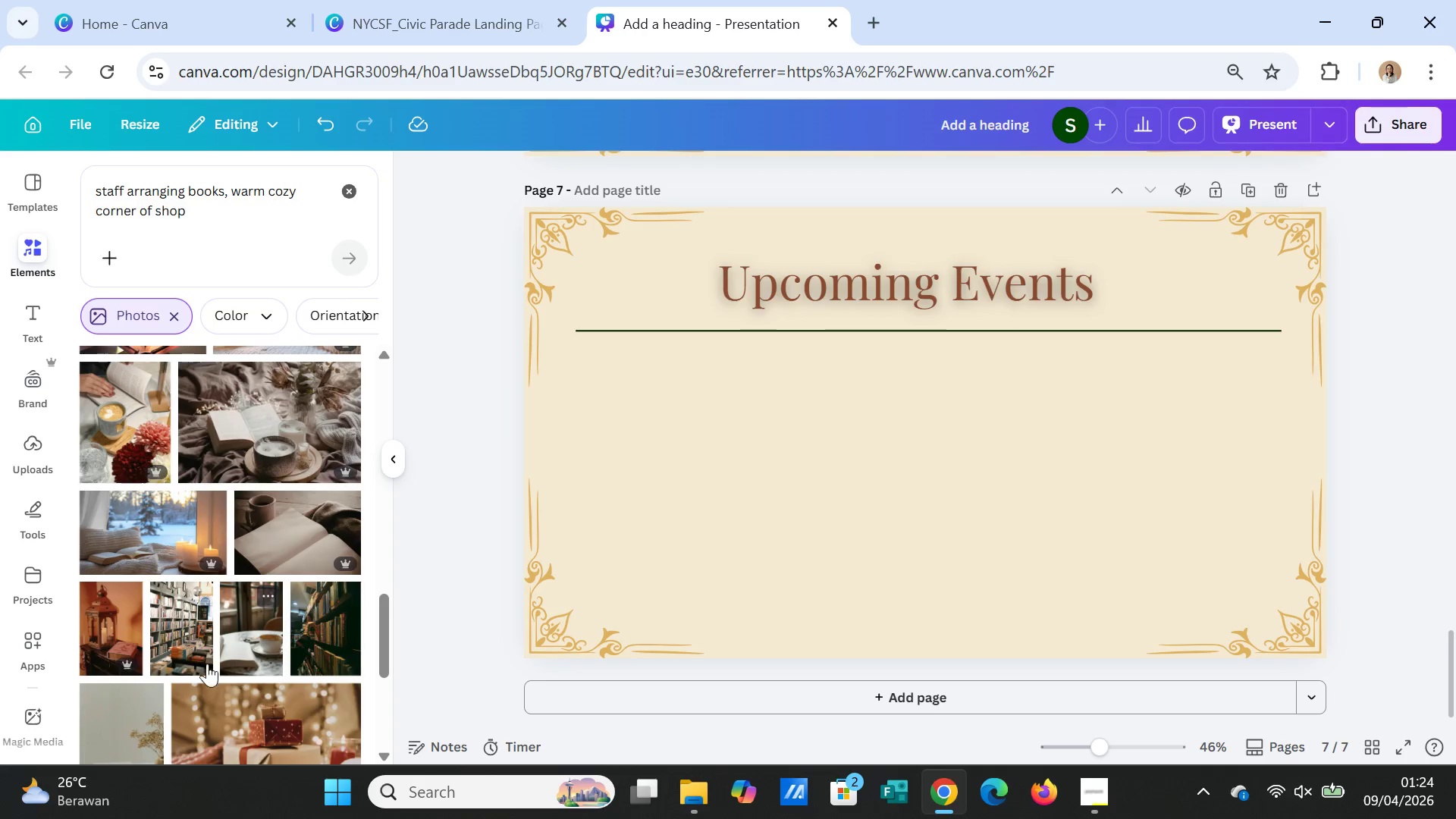 
left_click([190, 644])
 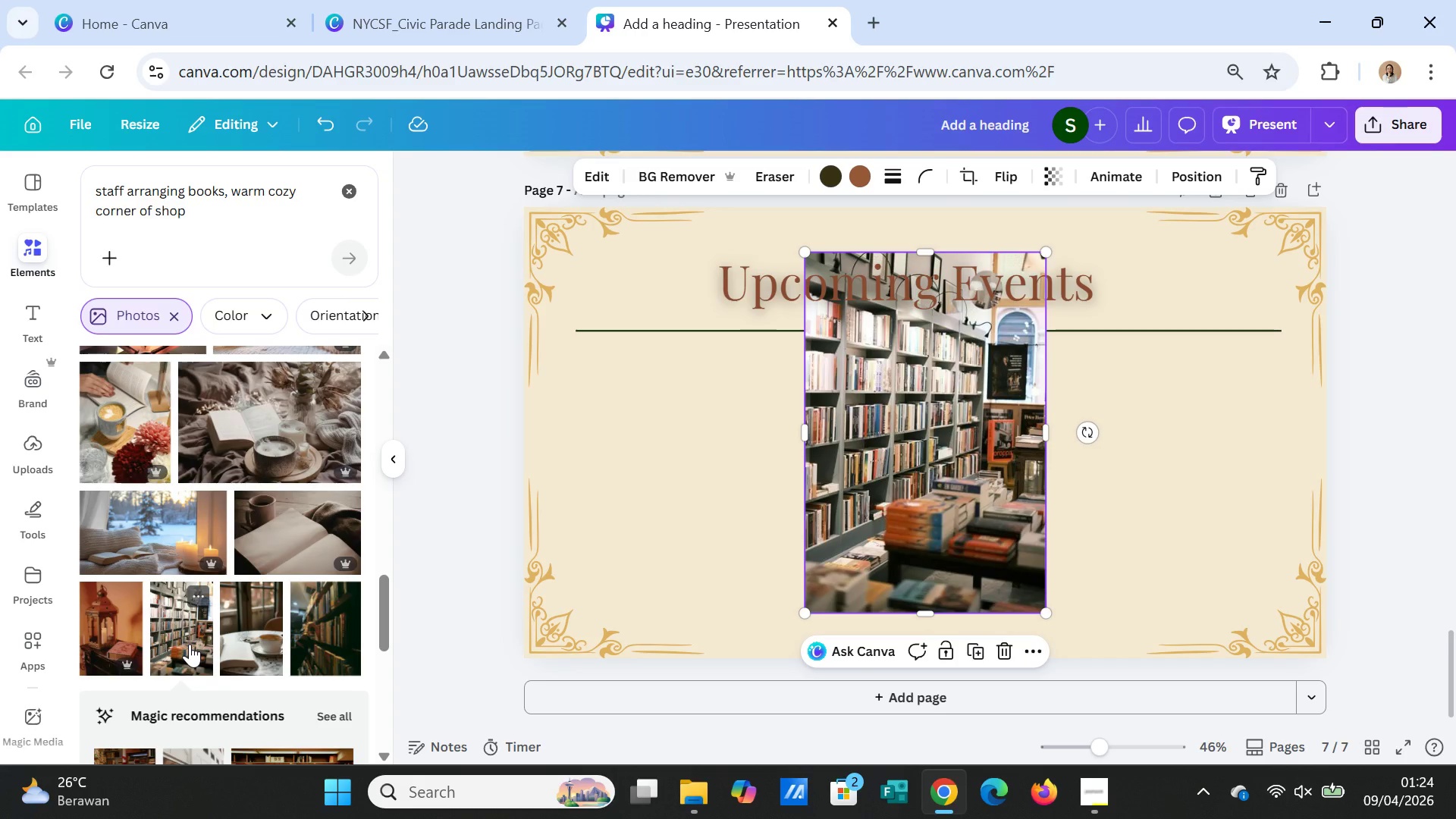 
key(Delete)
 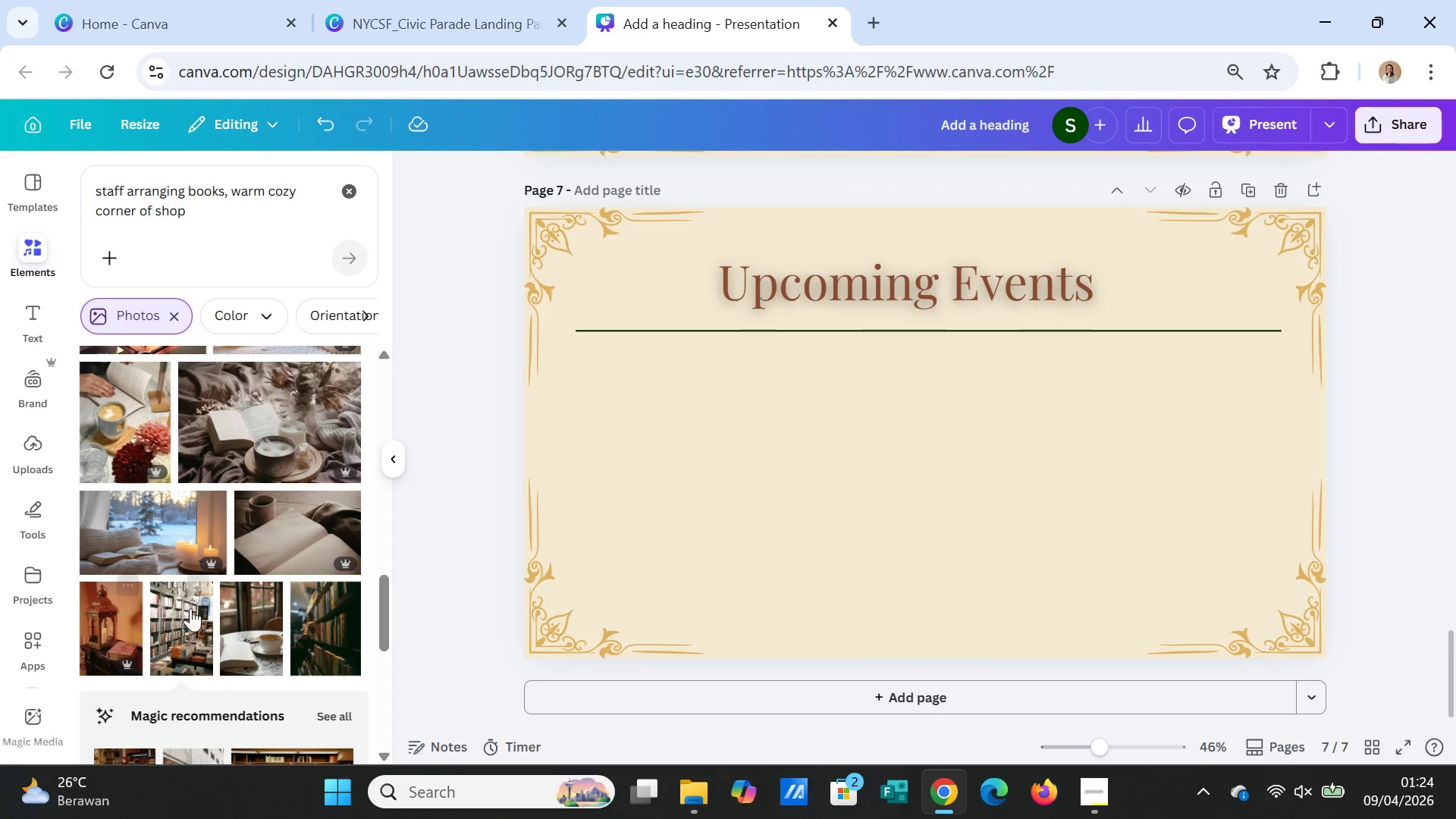 
scroll: coordinate [201, 603], scroll_direction: down, amount: 2.0
 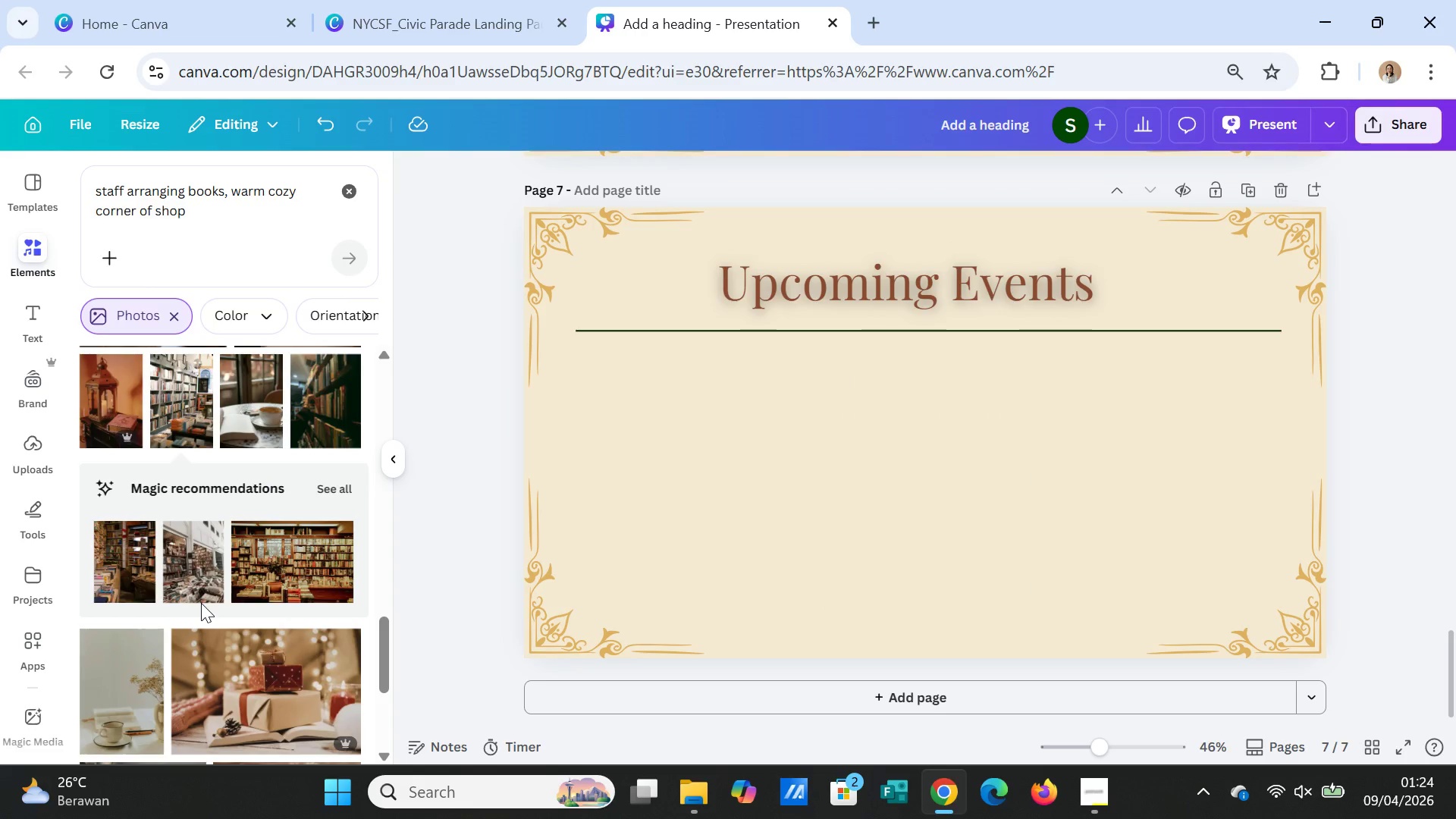 
mouse_move([232, 592])
 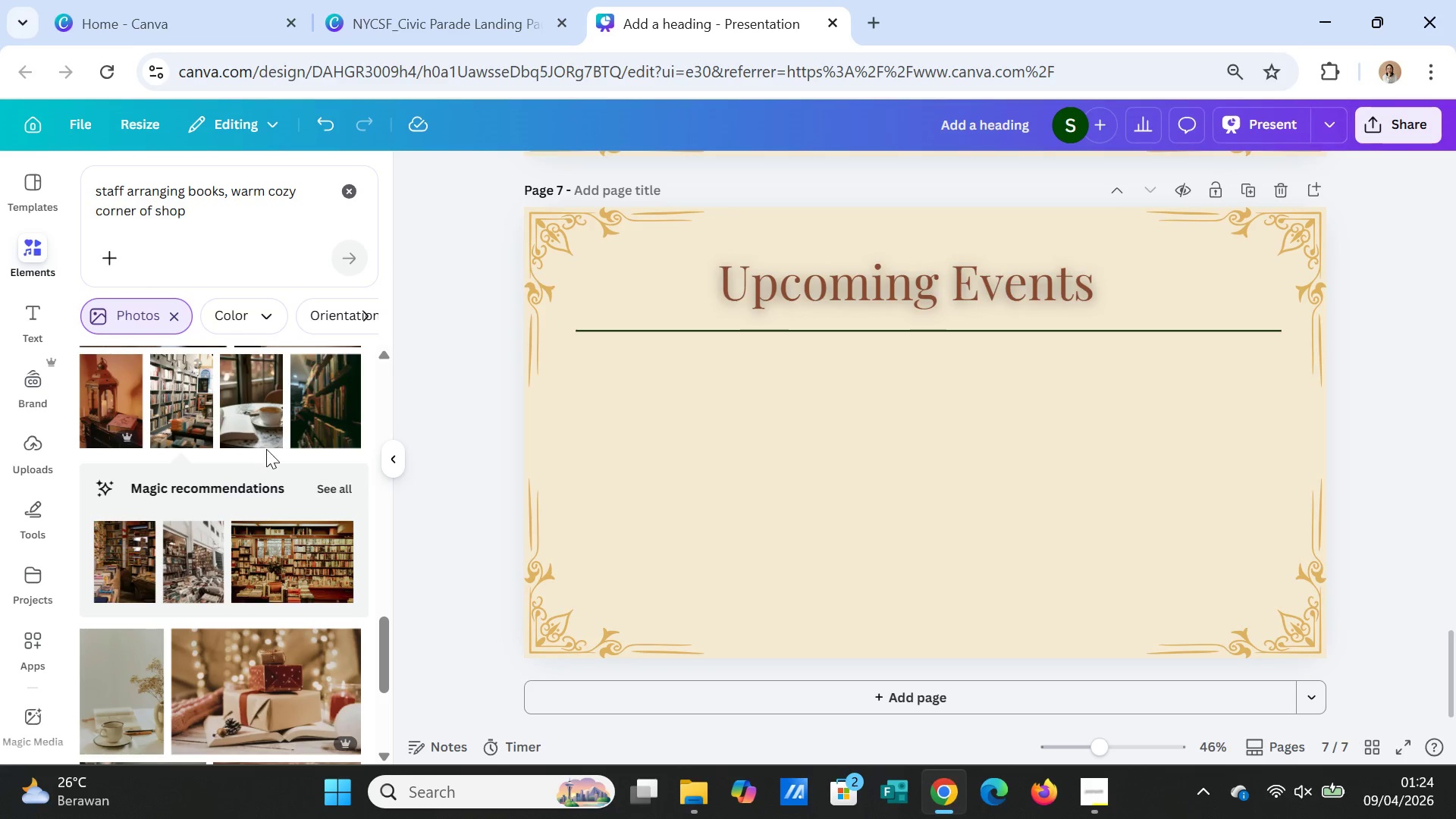 
scroll: coordinate [325, 494], scroll_direction: up, amount: 1.0
 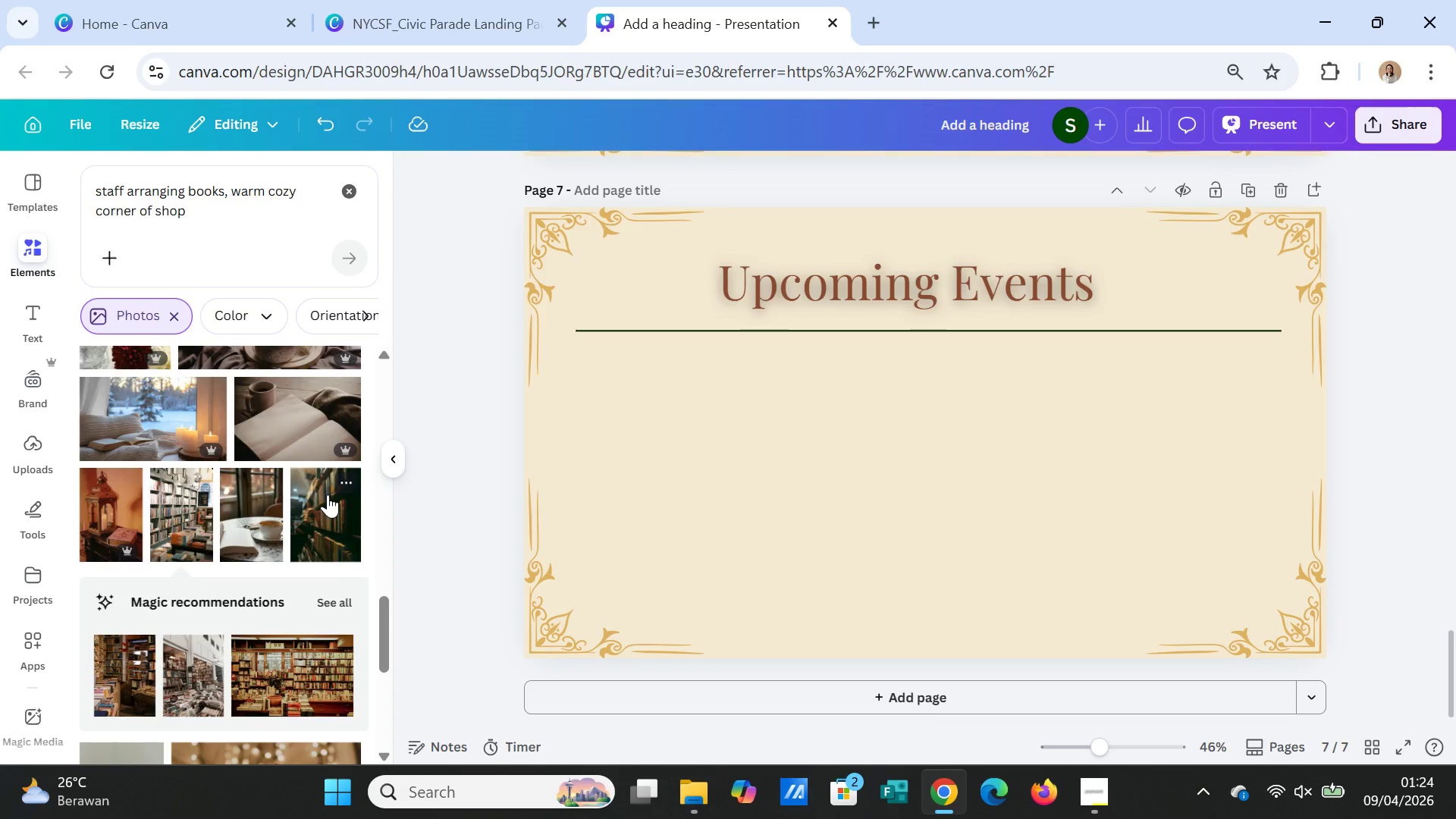 
scroll: coordinate [328, 496], scroll_direction: down, amount: 2.0
 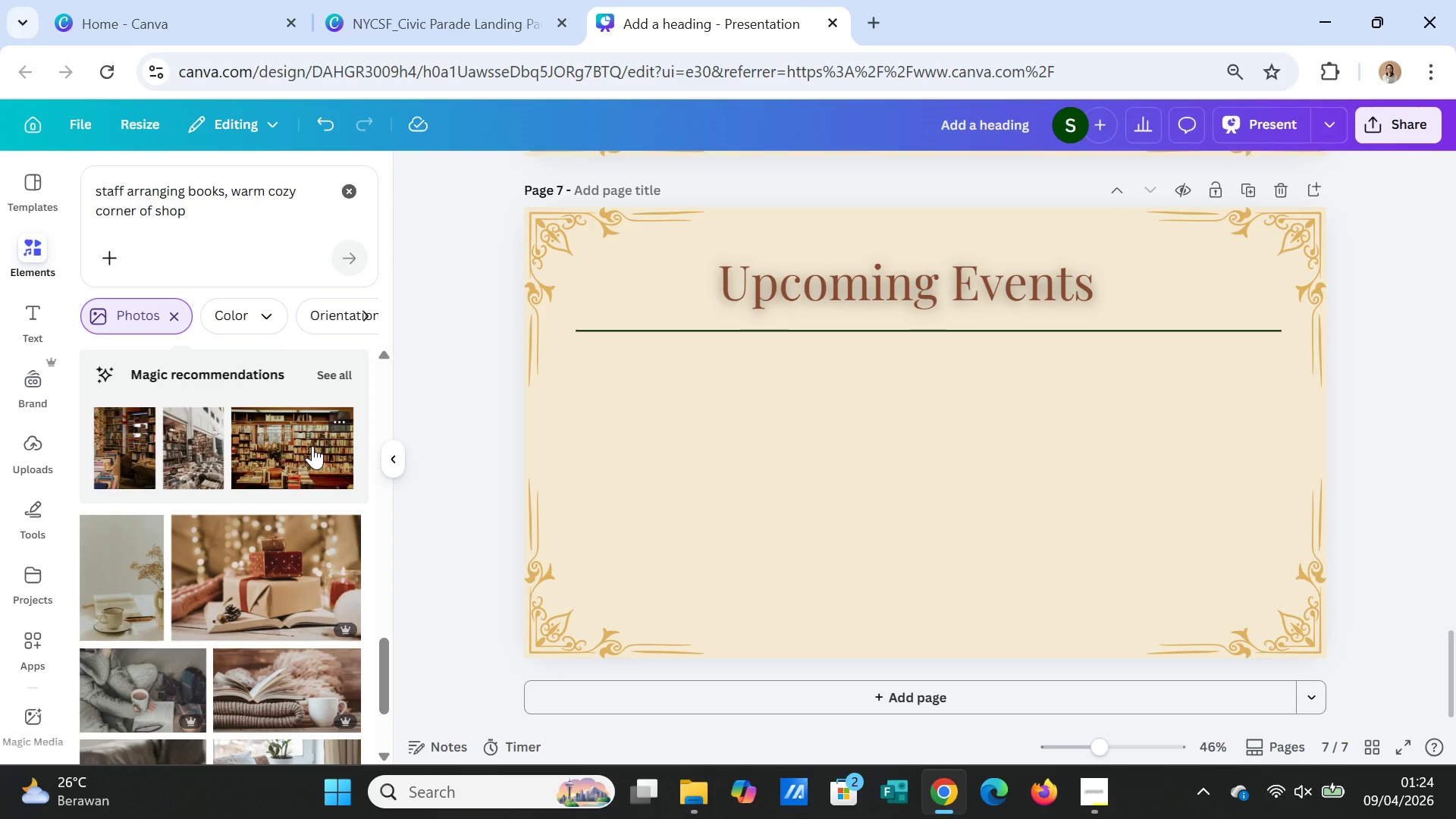 
left_click([312, 446])
 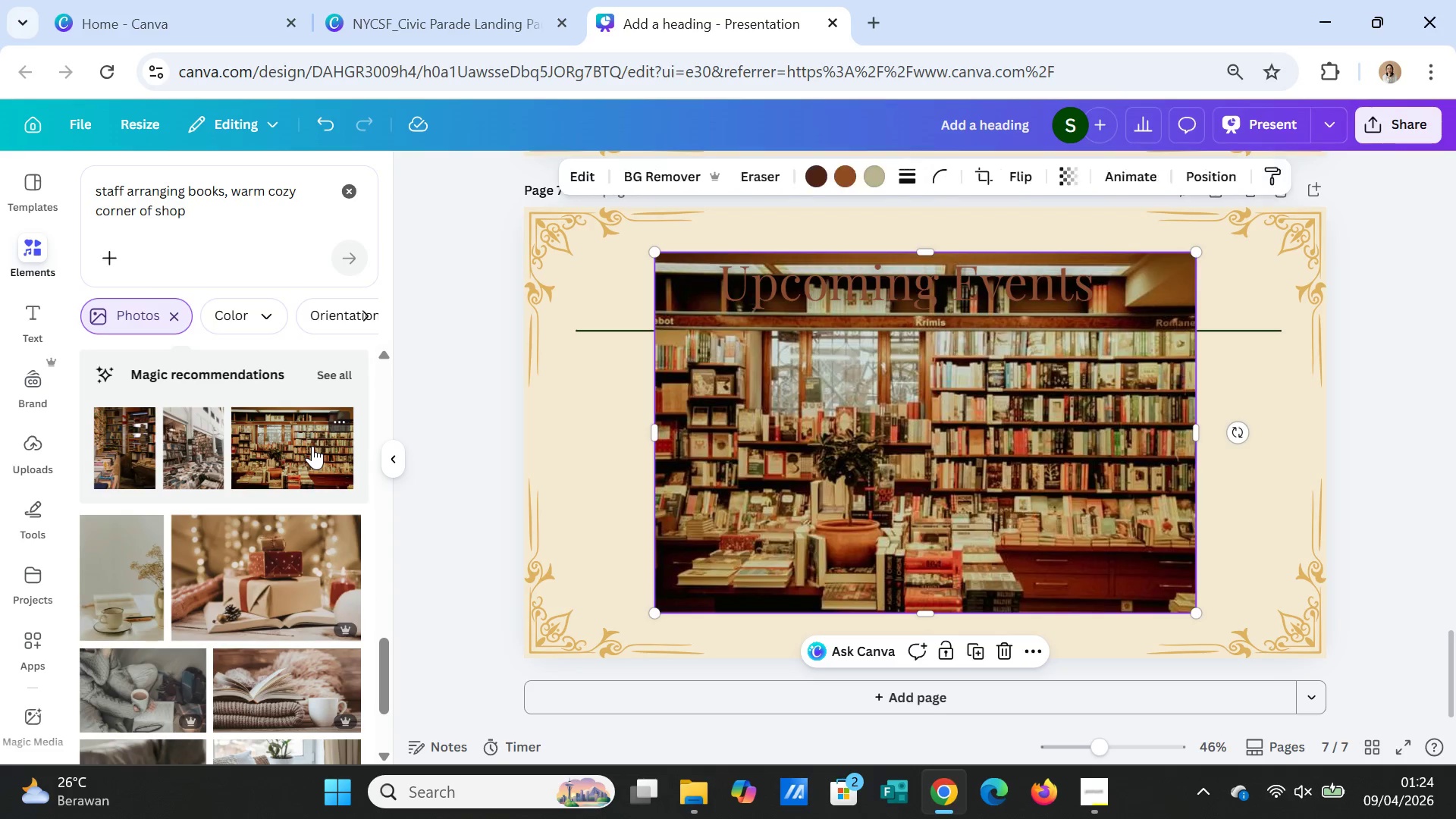 
key(Delete)
 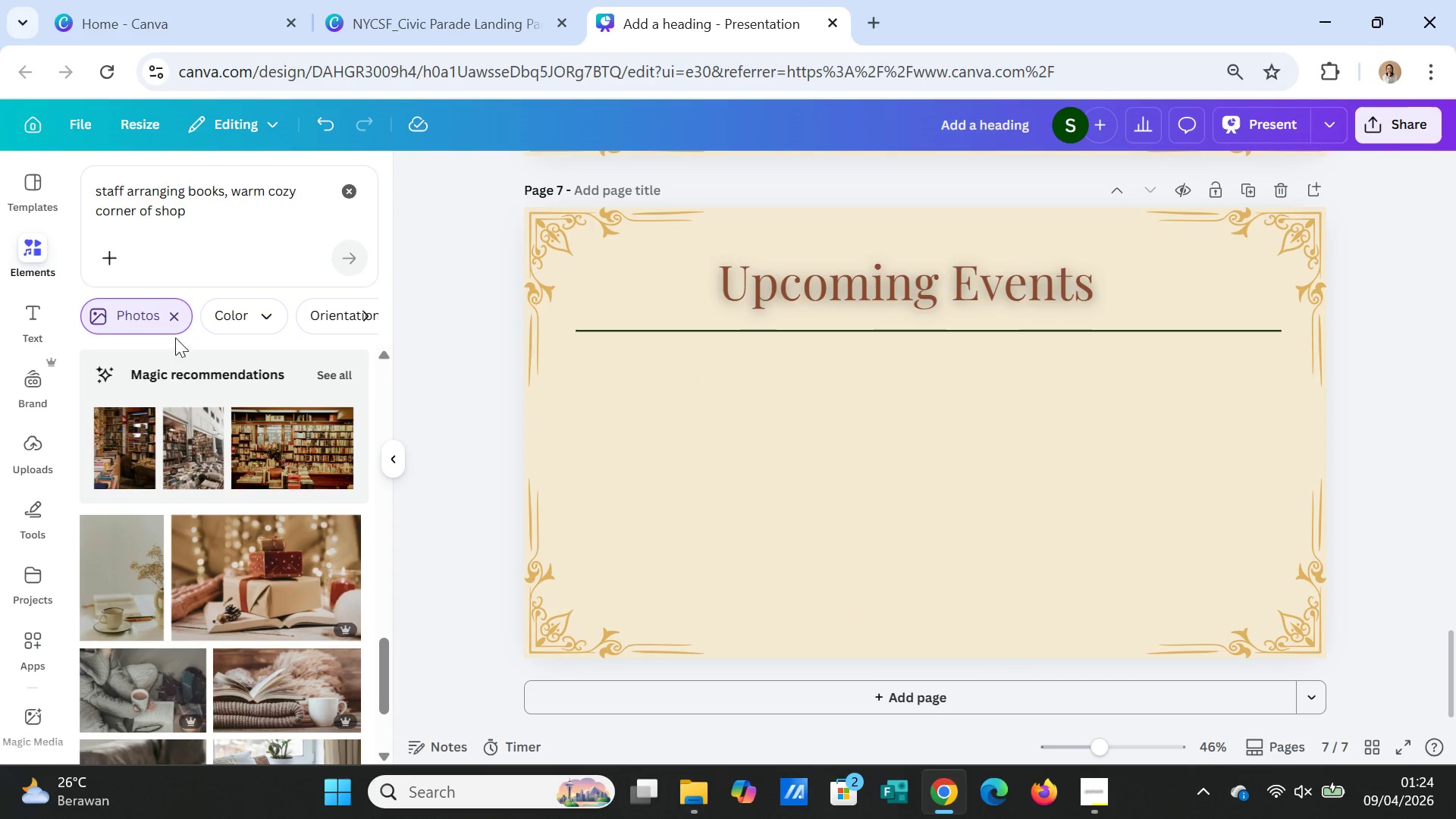 
scroll: coordinate [298, 388], scroll_direction: up, amount: 16.0
 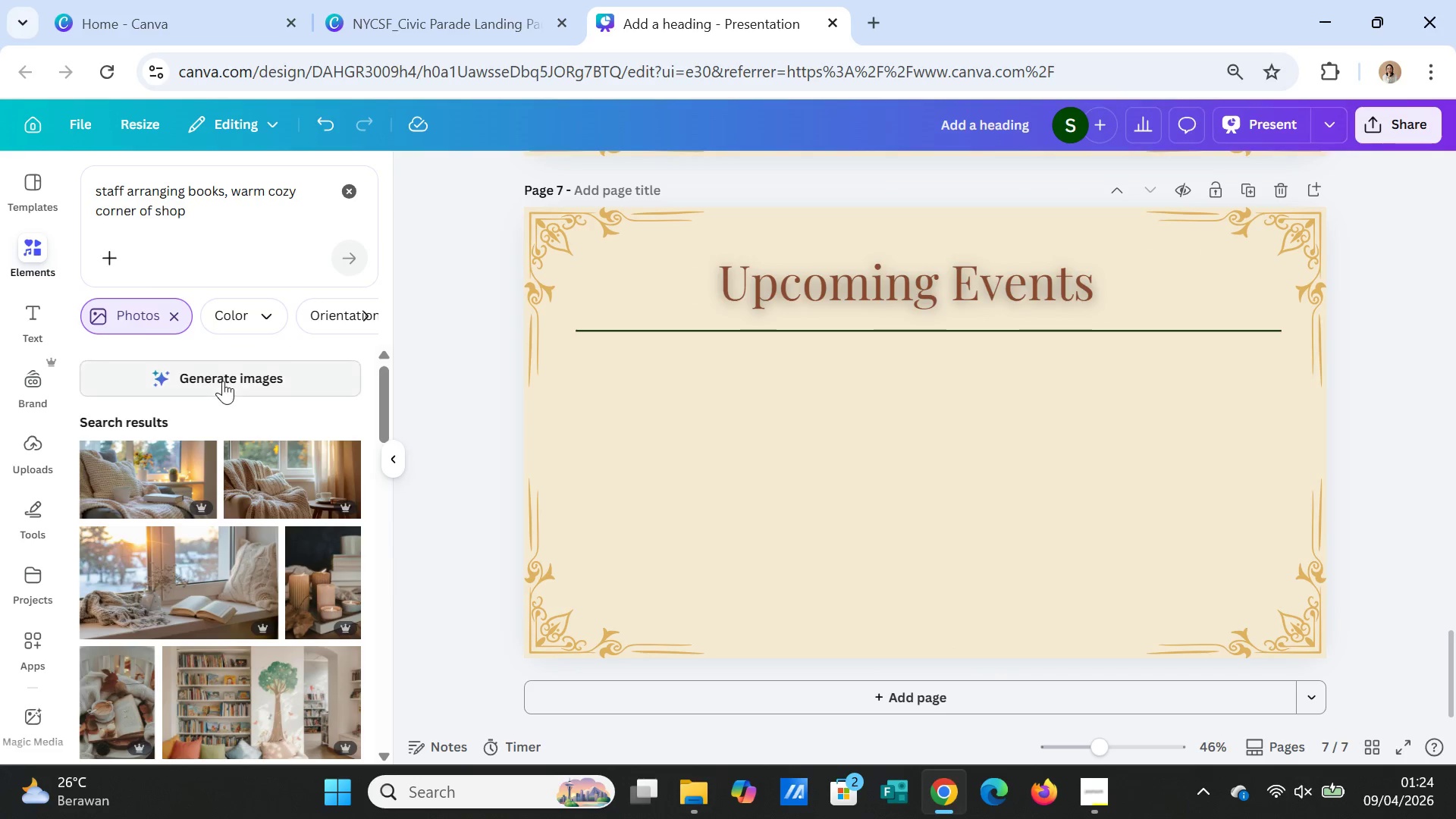 
left_click([223, 381])
 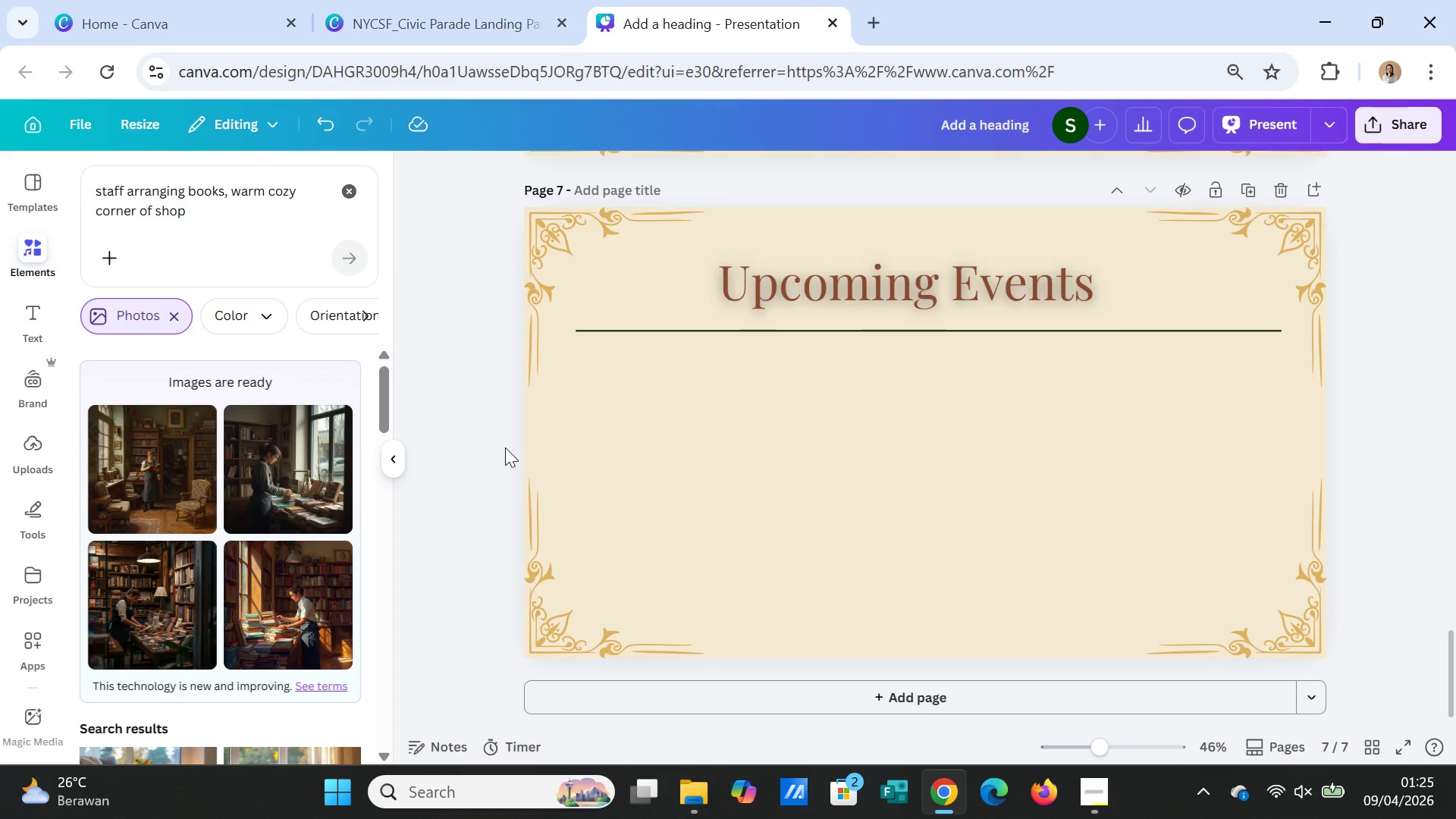 
wait(35.17)
 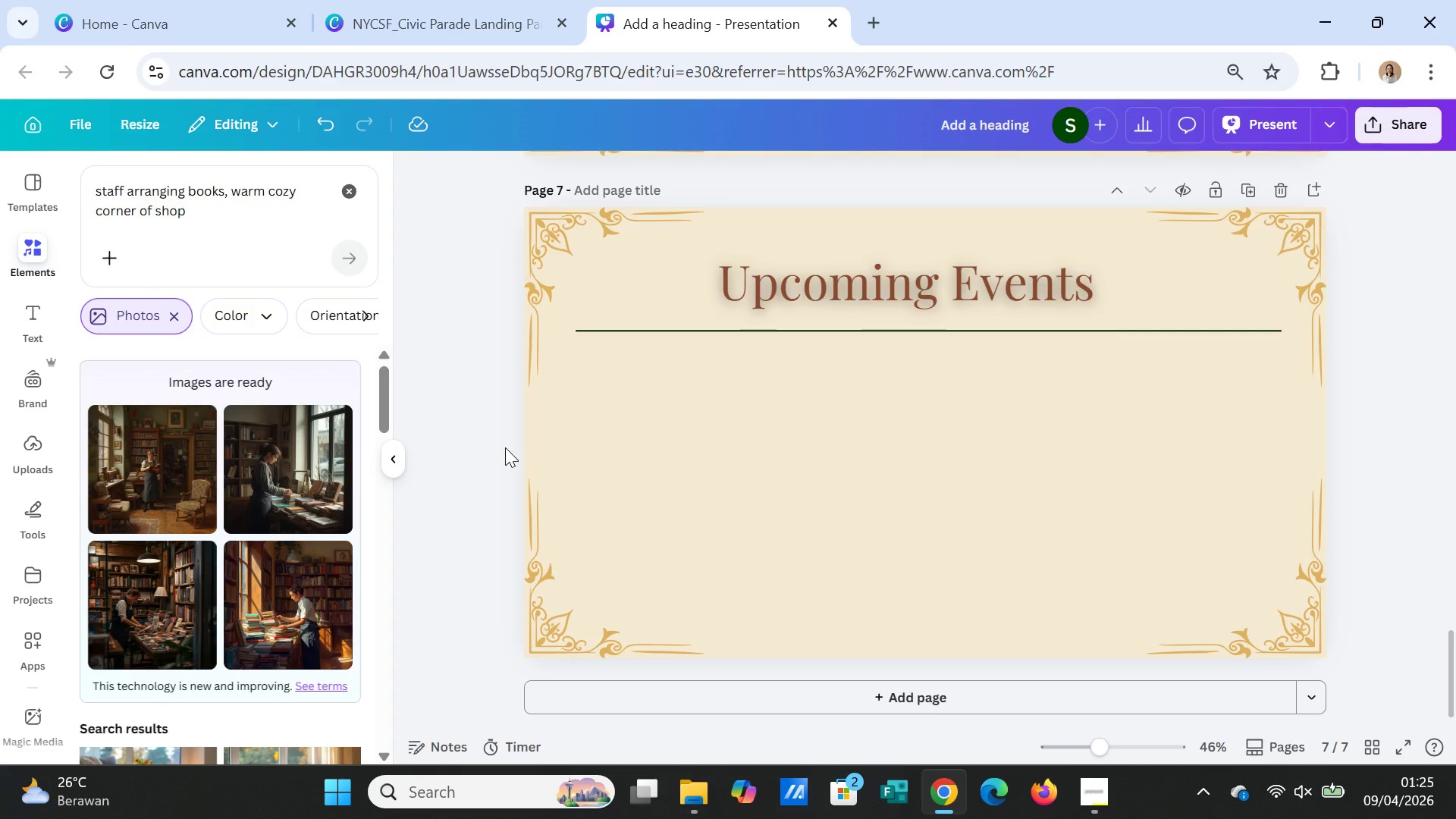 
left_click([136, 629])
 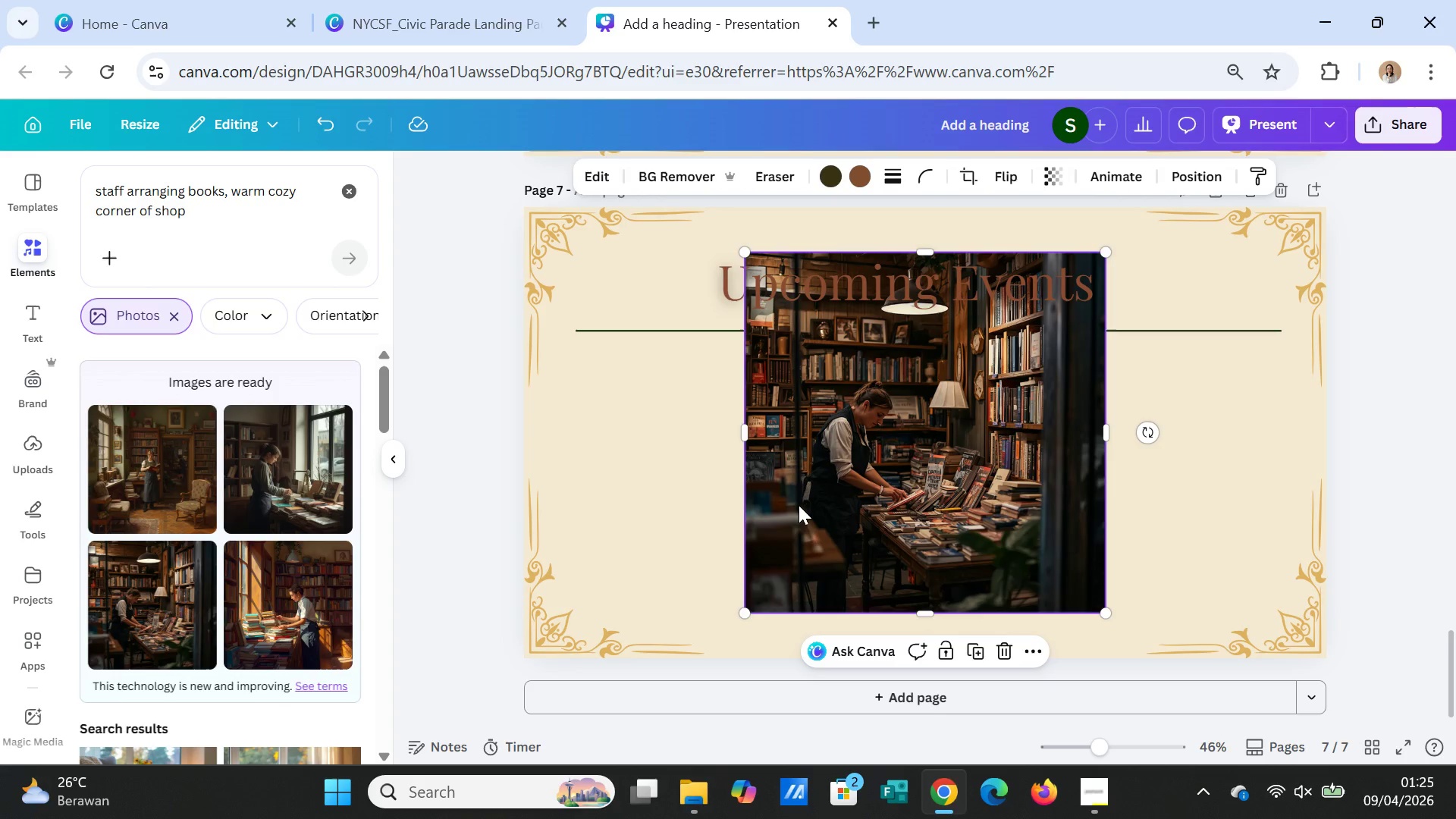 
left_click_drag(start_coordinate=[748, 432], to_coordinate=[533, 413])
 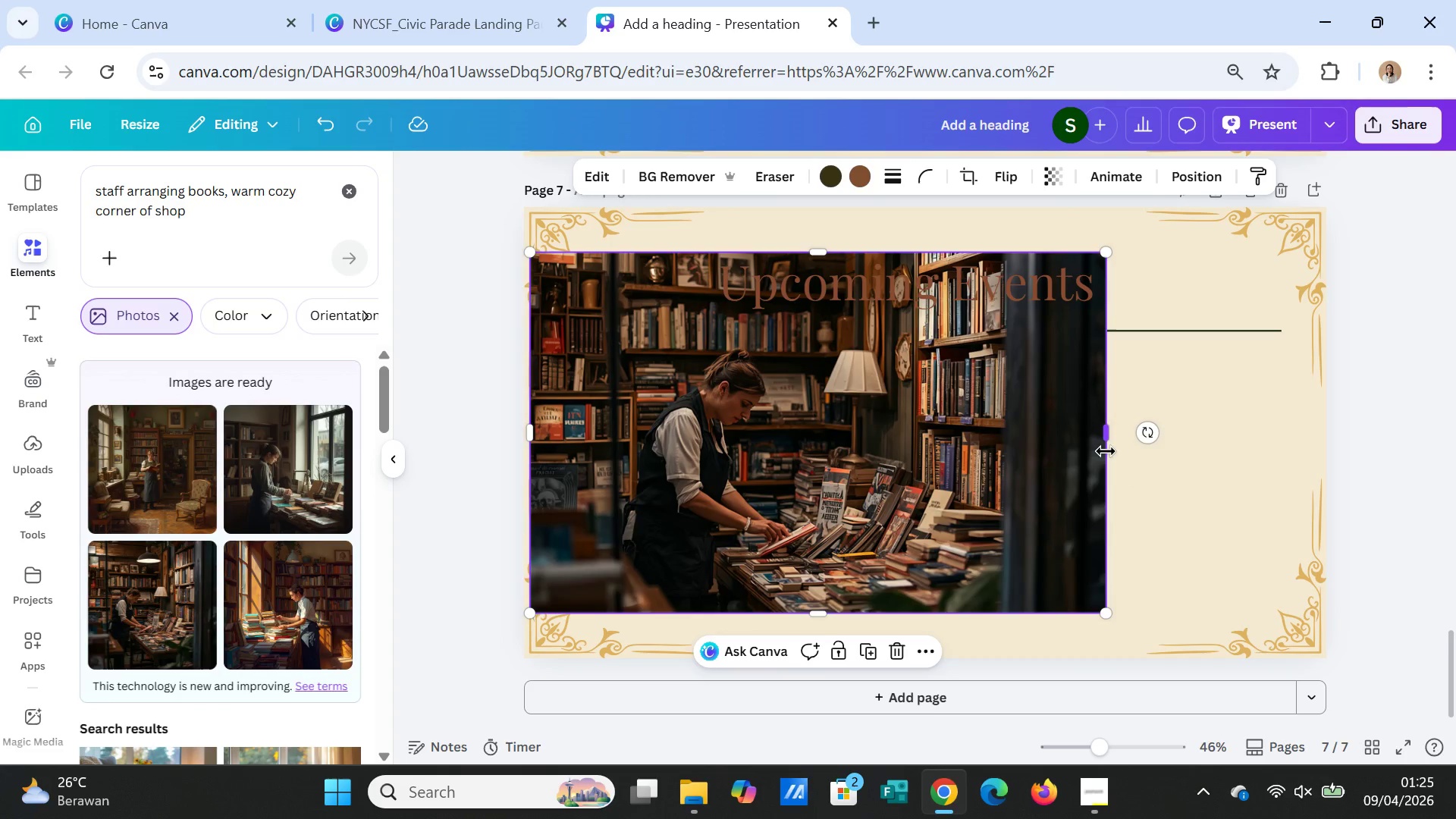 
left_click_drag(start_coordinate=[1106, 435], to_coordinate=[1323, 418])
 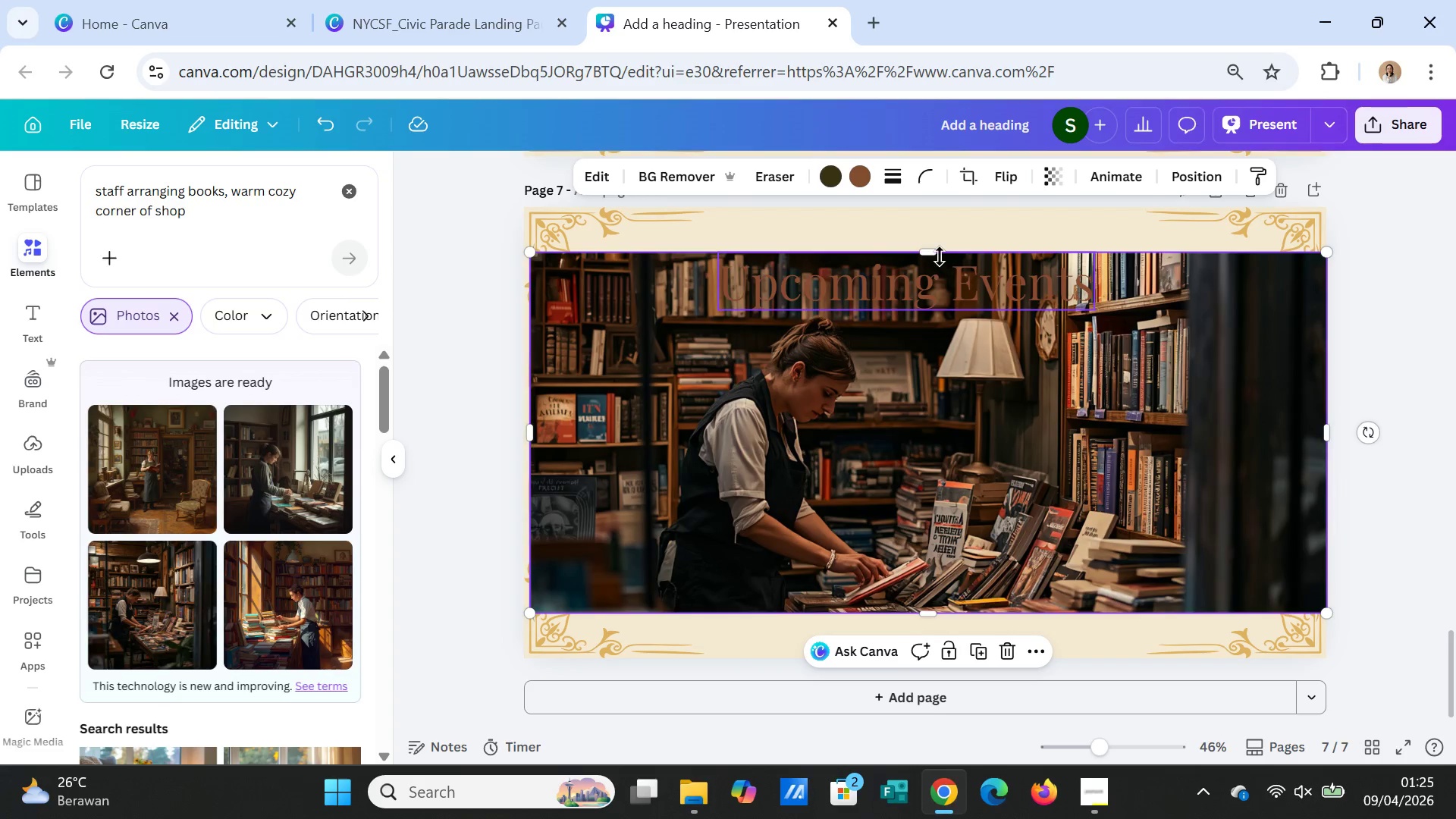 
left_click_drag(start_coordinate=[937, 256], to_coordinate=[926, 216])
 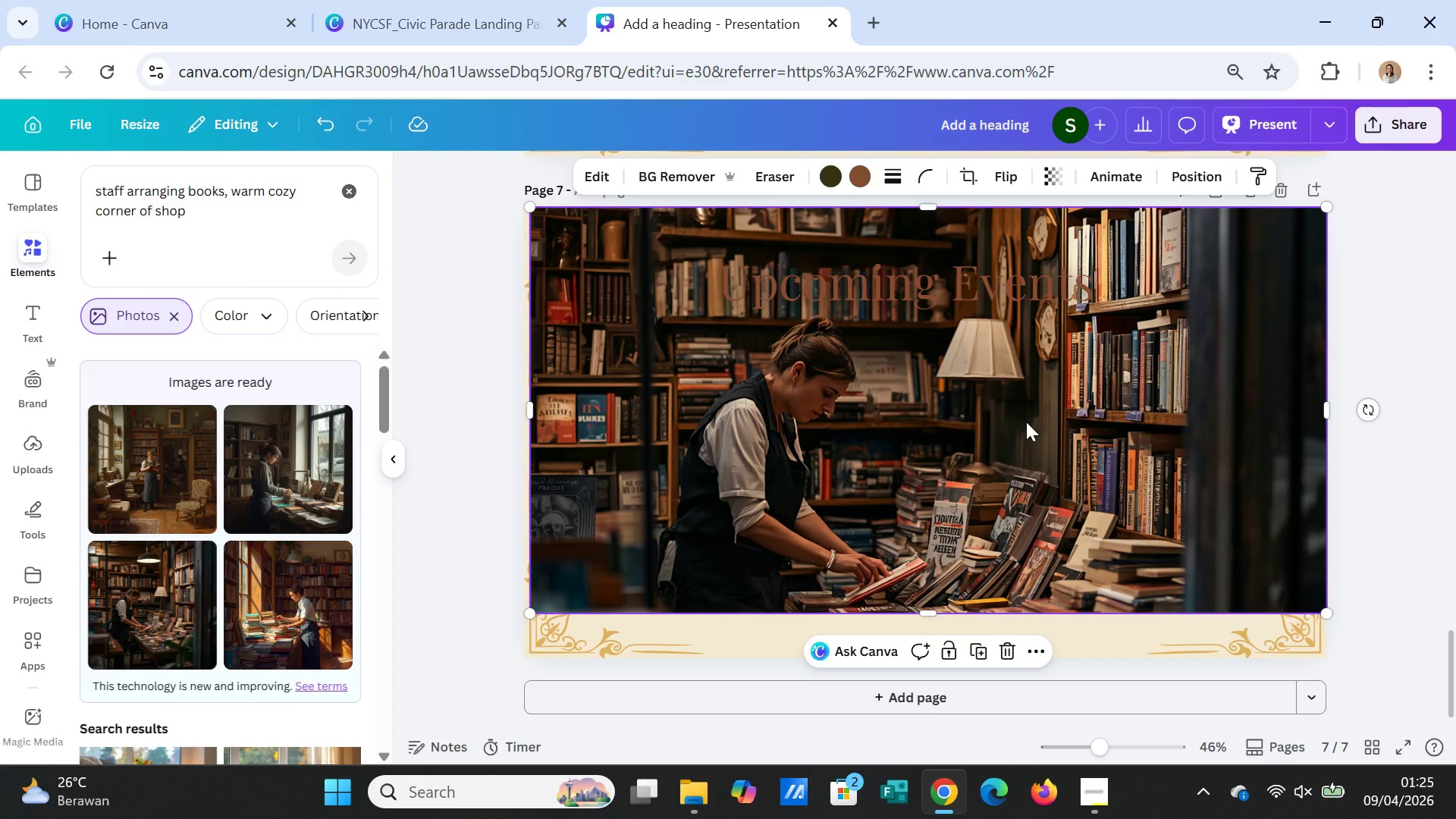 
scroll: coordinate [1026, 422], scroll_direction: down, amount: 1.0
 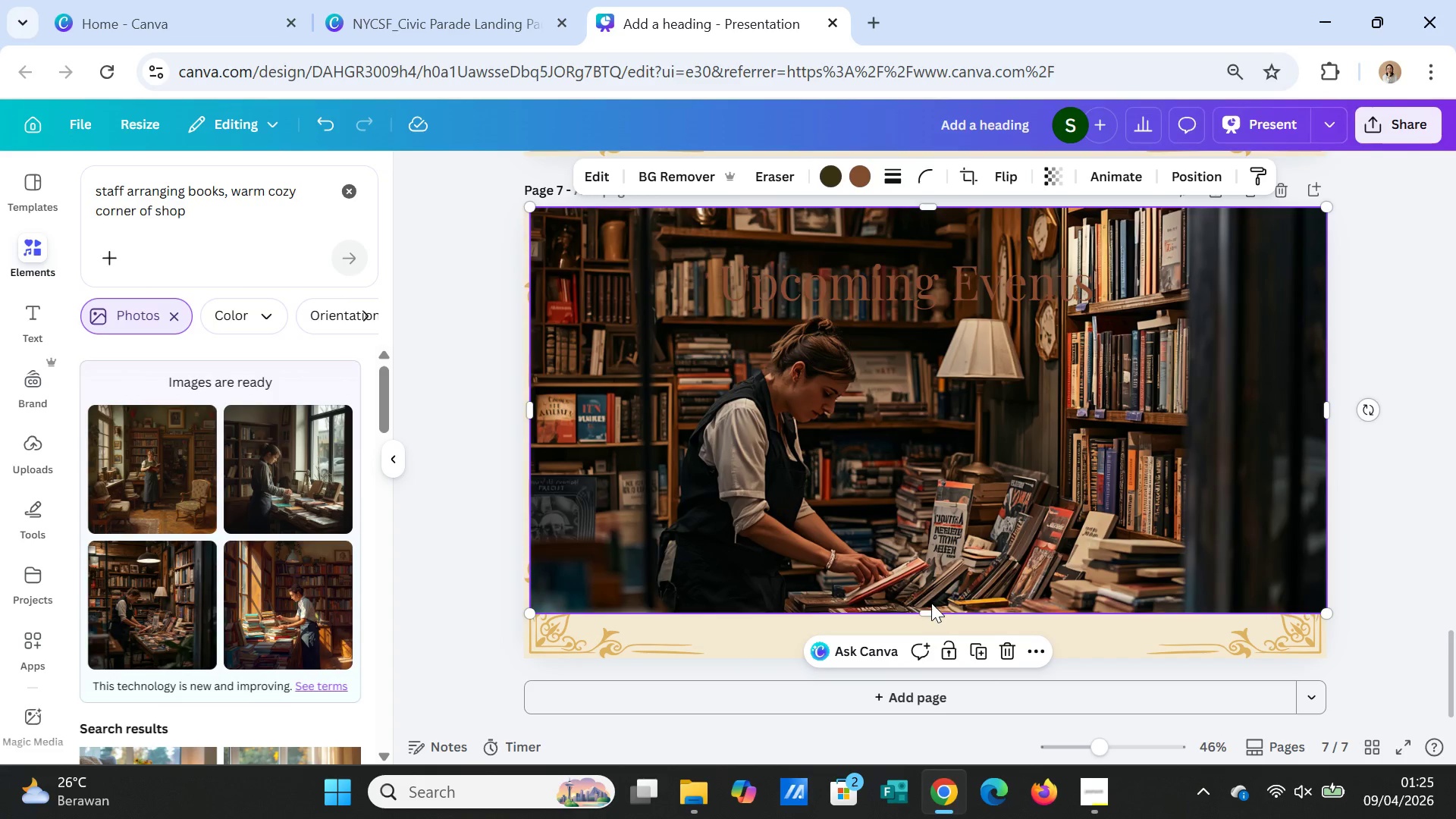 
left_click_drag(start_coordinate=[931, 607], to_coordinate=[927, 649])
 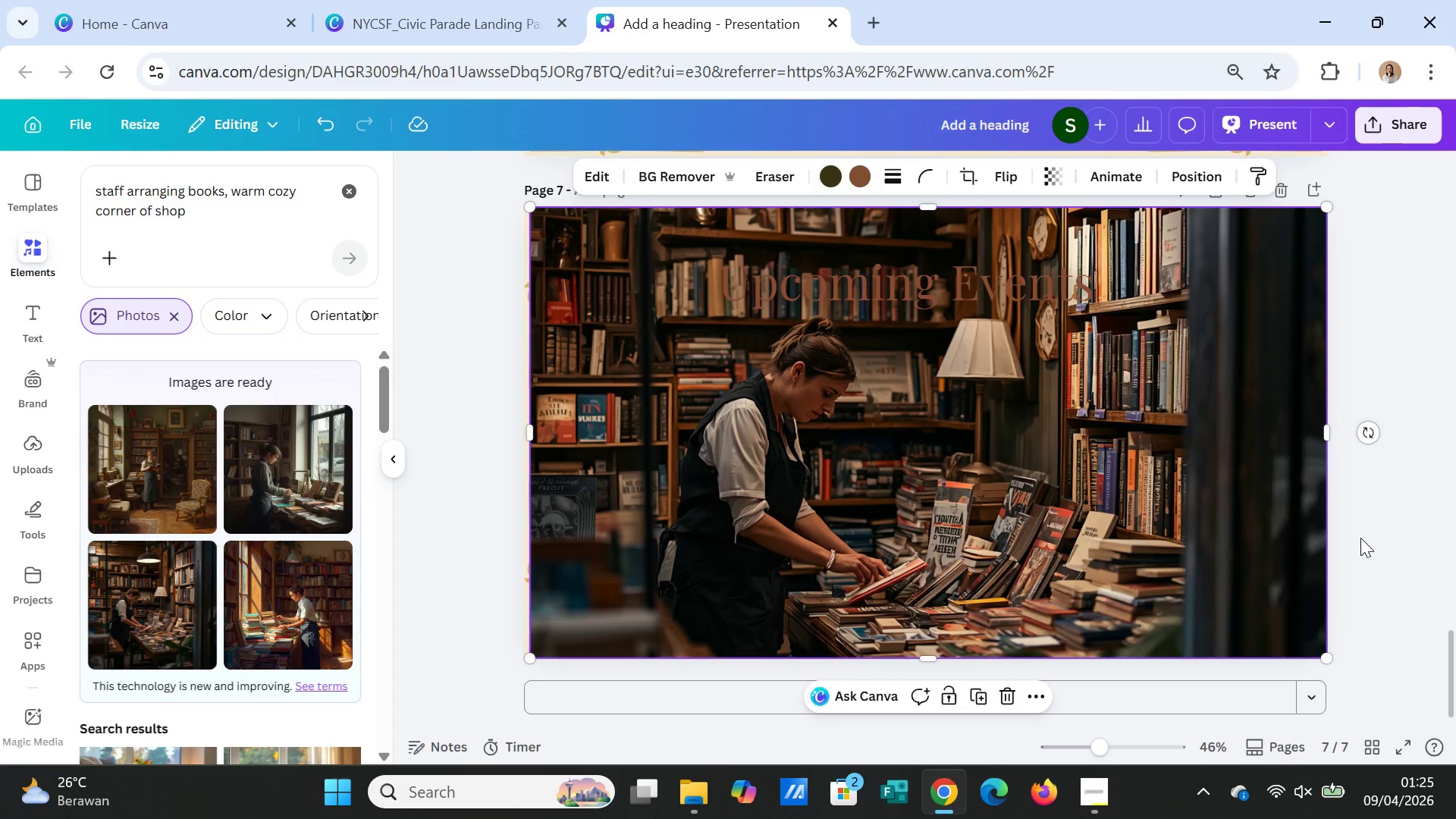 
left_click([1360, 538])
 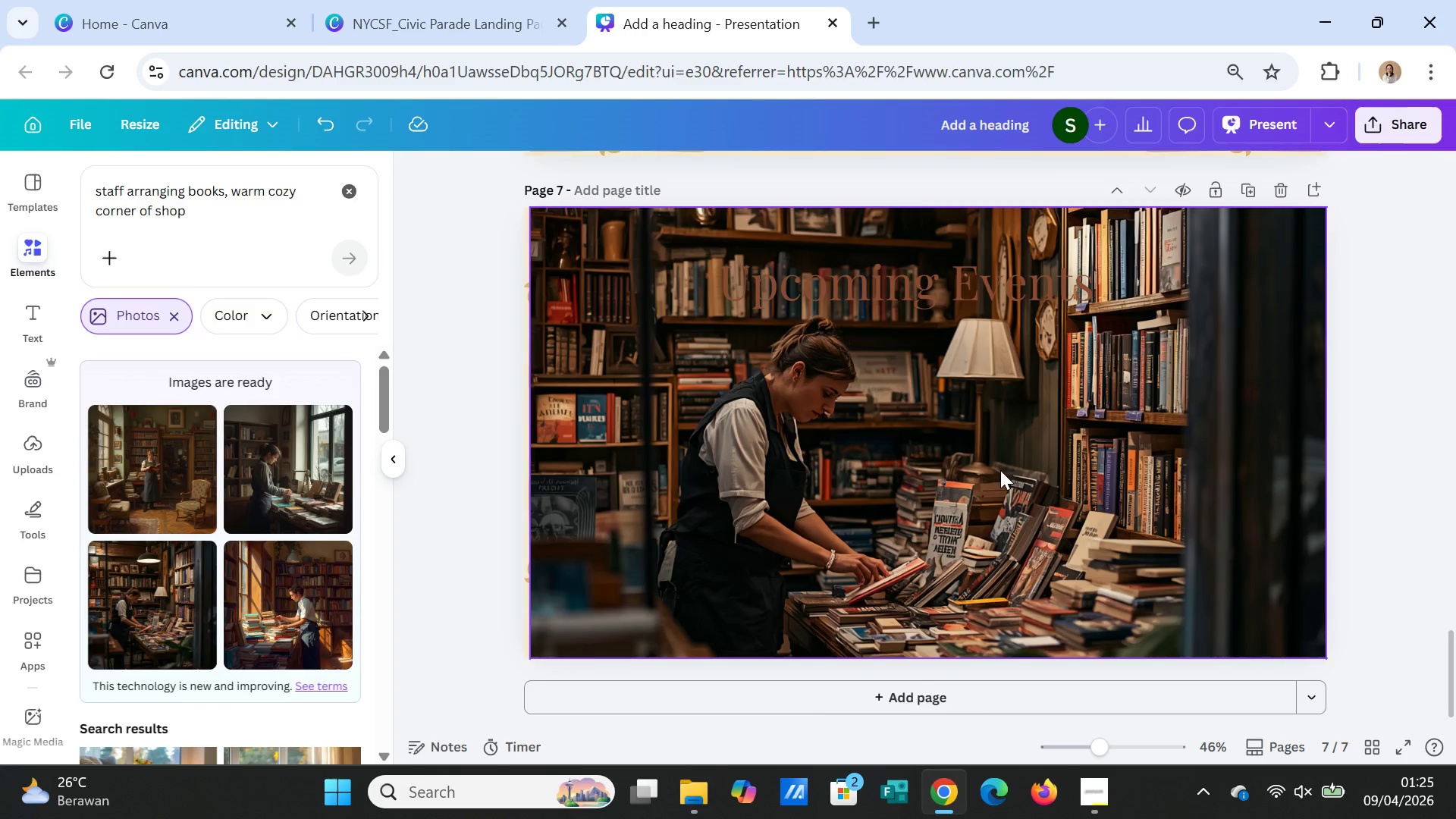 
left_click([999, 469])
 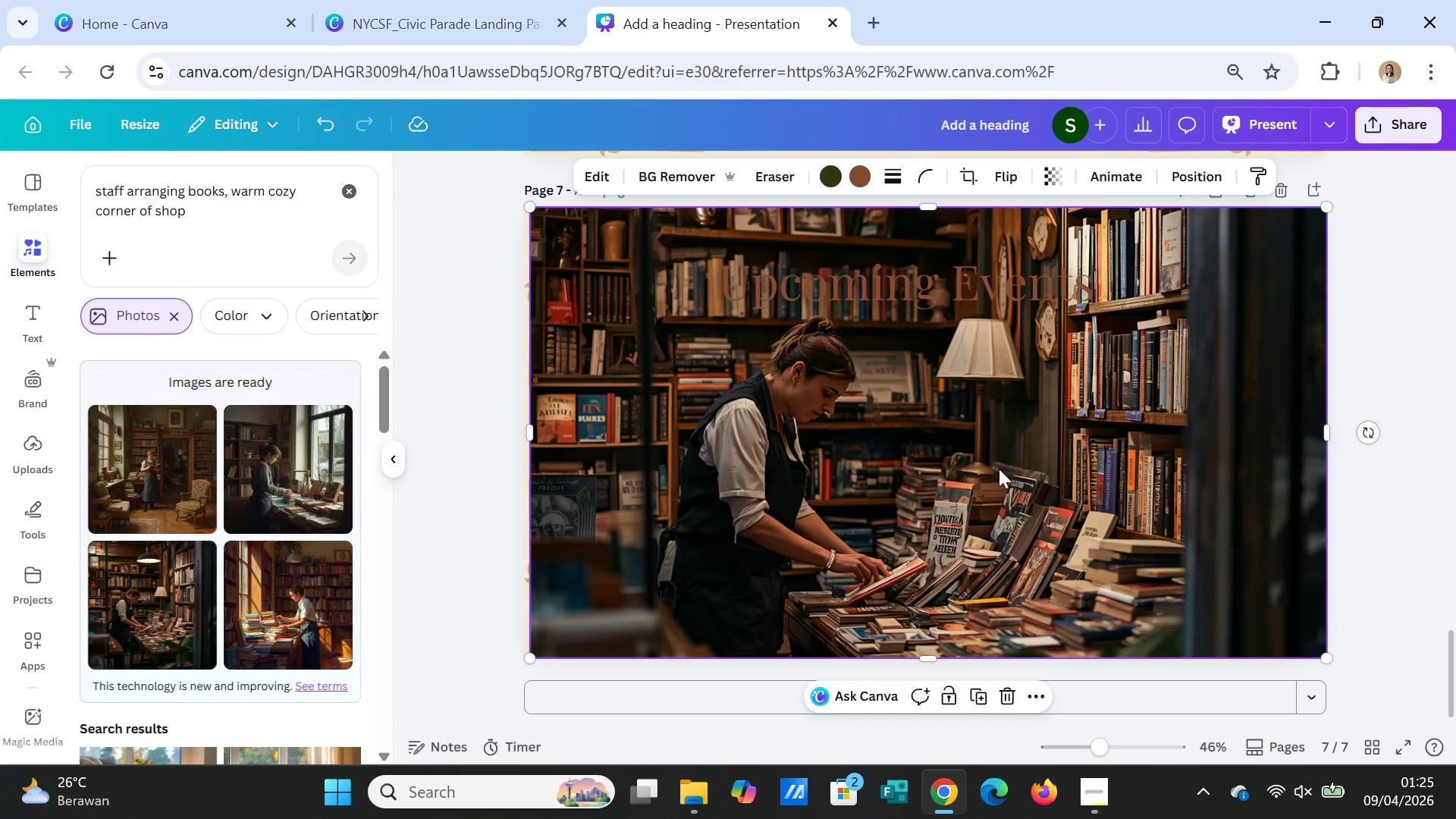 
right_click([999, 469])
 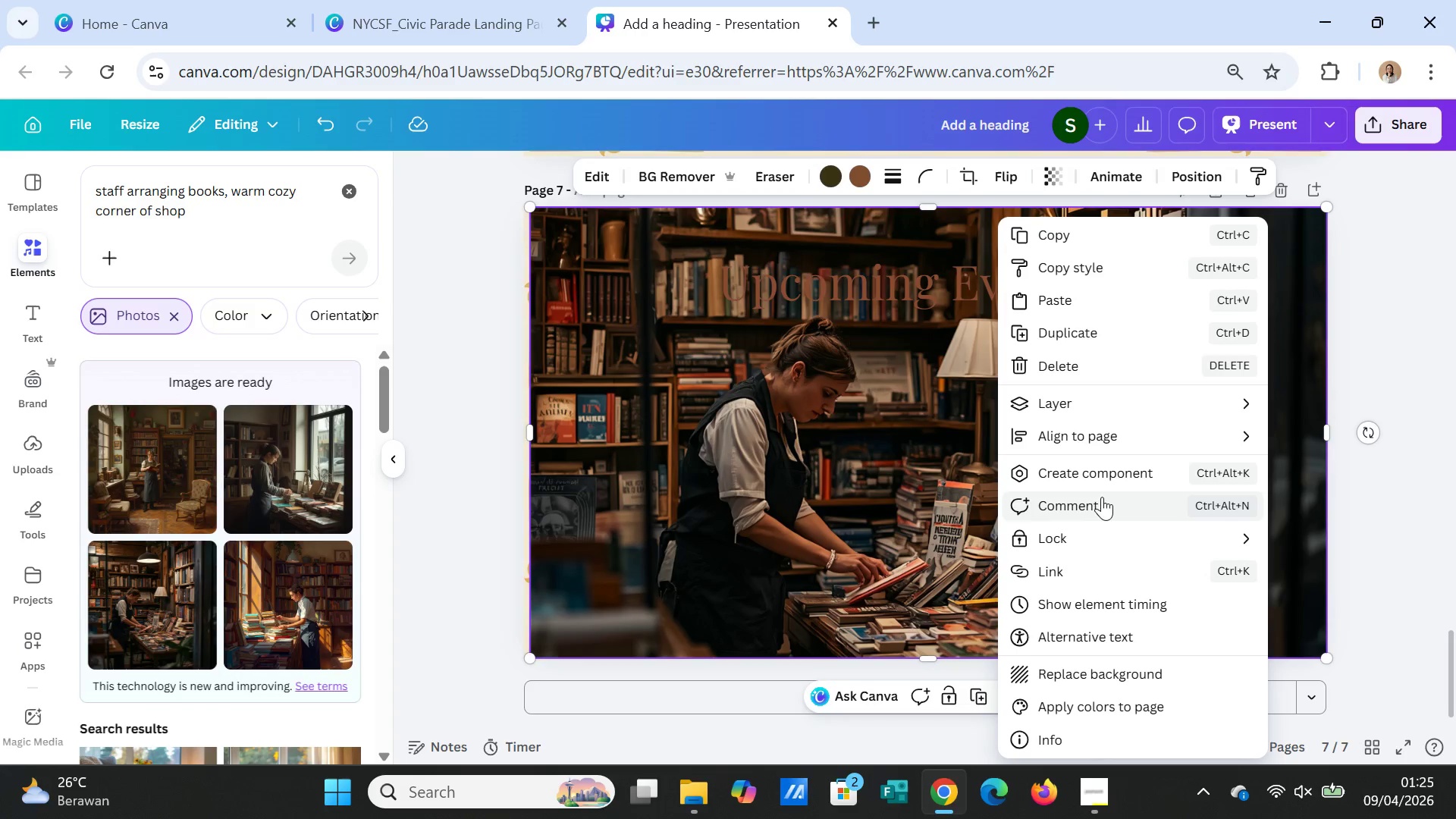 
left_click([1129, 410])
 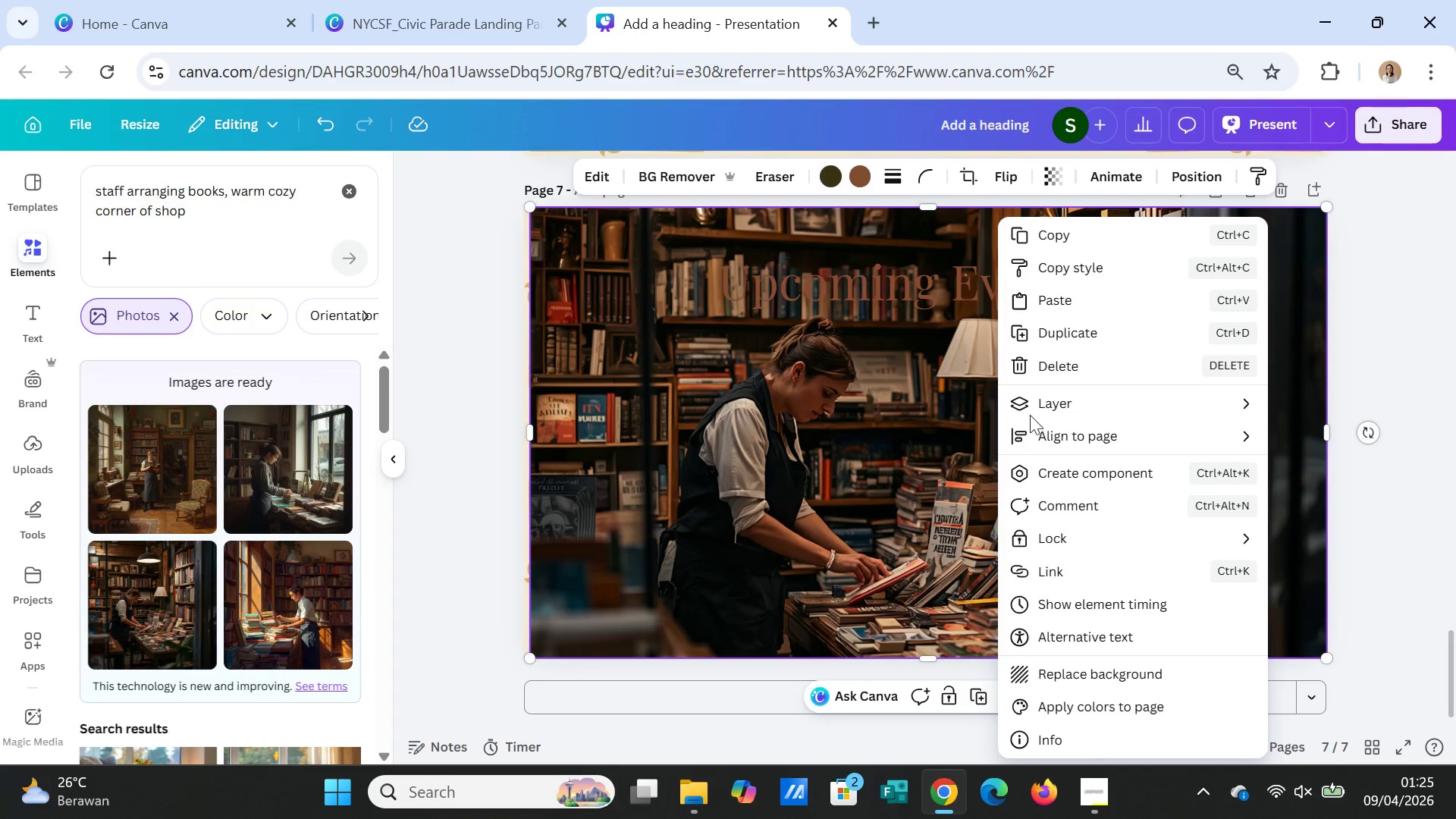 
left_click([1031, 411])
 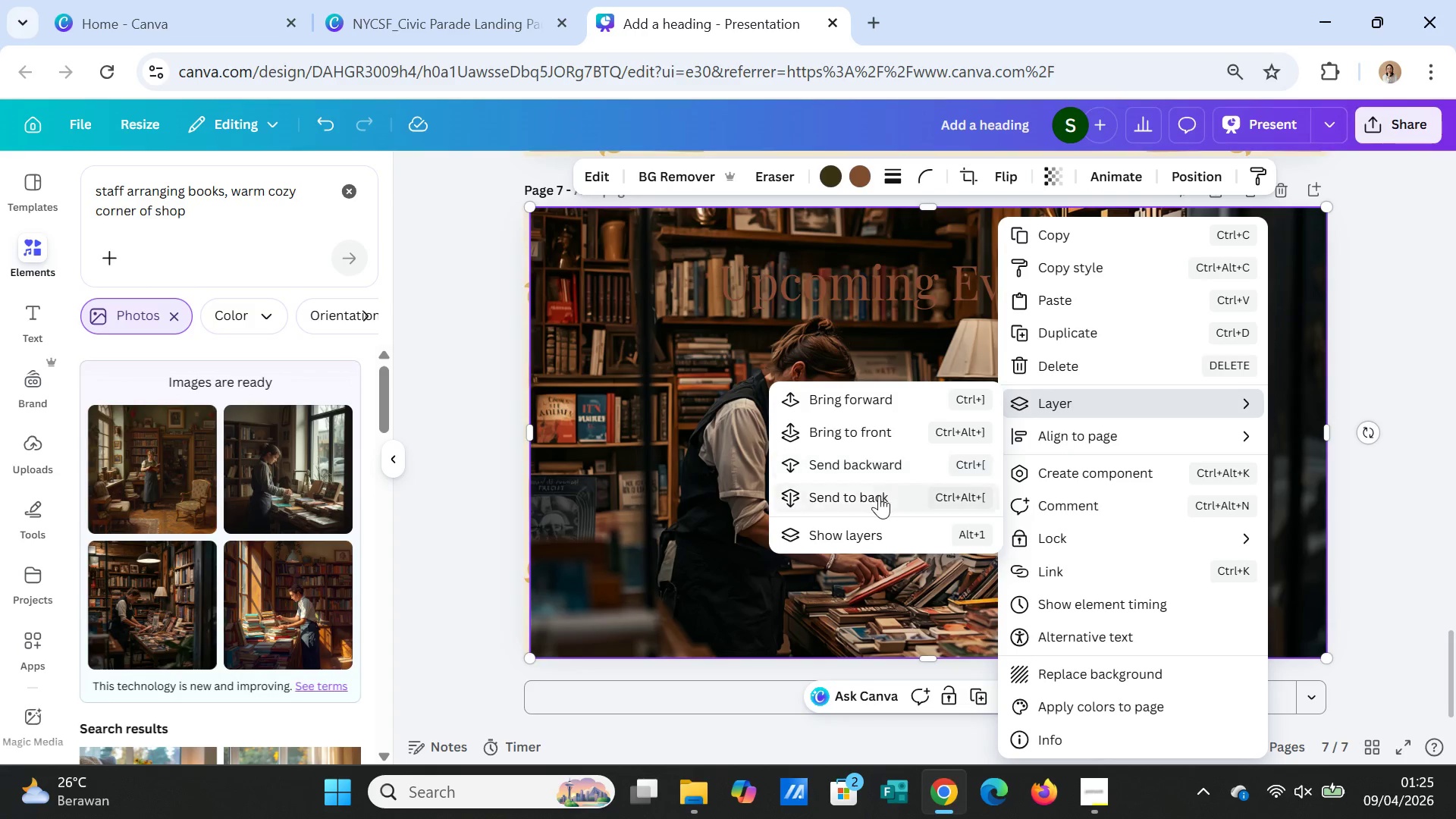 
left_click([877, 496])
 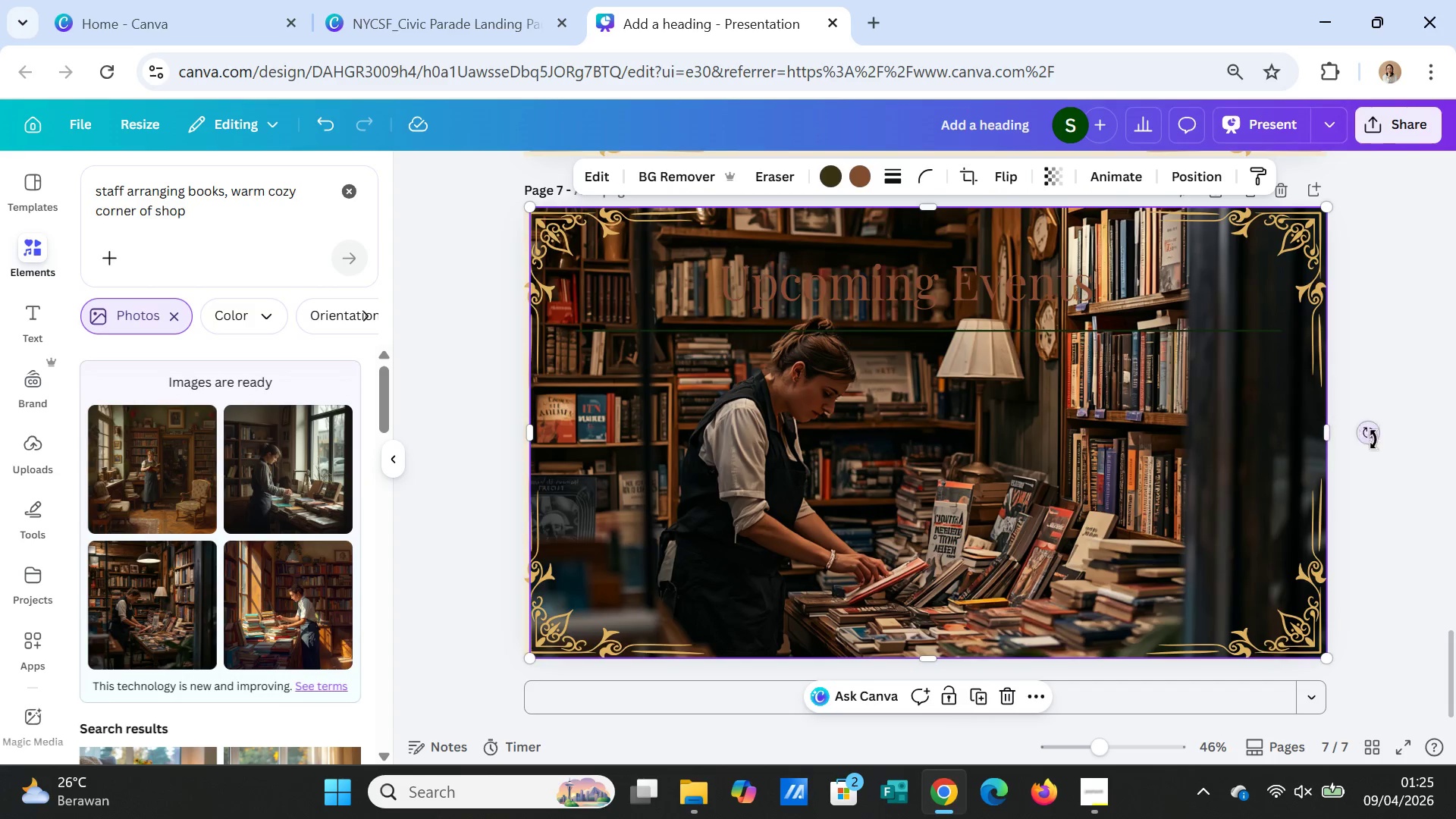 
left_click([1389, 470])
 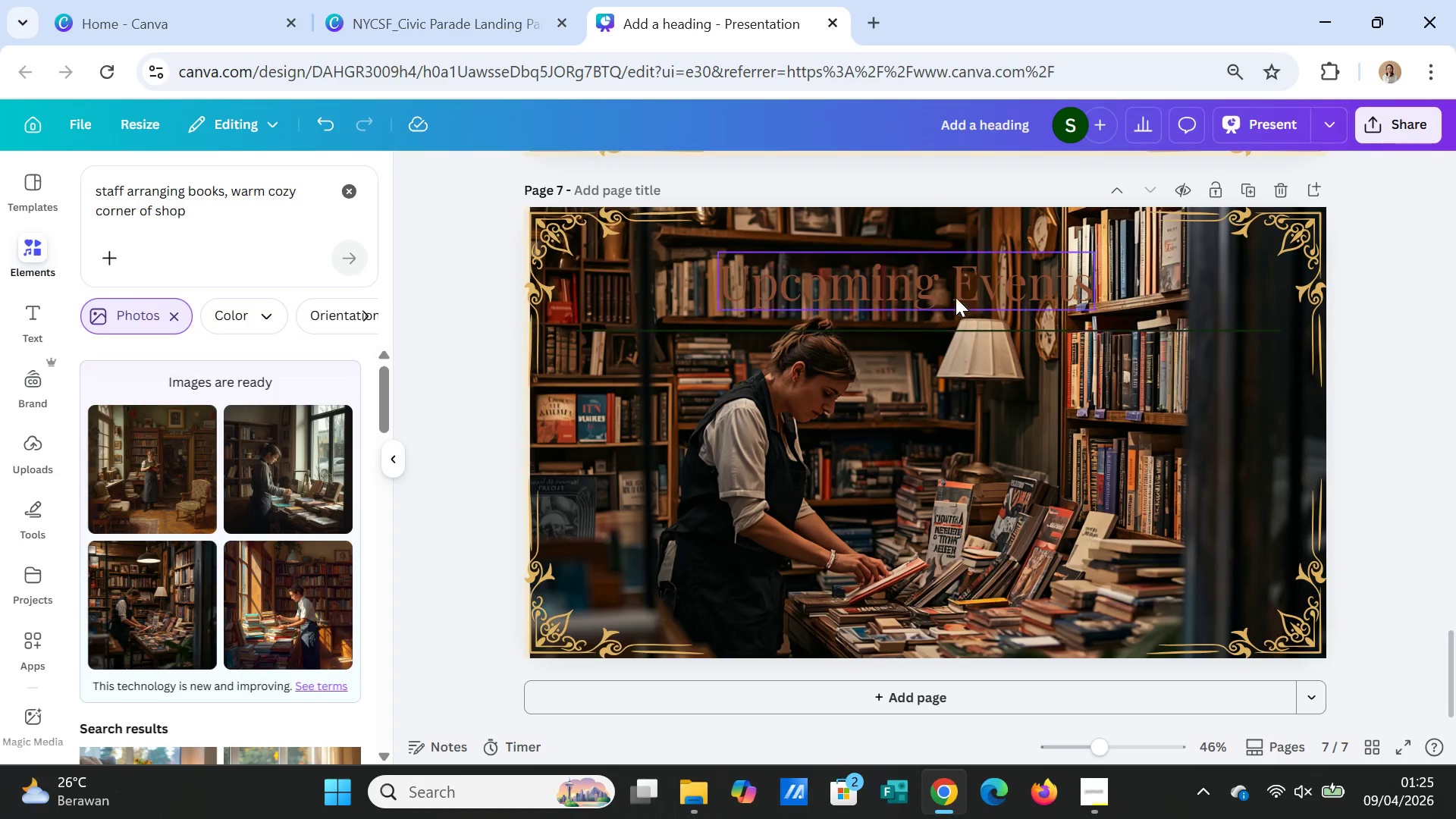 
left_click([952, 292])
 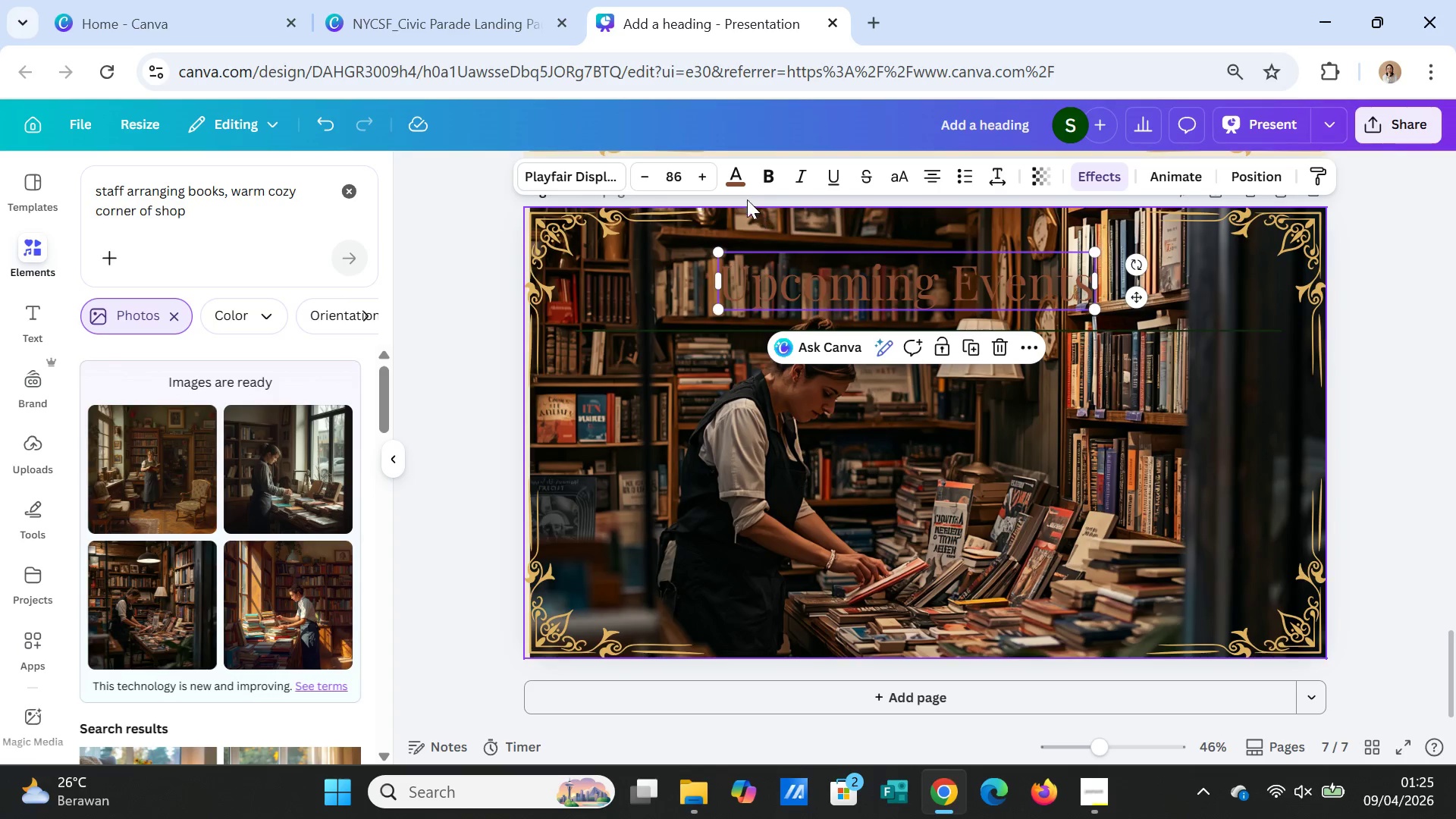 
left_click([733, 181])
 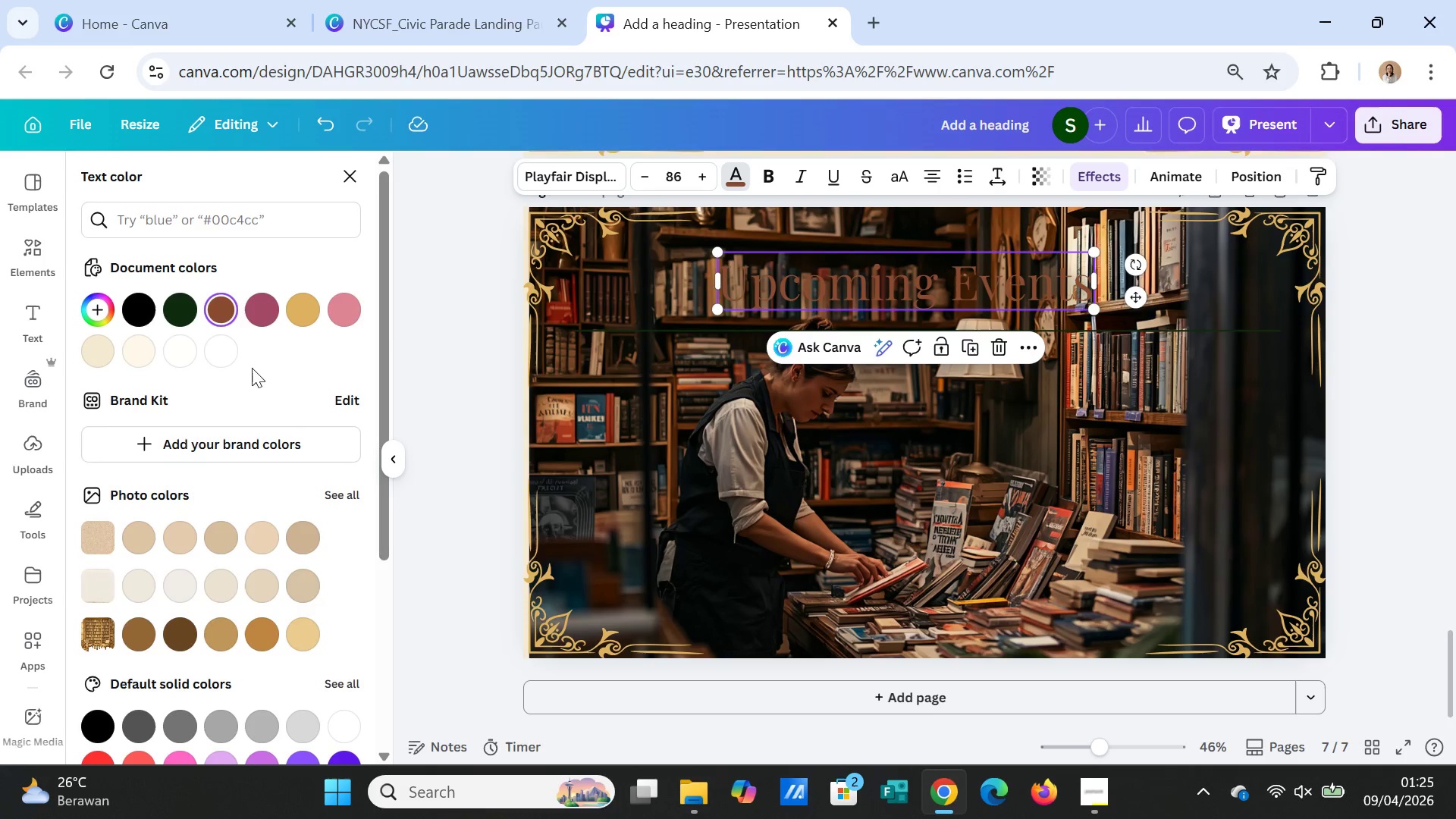 
left_click([231, 352])
 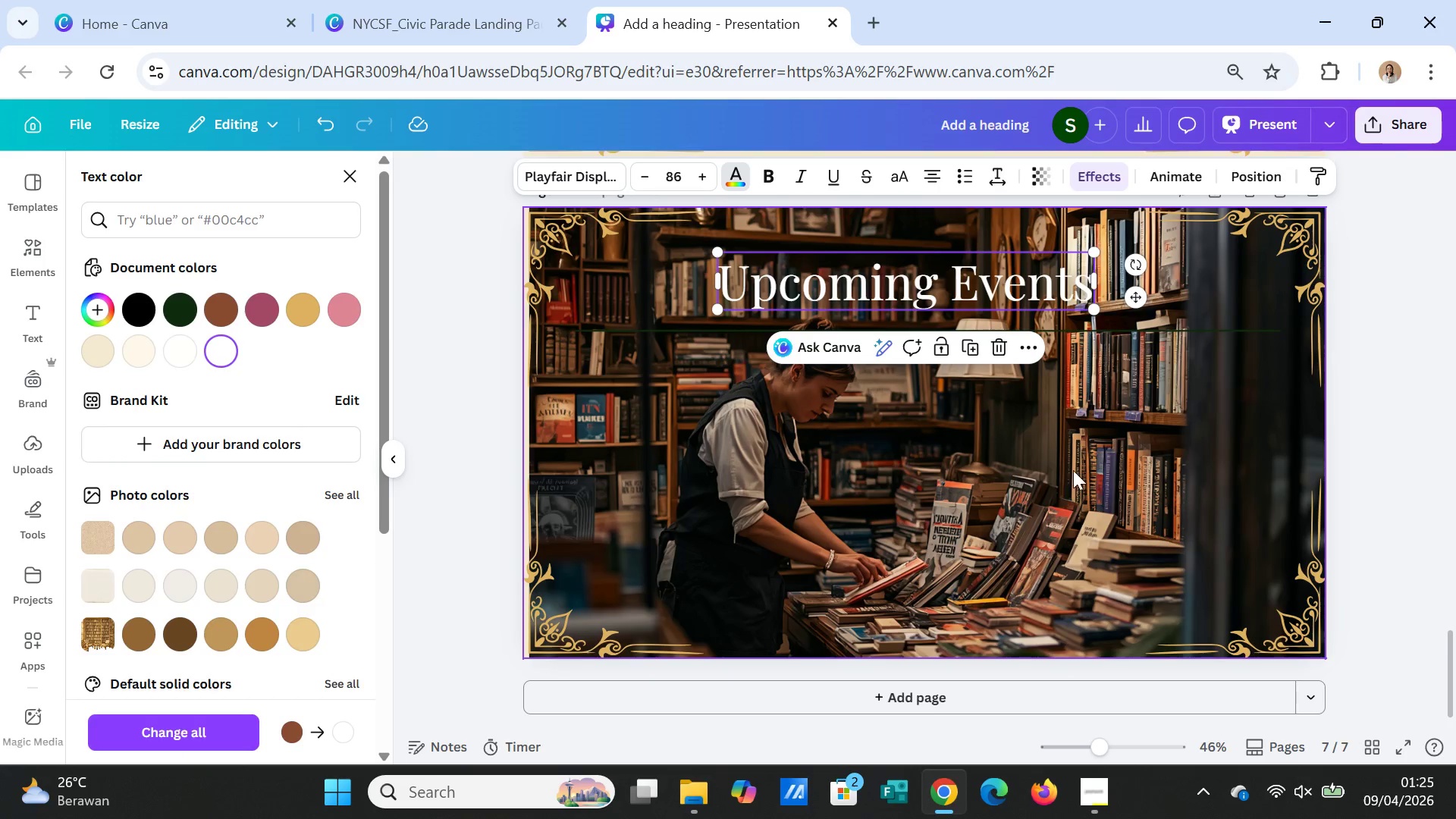 
left_click([1073, 470])
 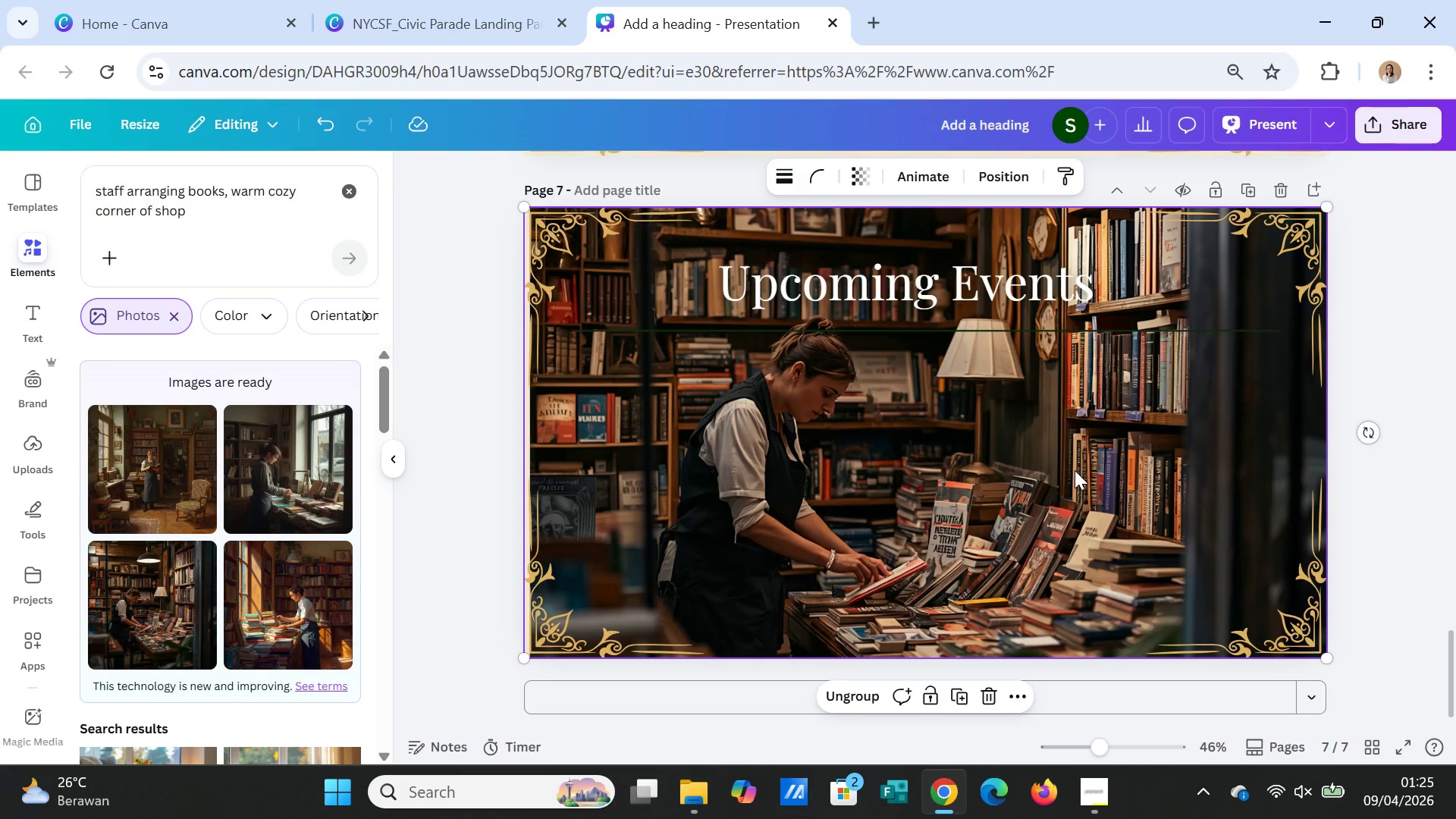 
wait(7.5)
 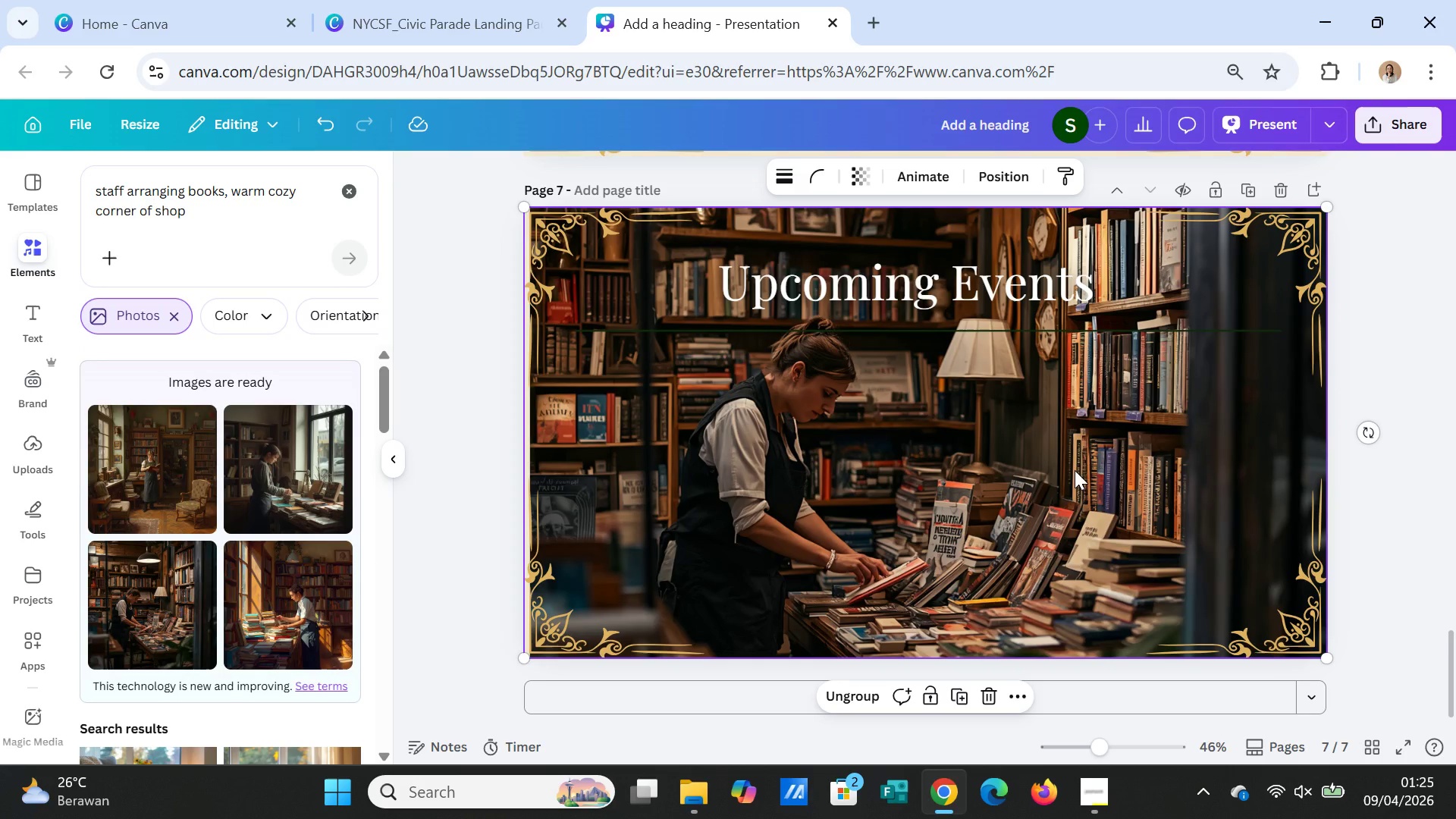 
double_click([881, 293])
 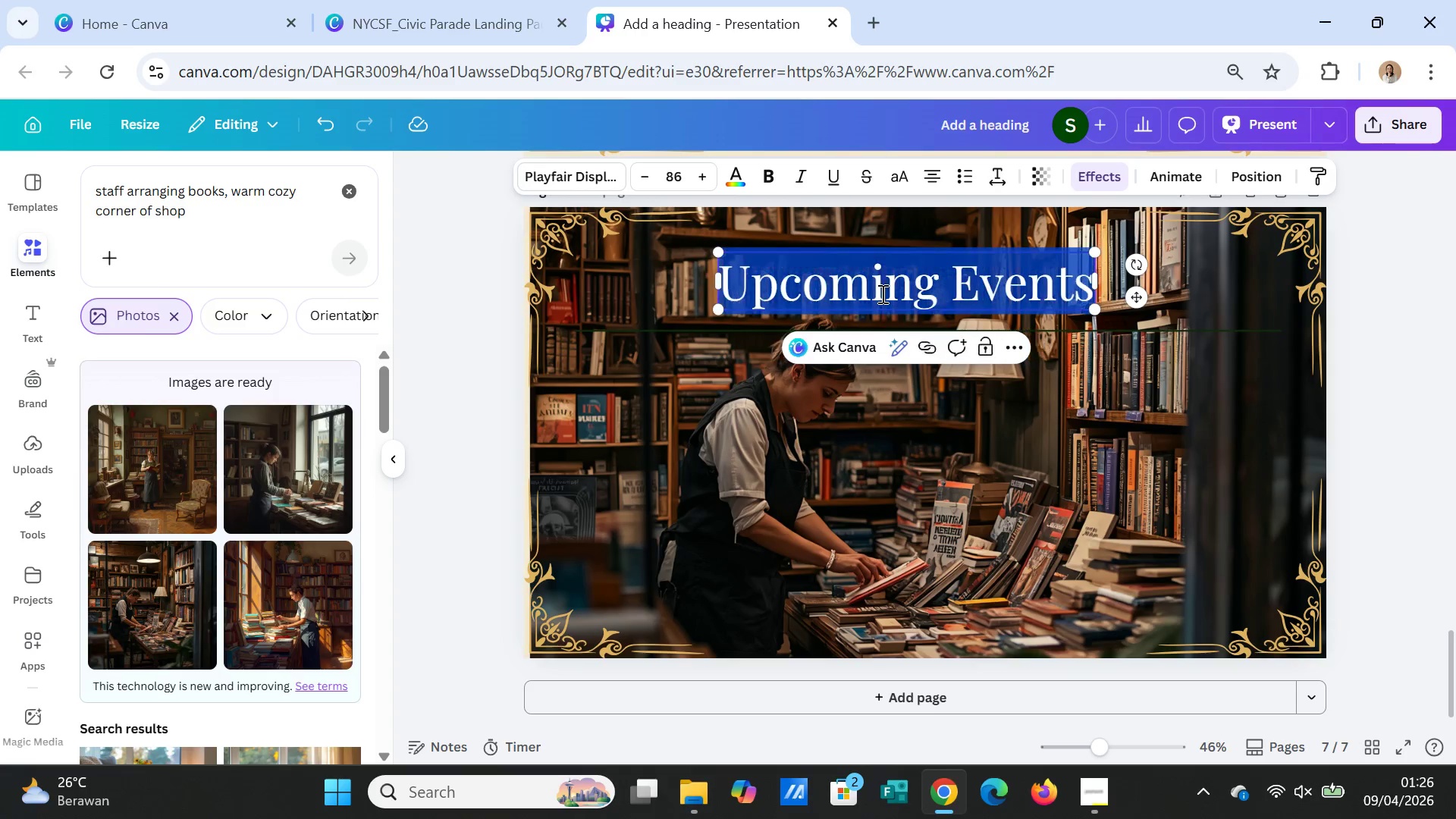 
triple_click([881, 293])
 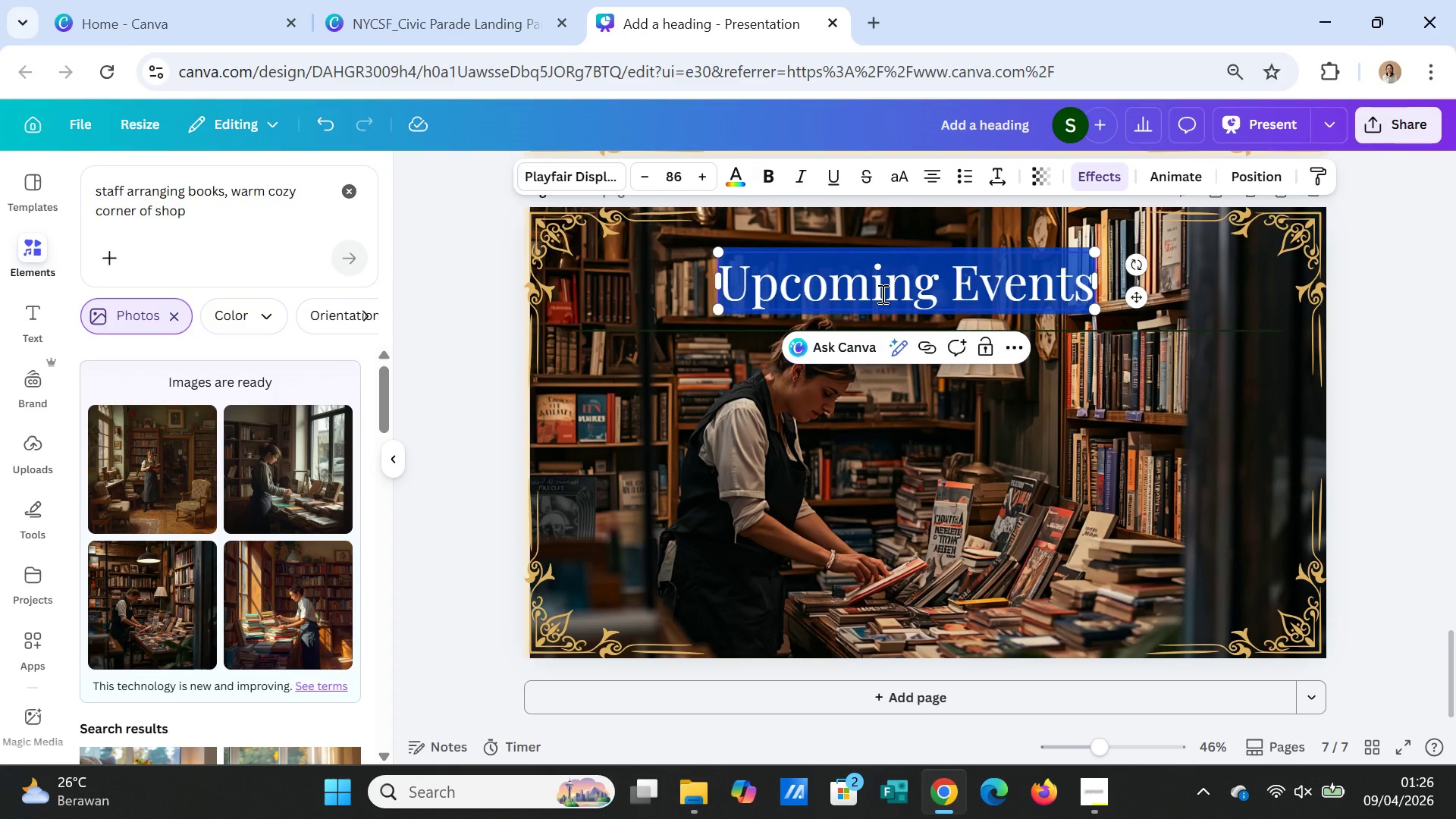 
type(Behind the)
 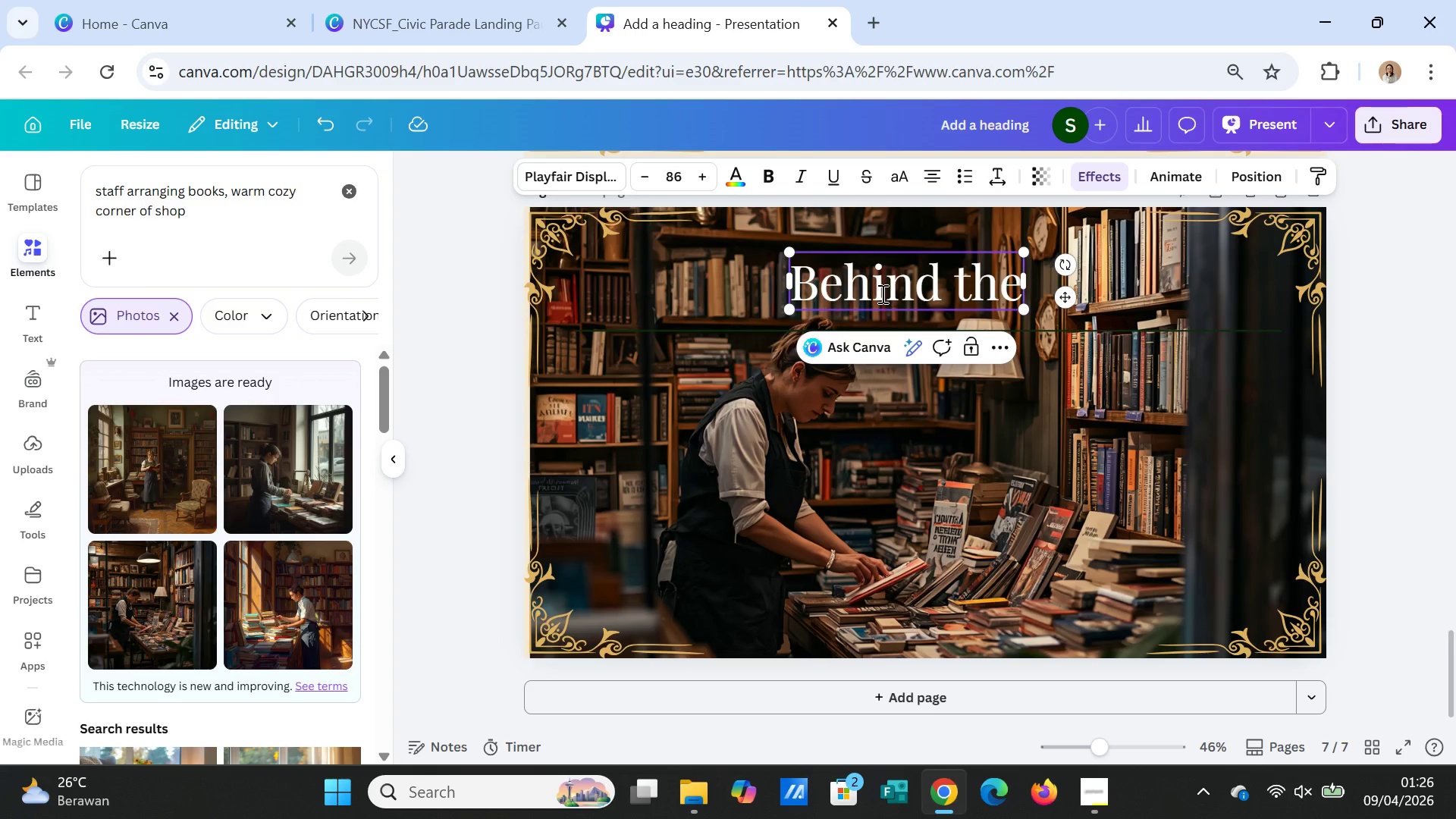 
key(Enter)
 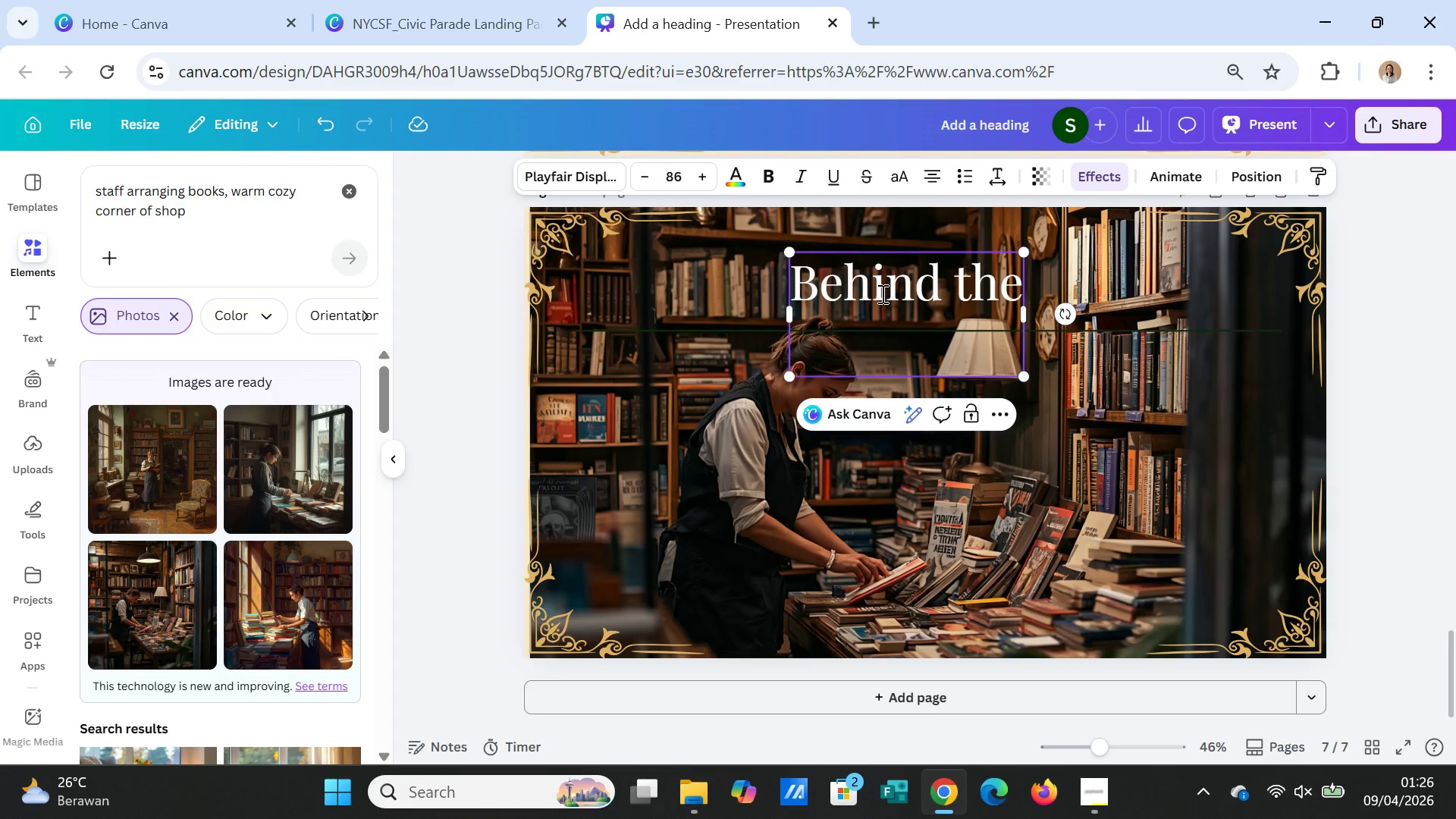 
type(Shelves)
 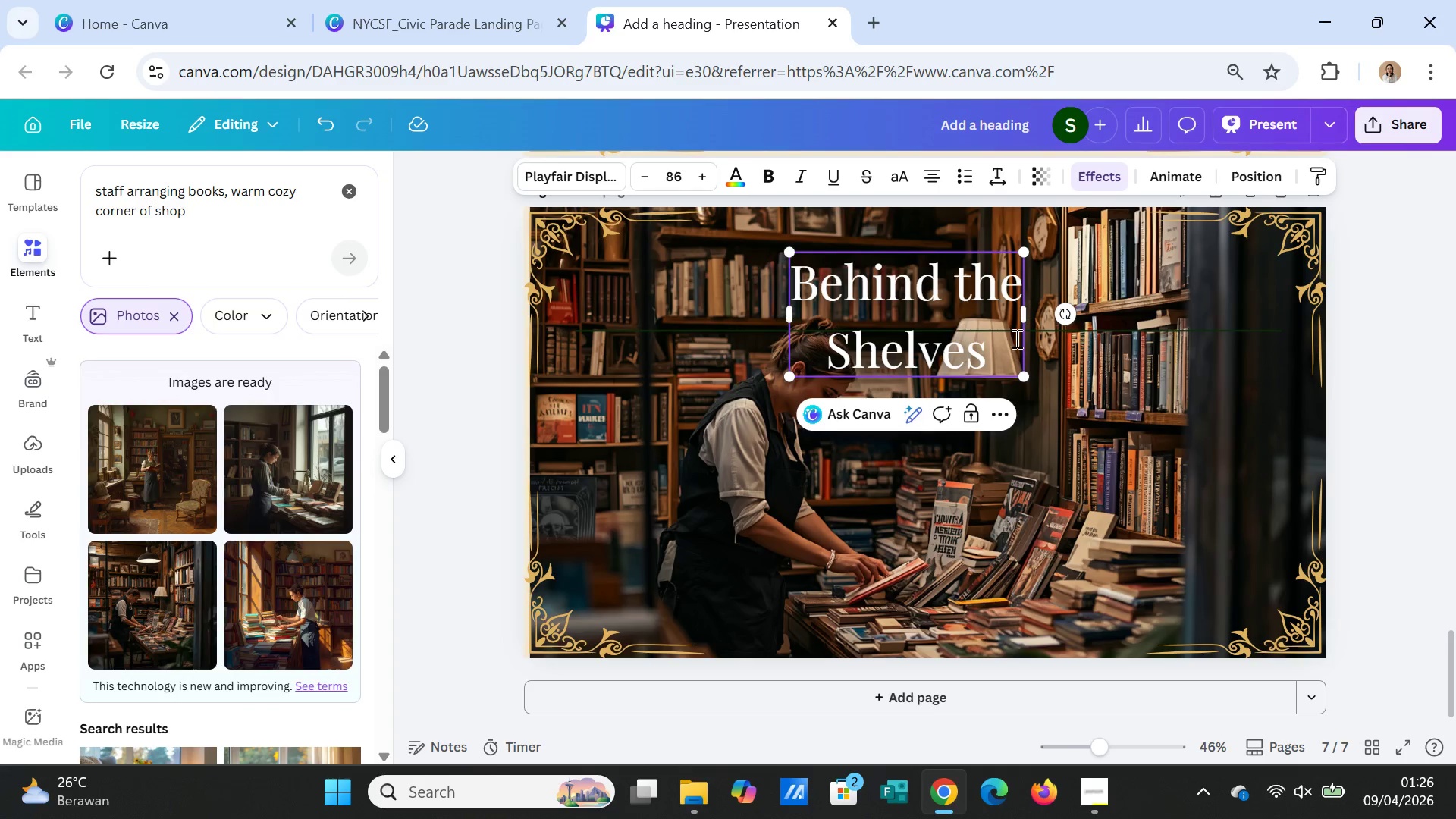 
left_click([1076, 403])
 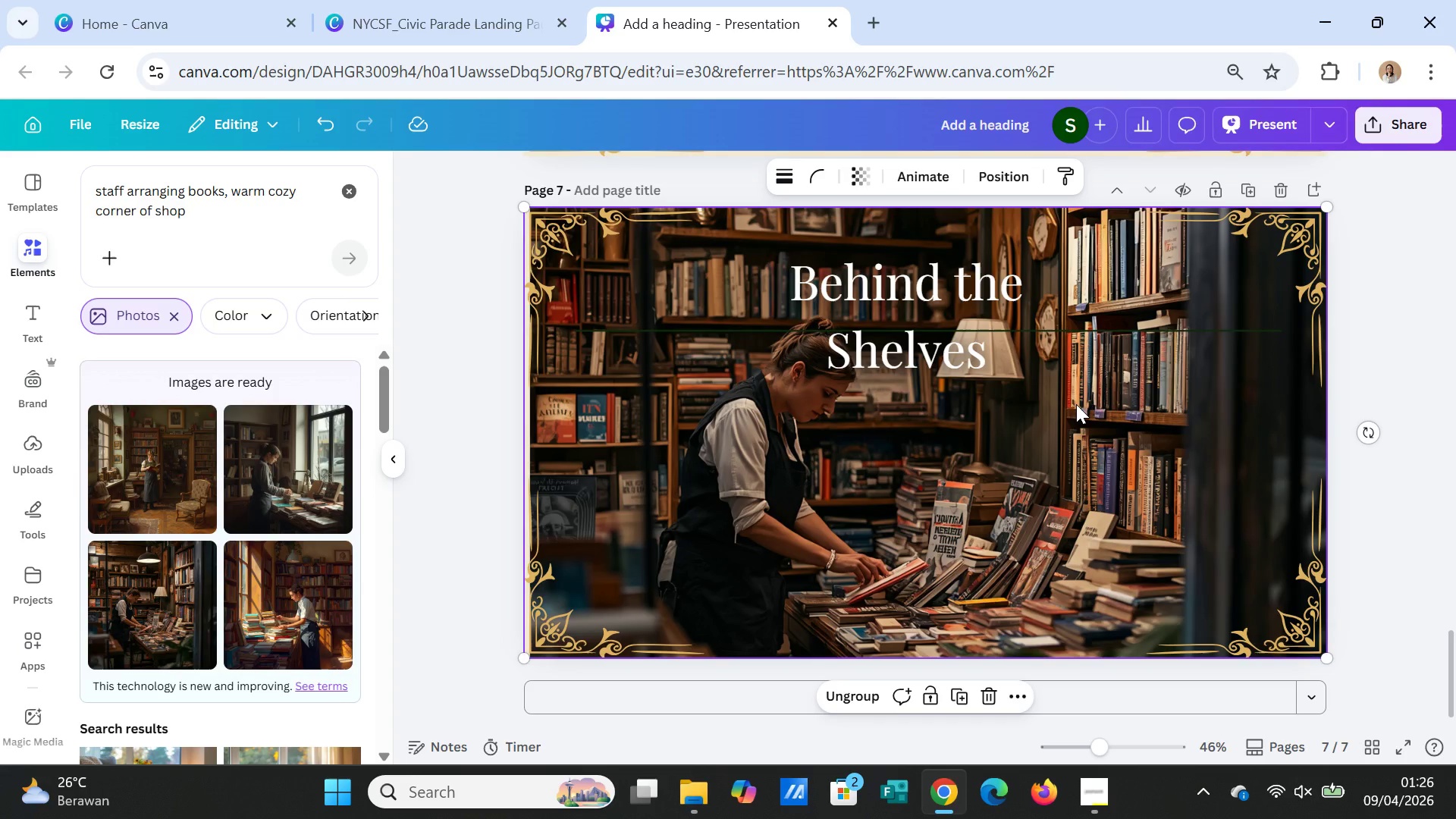 
wait(8.16)
 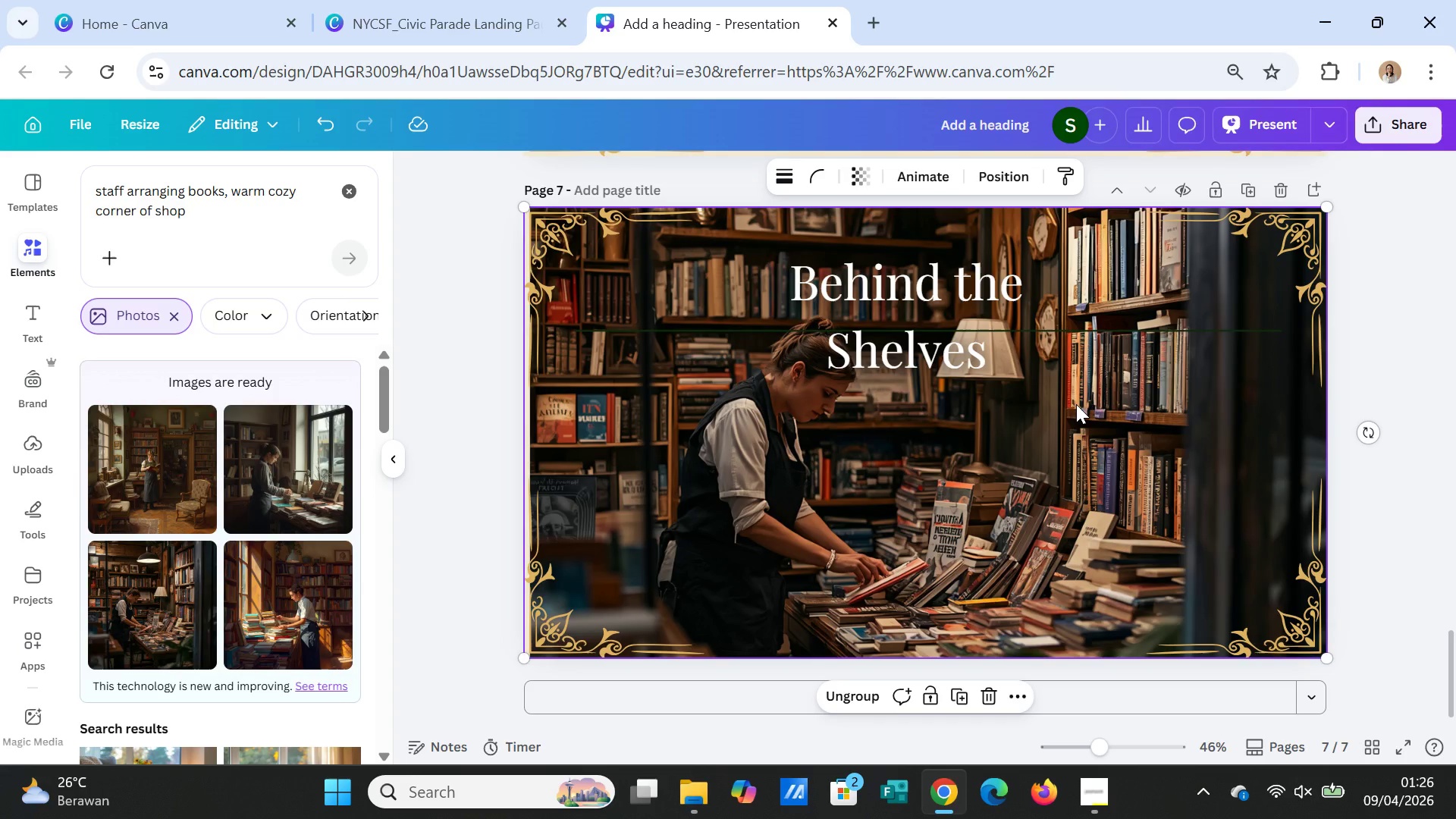 
double_click([912, 362])
 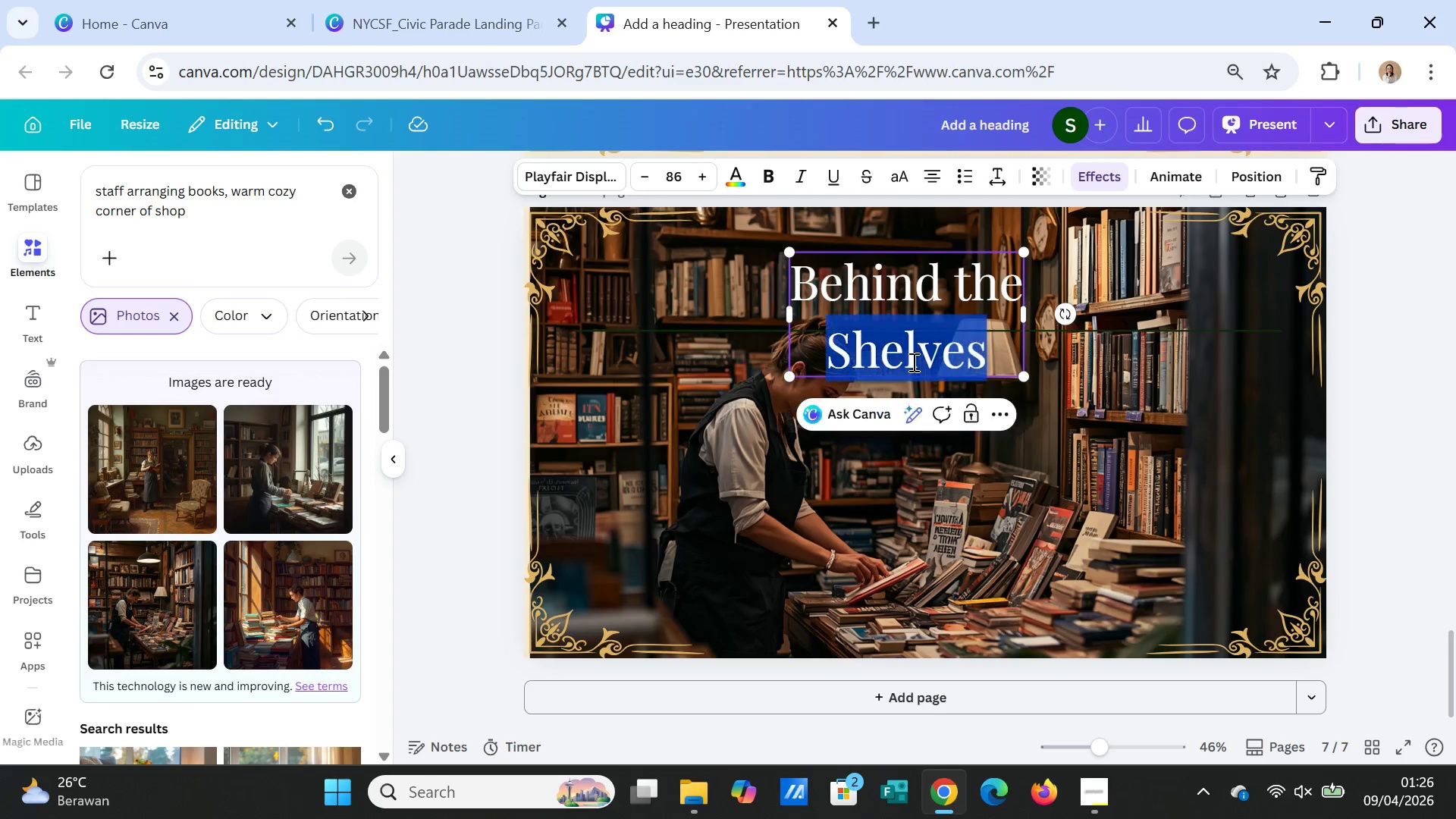 
triple_click([912, 362])
 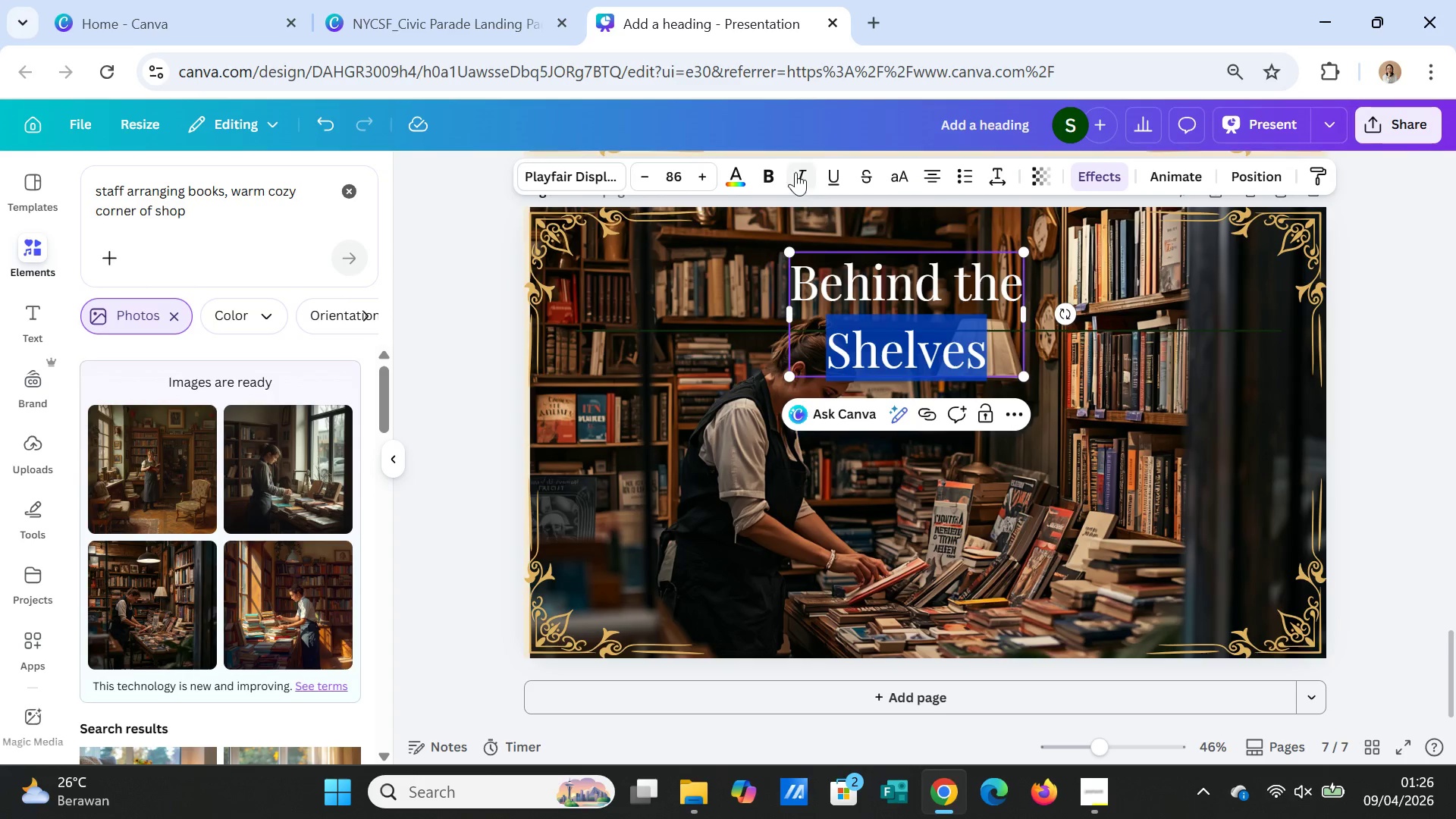 
left_click([802, 165])
 